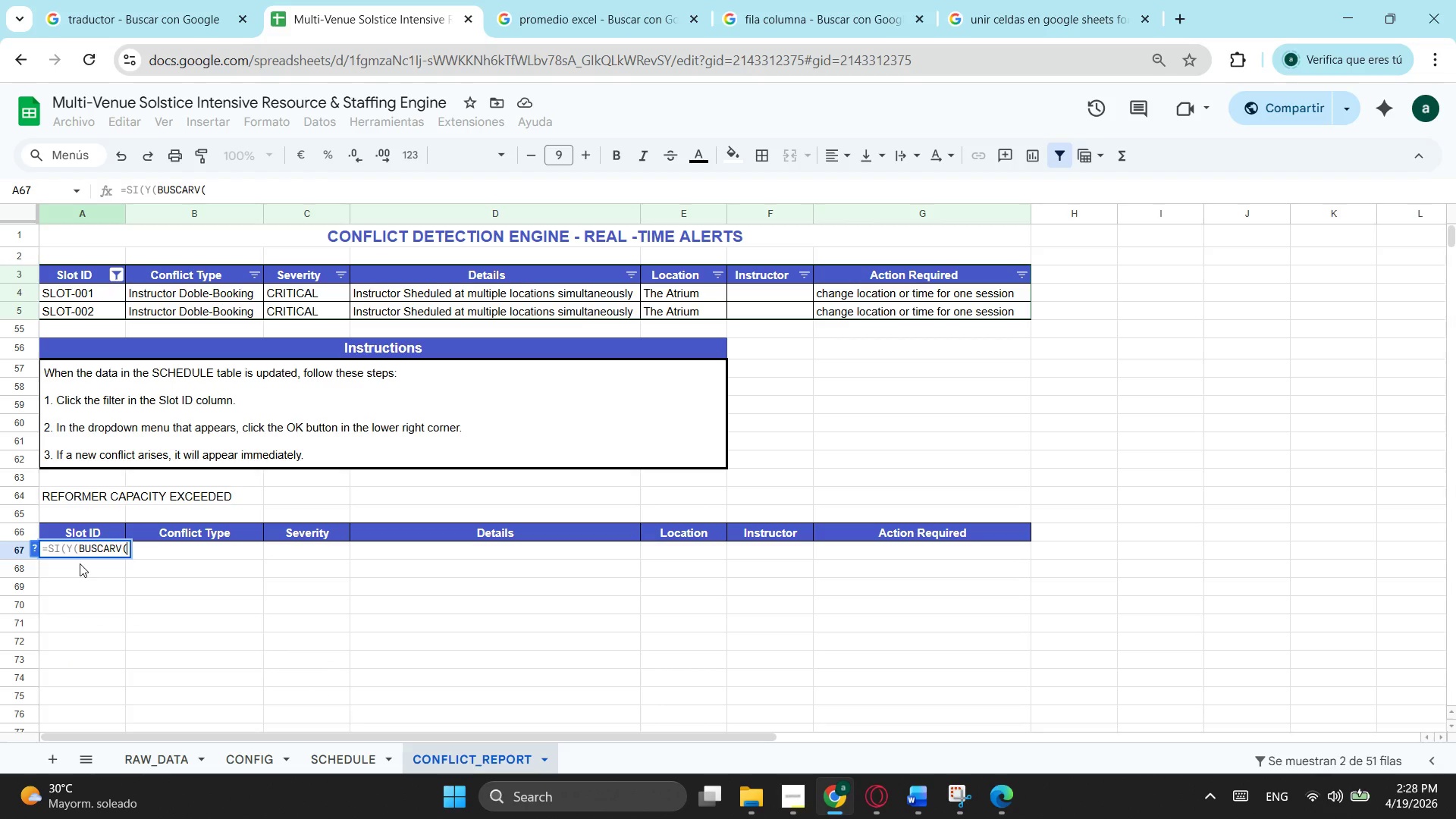 
key(Tab)
 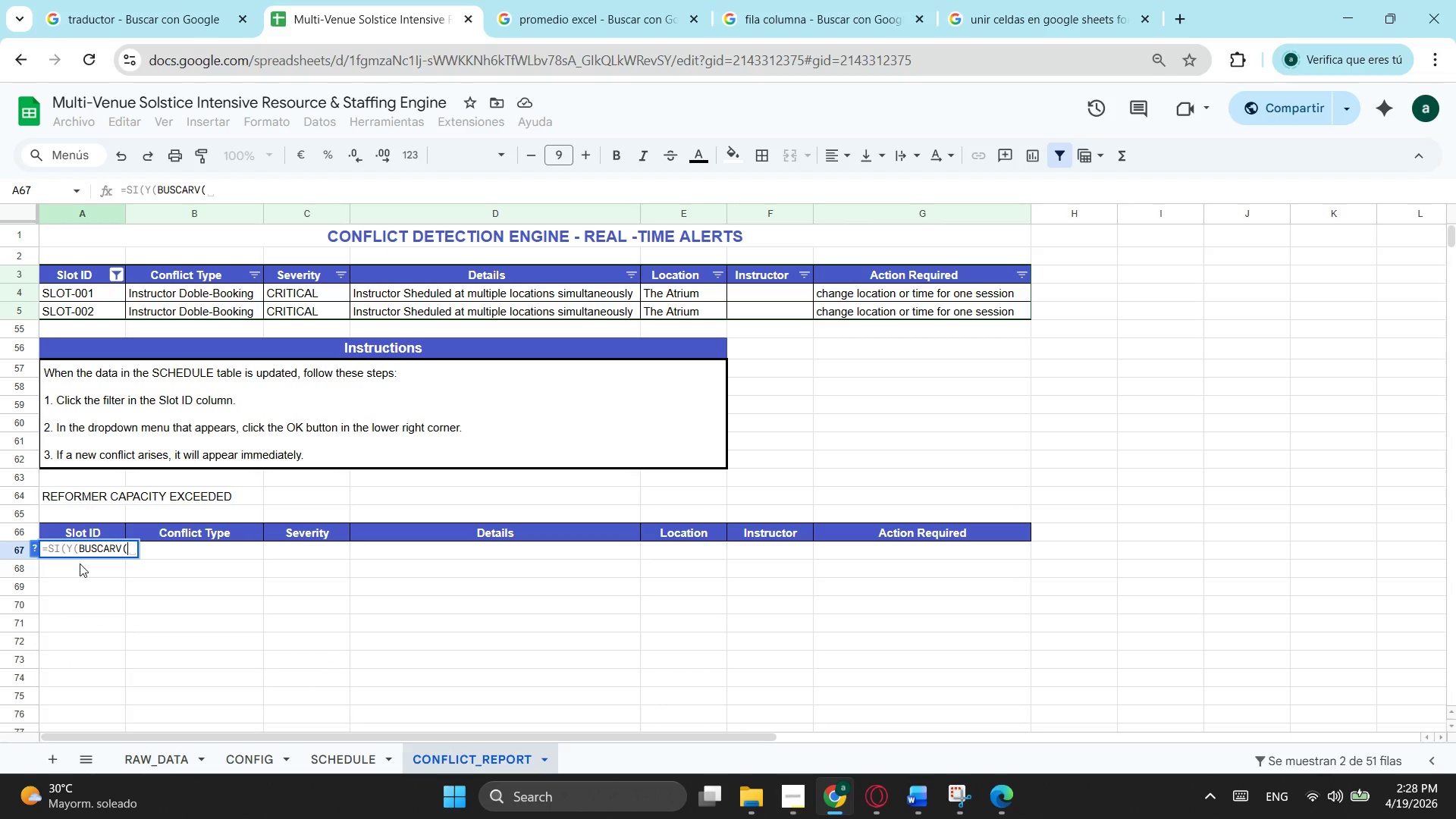 
type(shedure)
 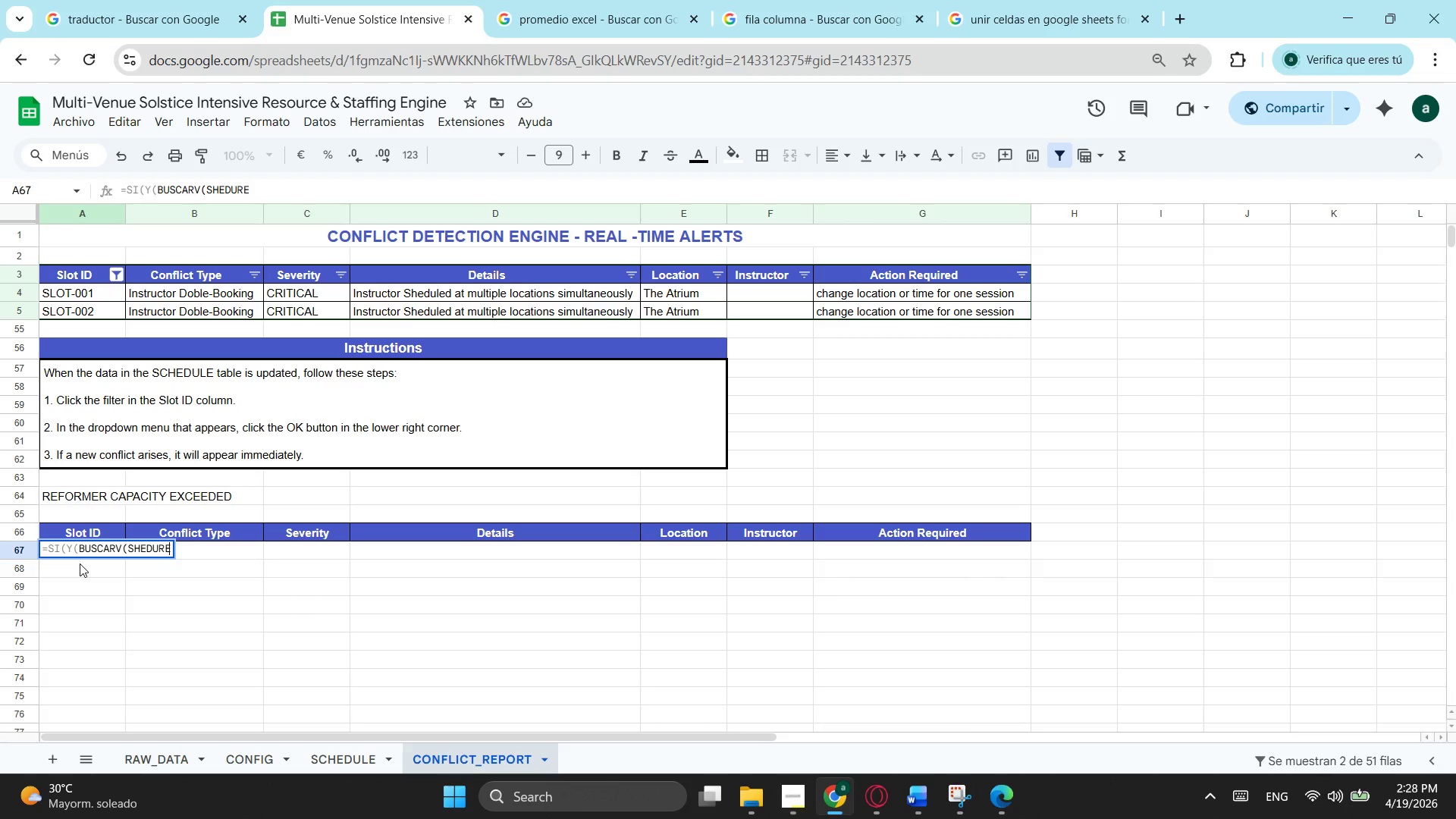 
key(Shift+1)
 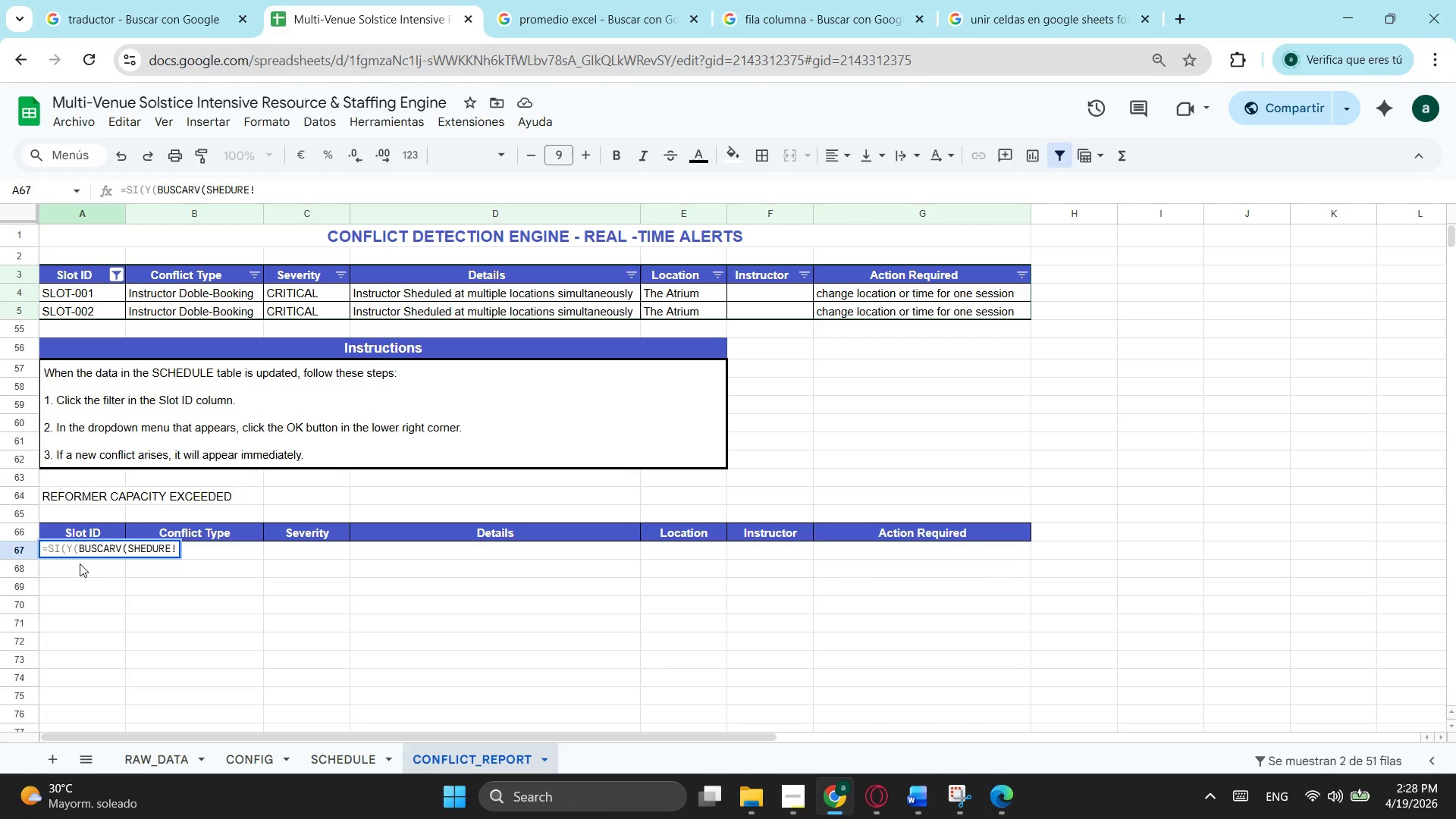 
type(a4;)
 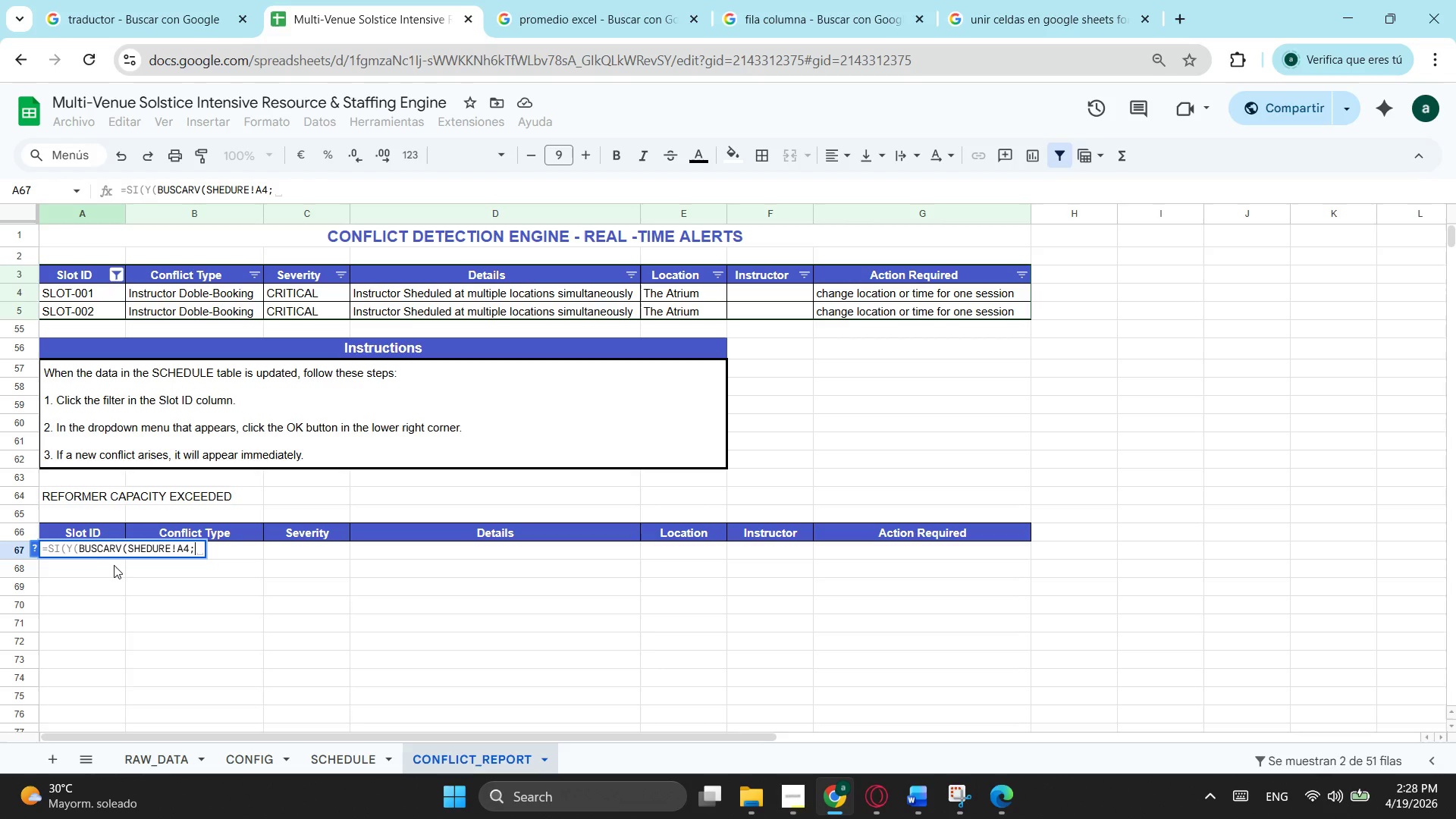 
wait(7.31)
 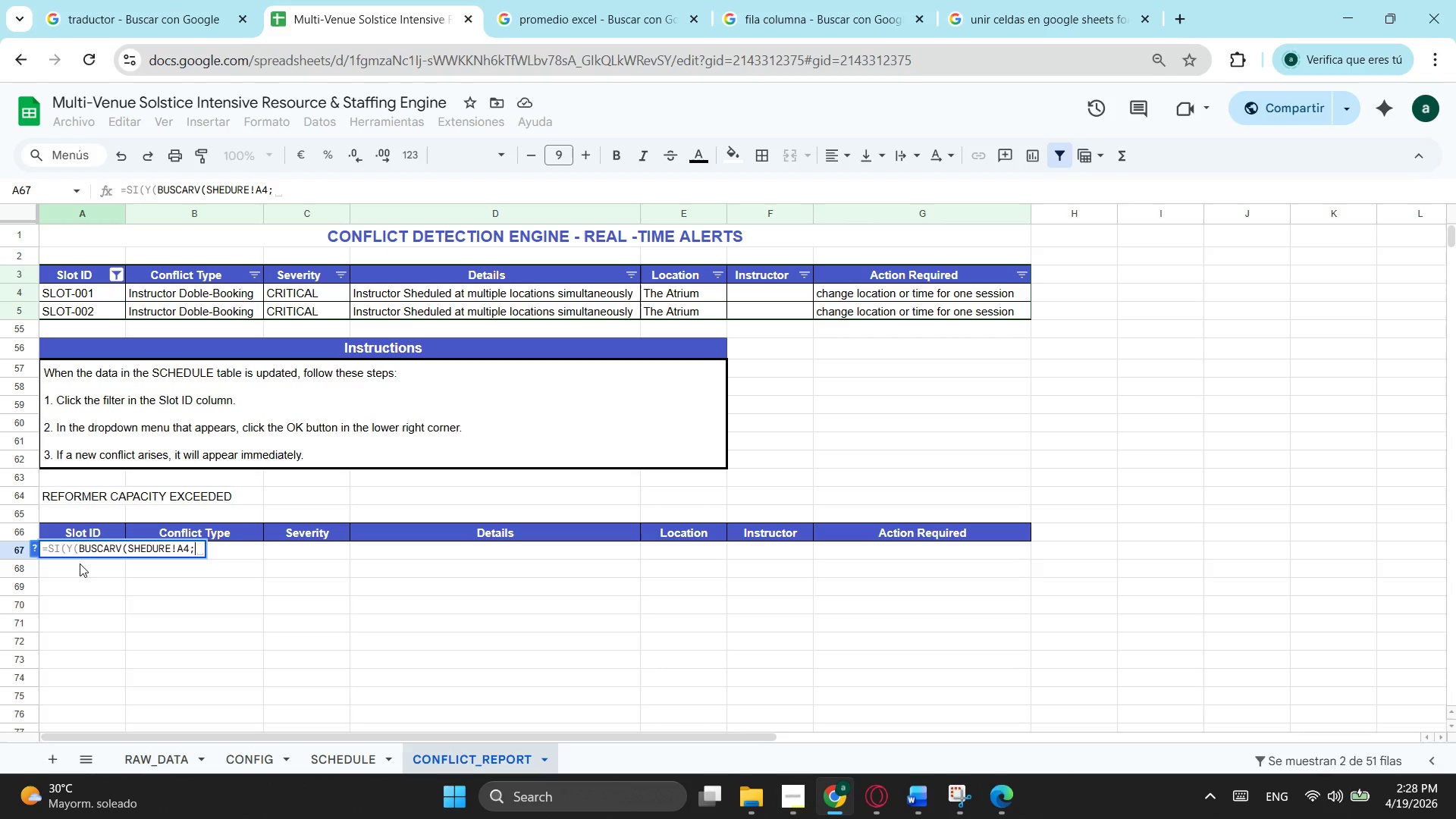 
left_click_drag(start_coordinate=[127, 551], to_coordinate=[187, 551])
 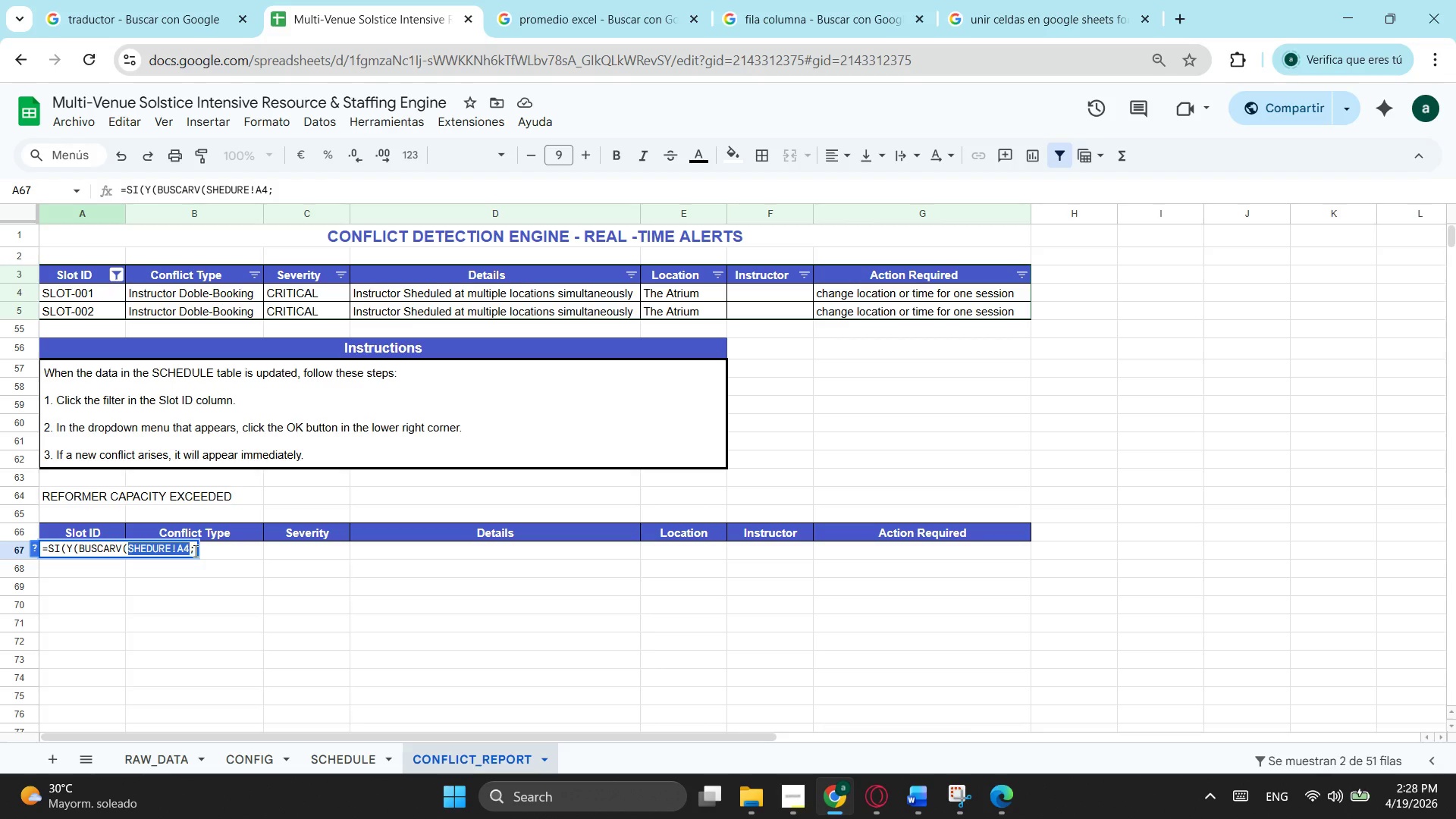 
key(Control+ControlLeft)
 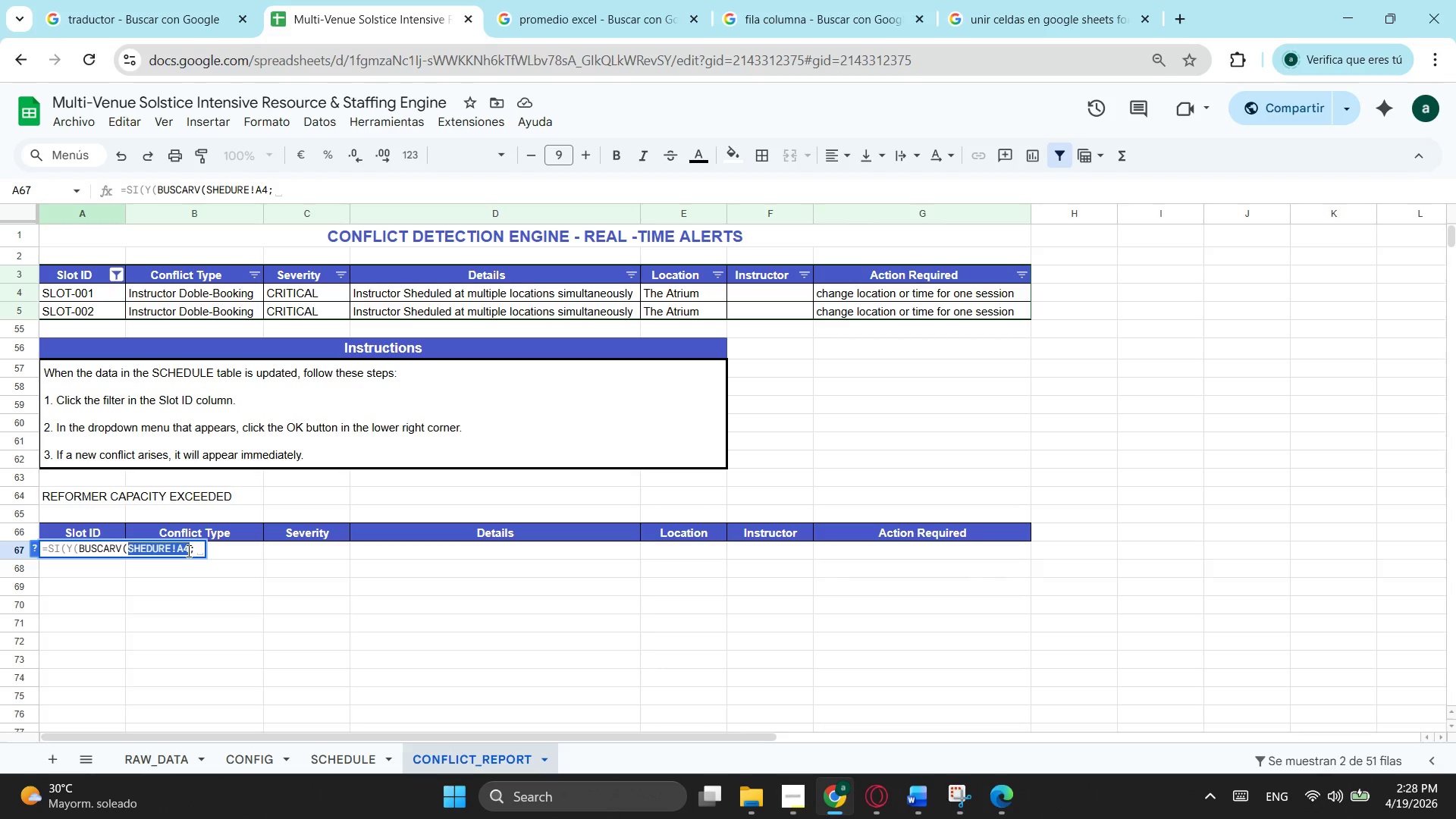 
key(Control+ControlLeft)
 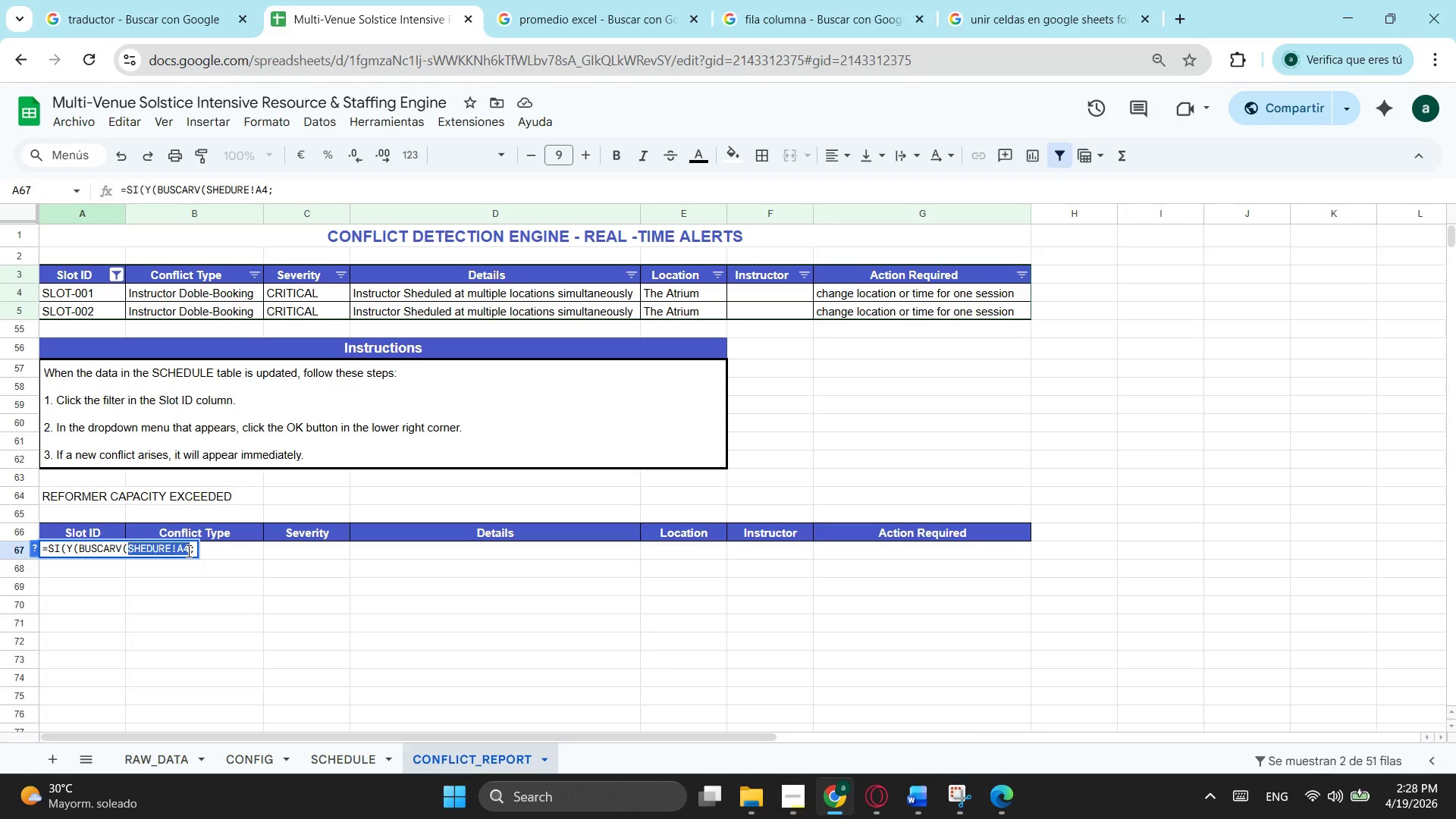 
key(Control+C)
 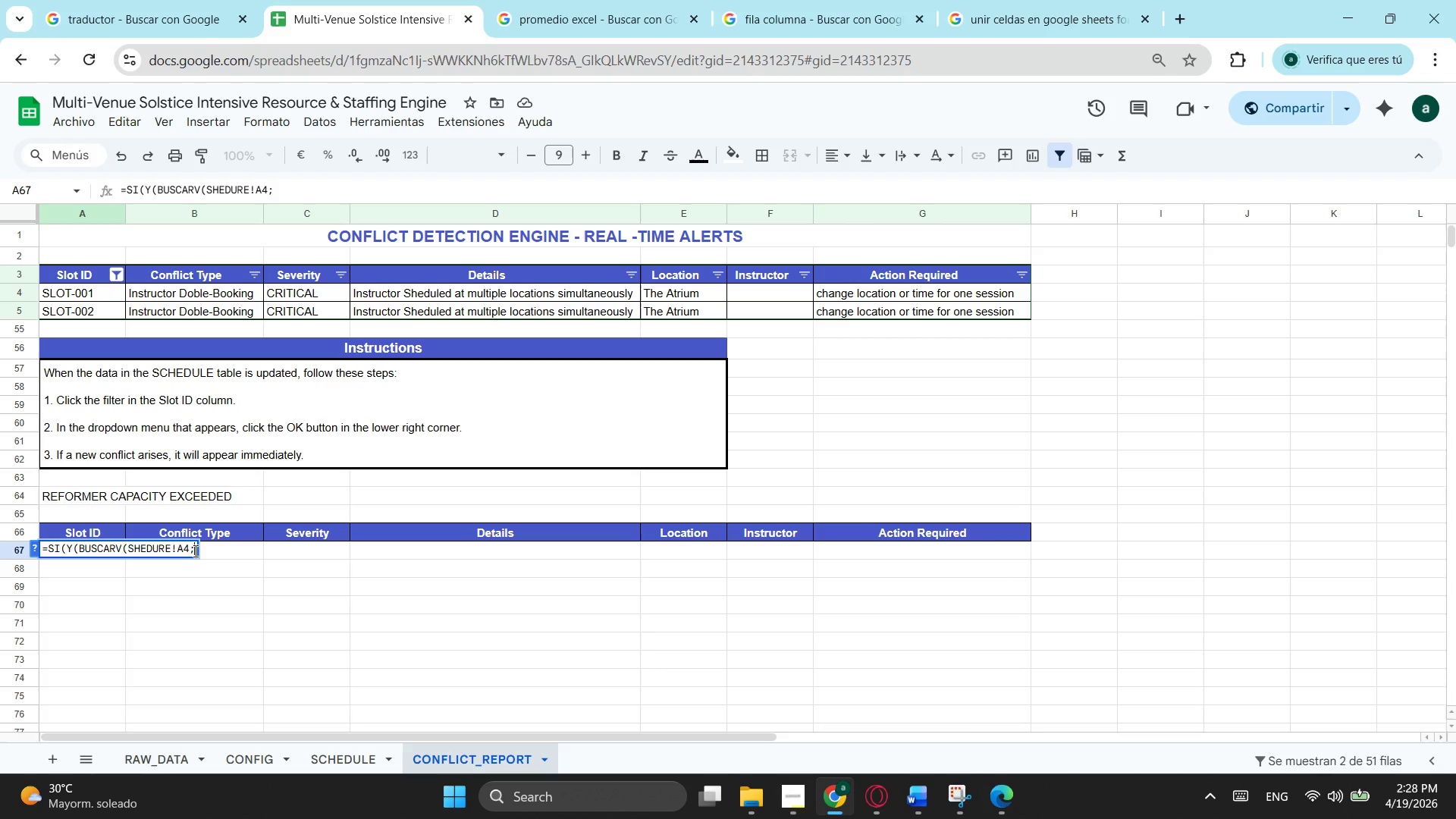 
left_click([194, 551])
 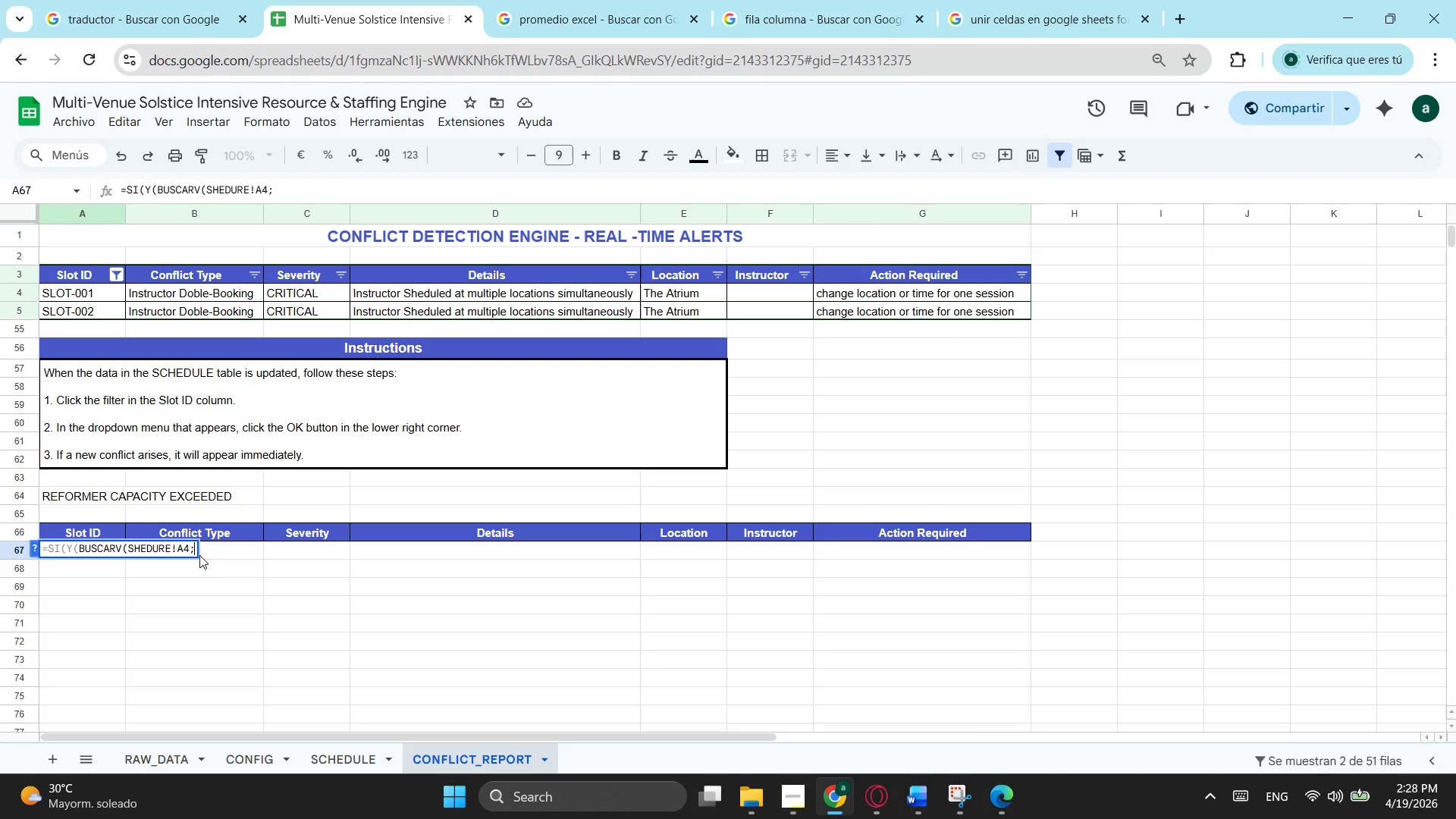 
key(Control+ControlLeft)
 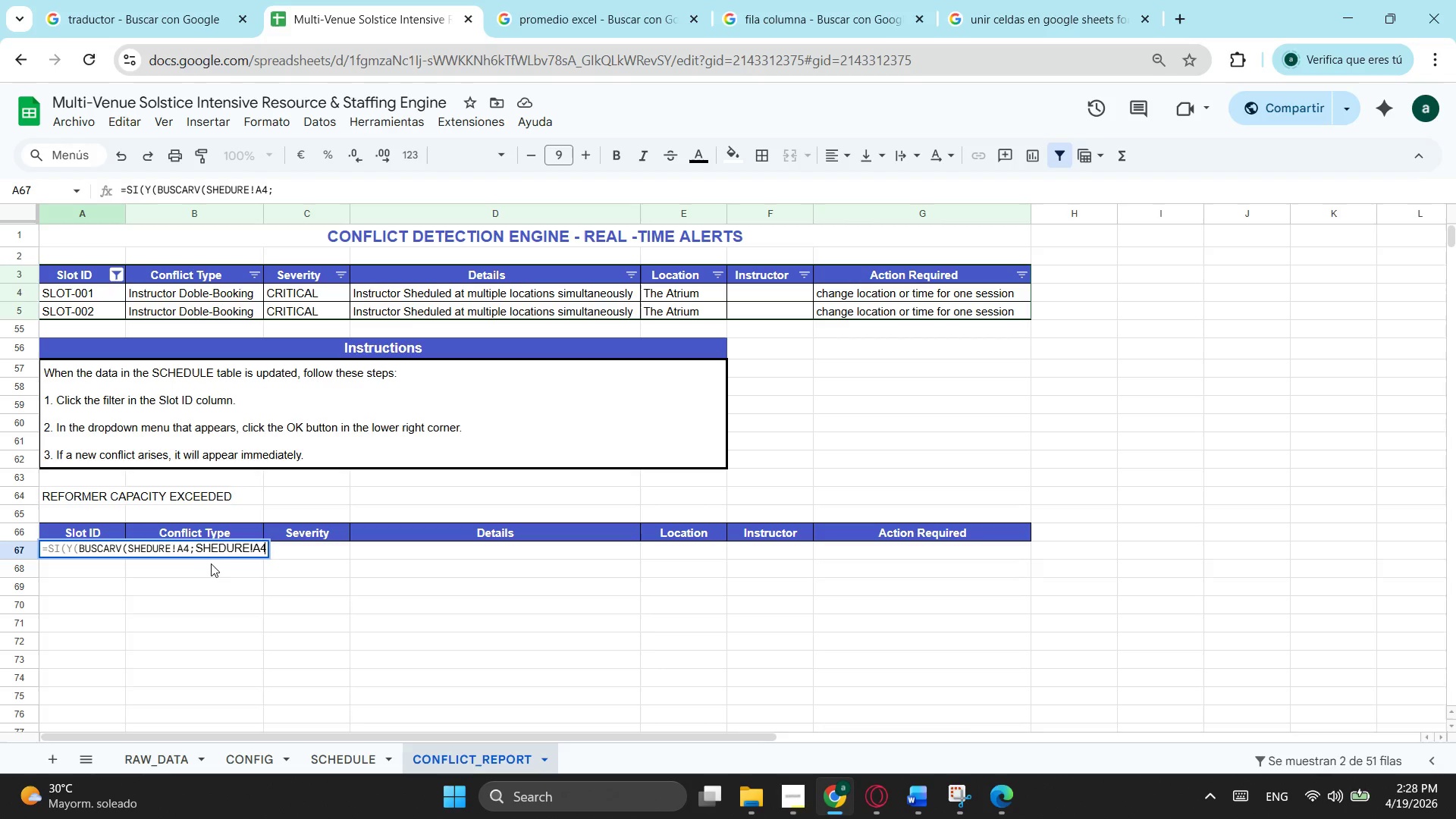 
key(Control+V)
 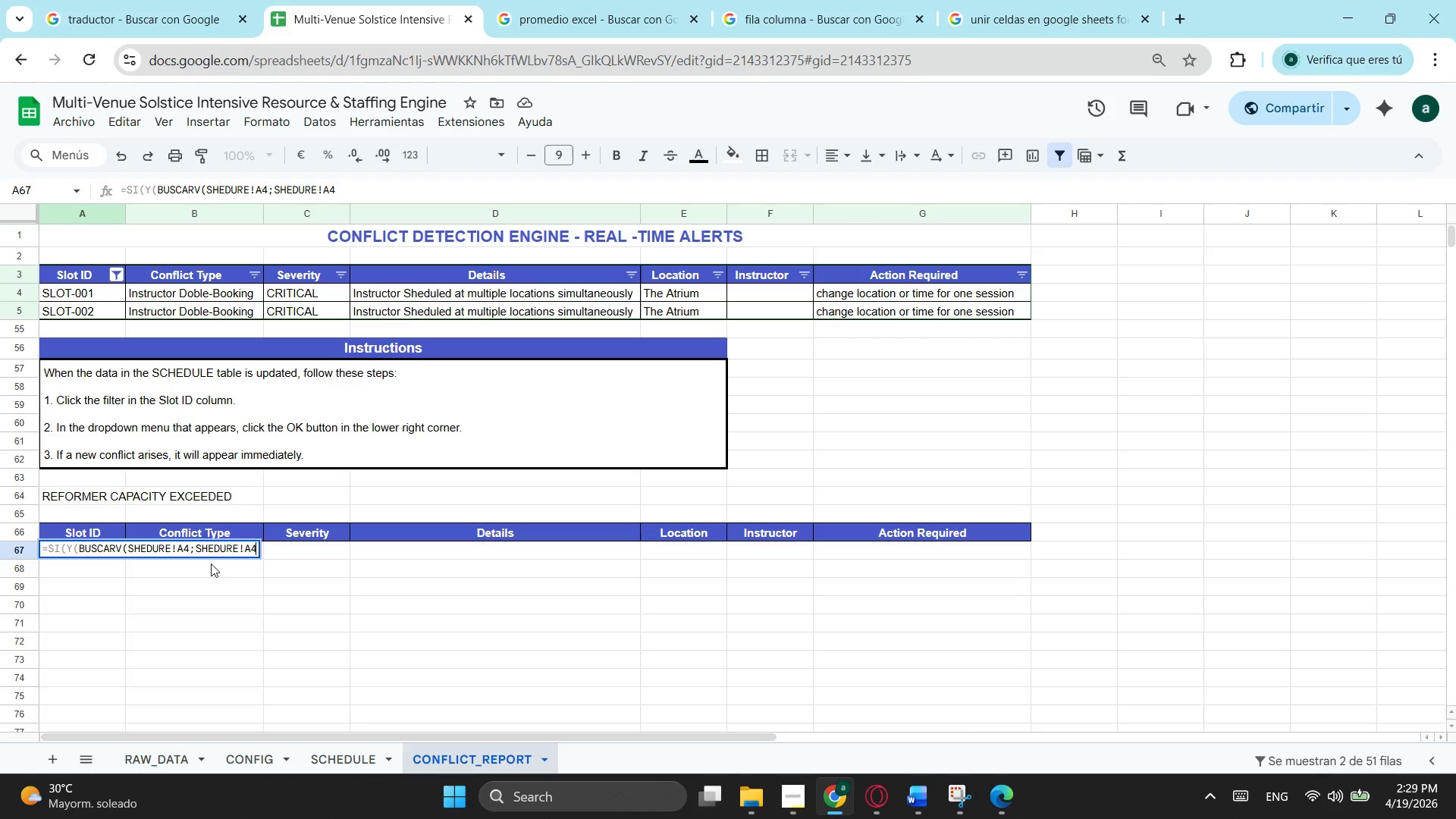 
wait(7.47)
 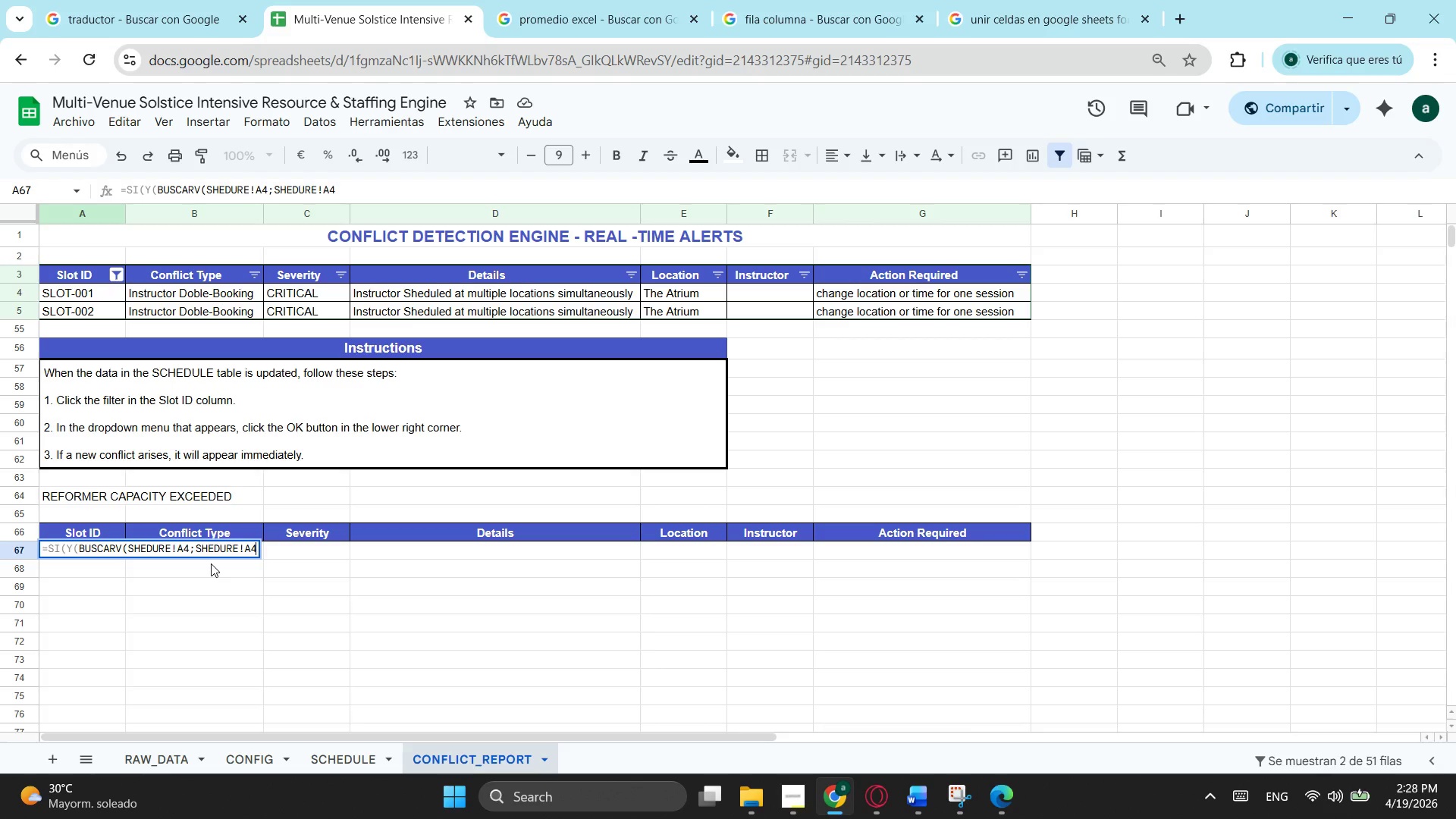 
key(A)
 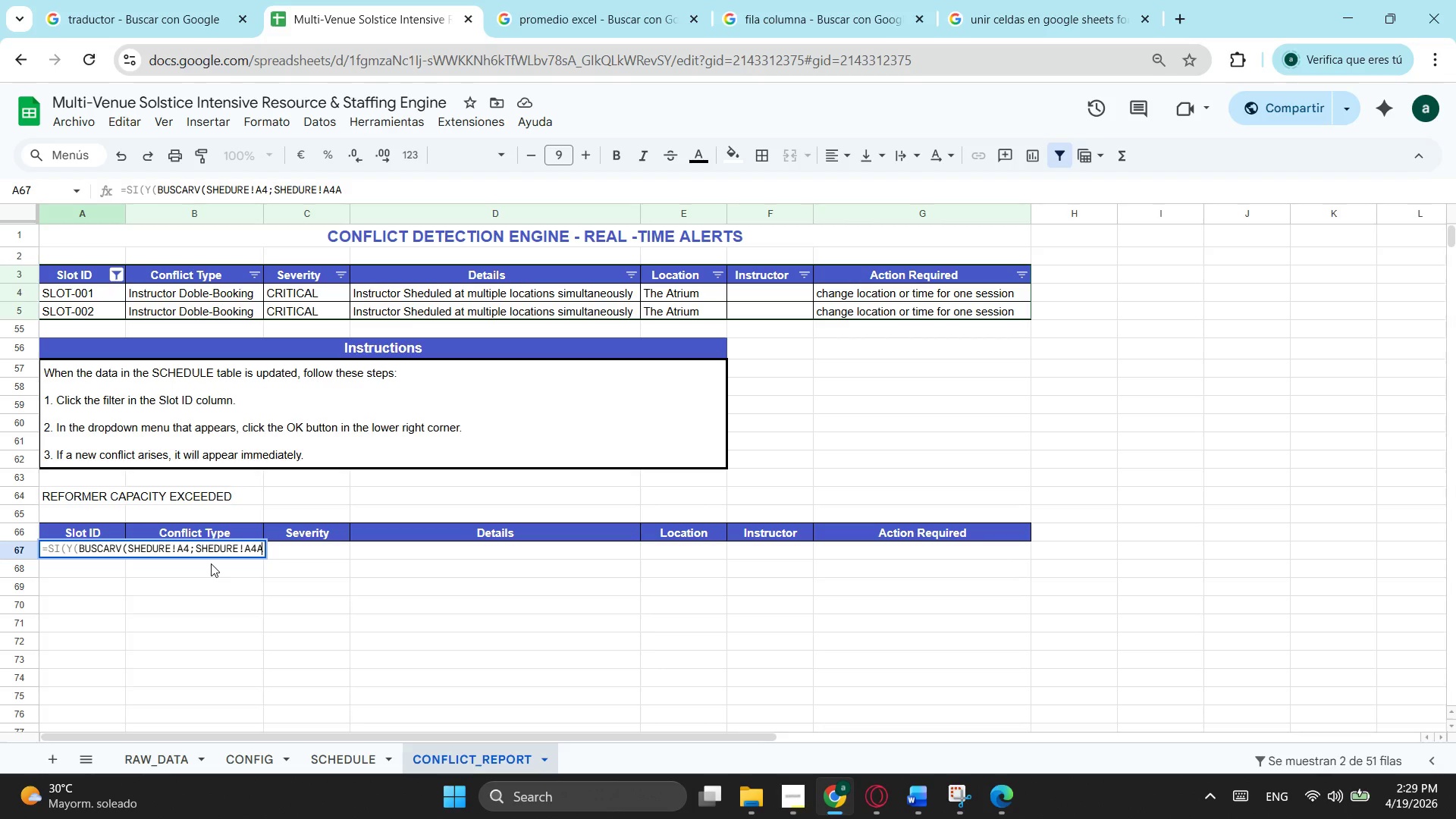 
key(Backspace)
 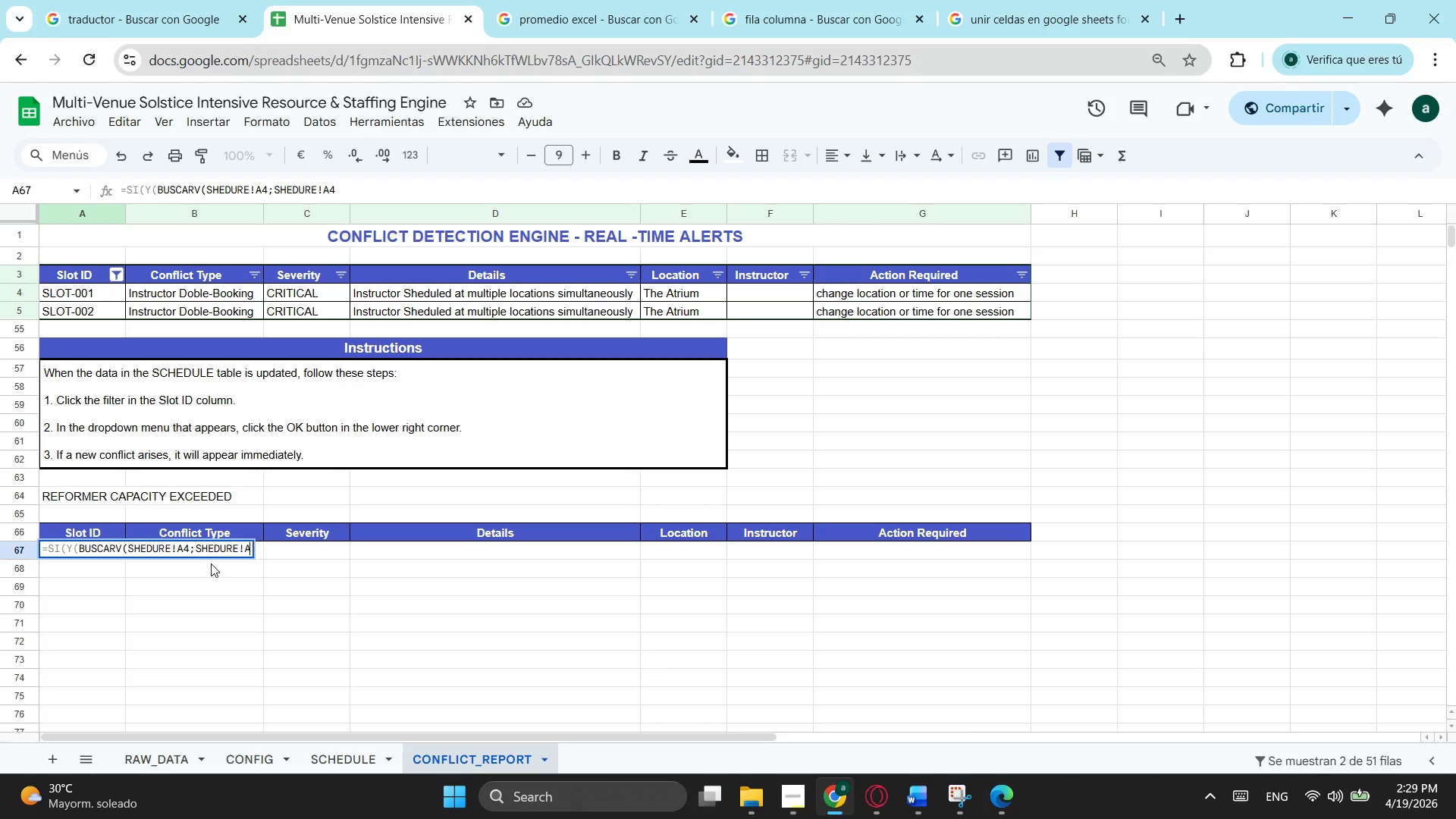 
key(Backspace)
 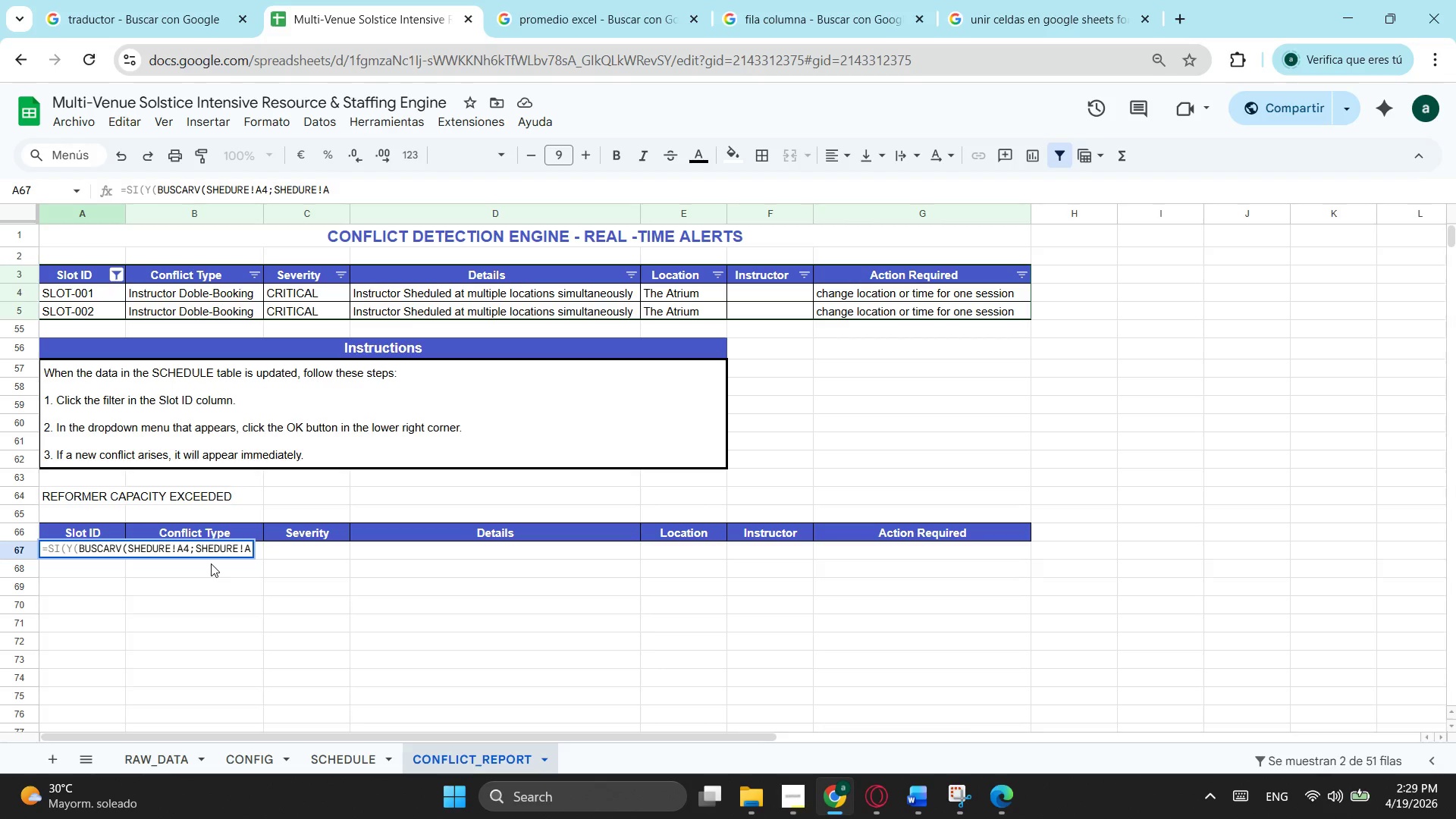 
key(A)
 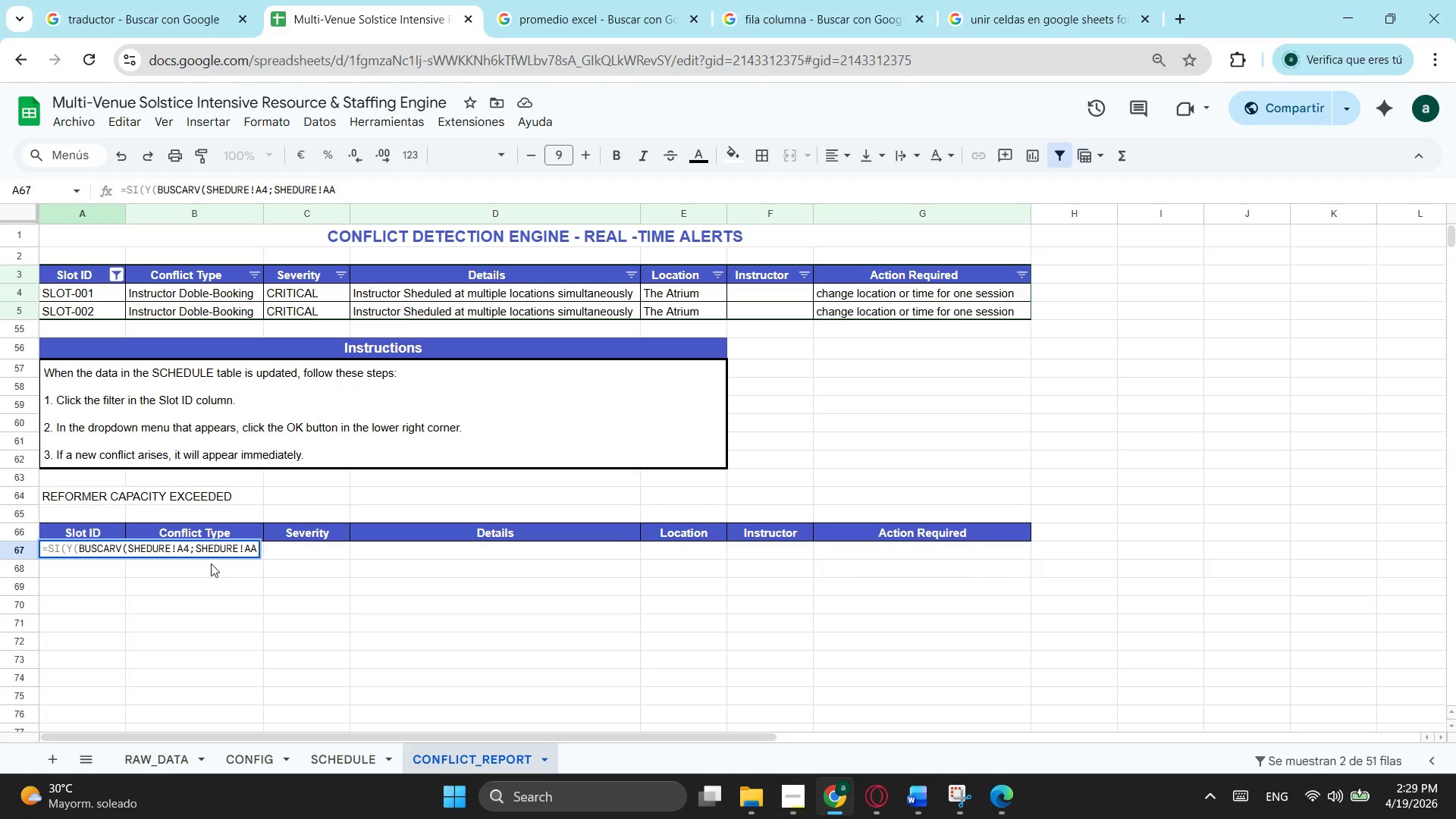 
key(Backspace)
 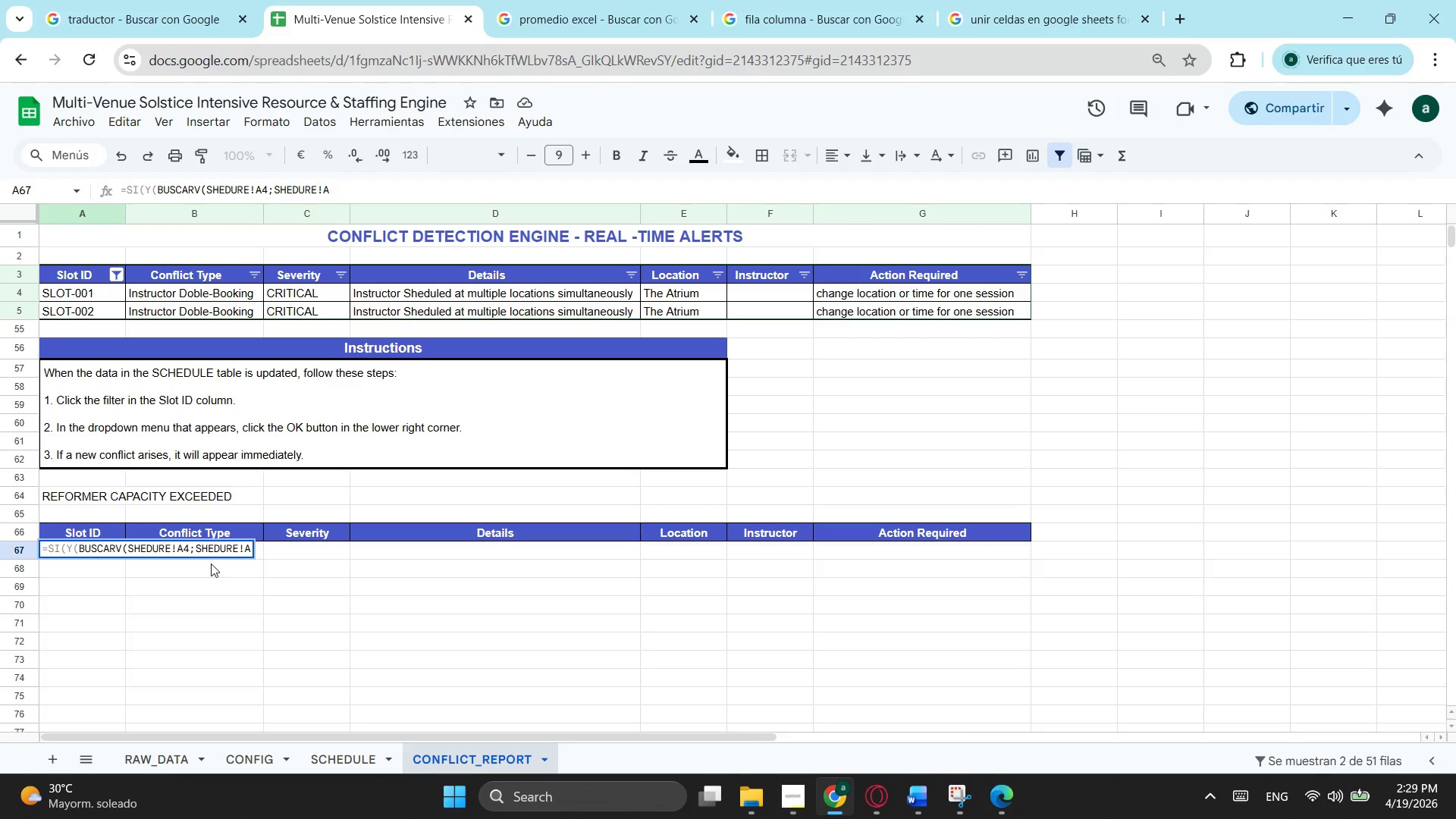 
key(4)
 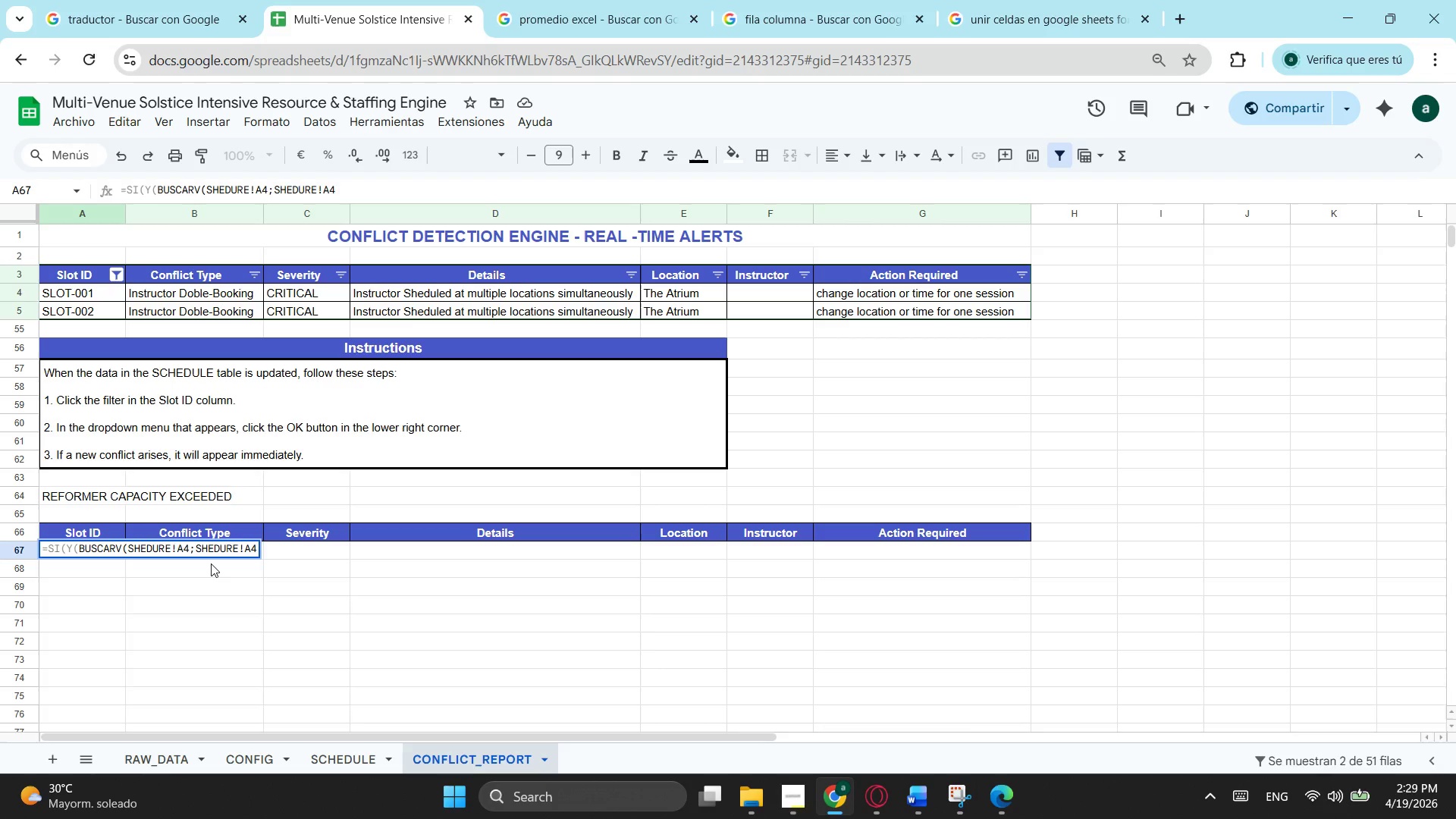 
key(Shift+ShiftLeft)
 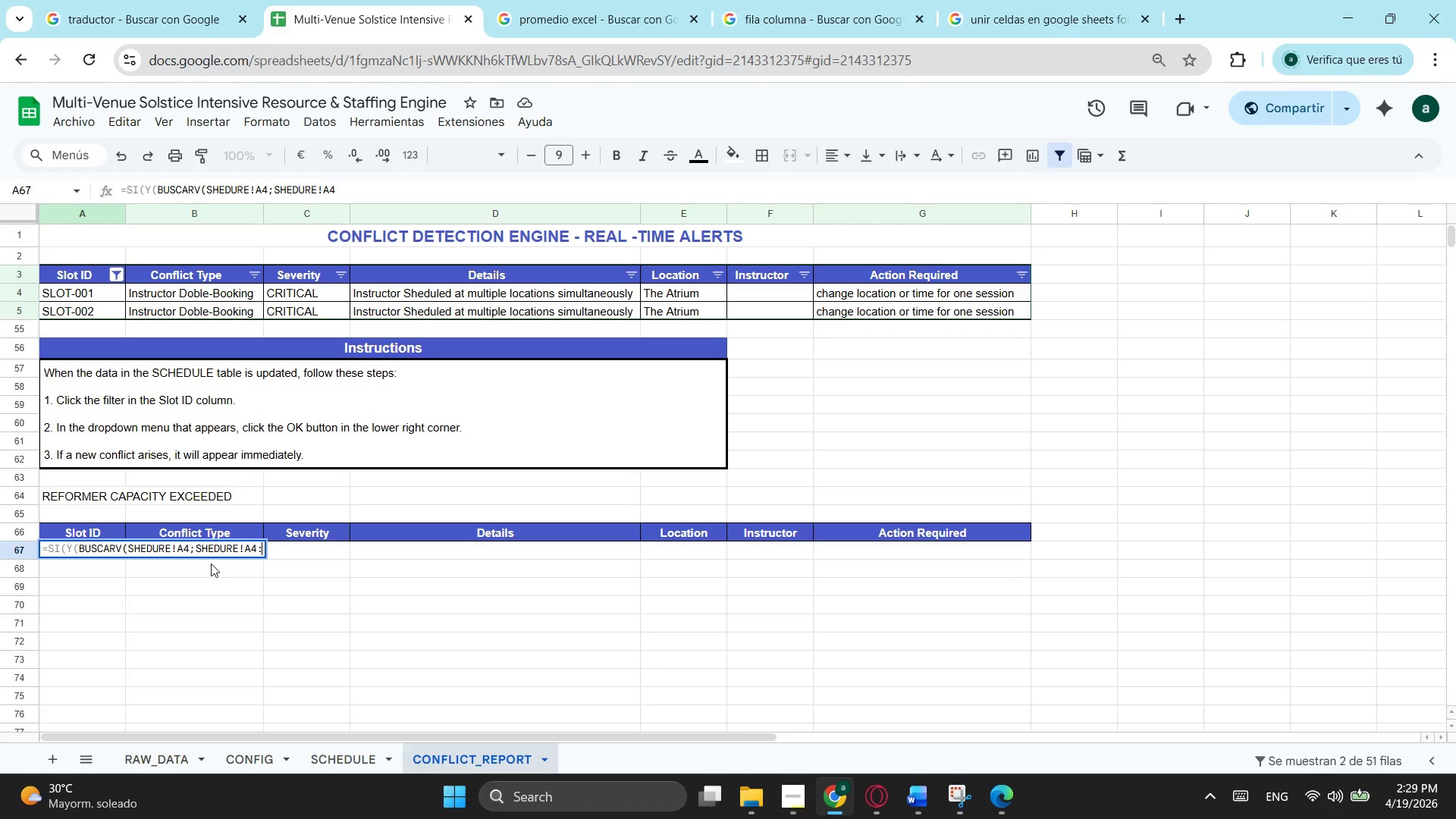 
key(Shift+Semicolon)
 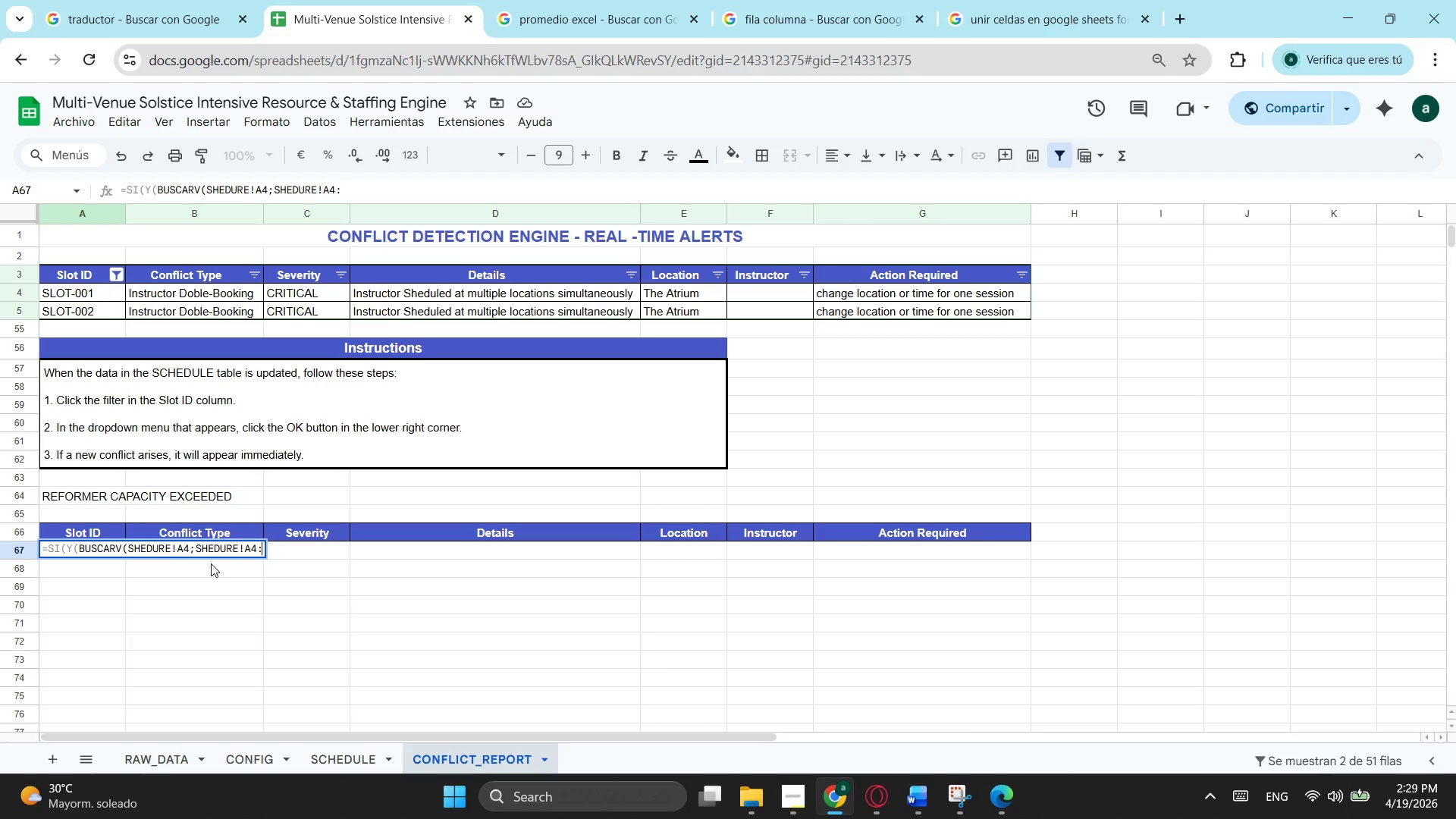 
type(m53)
 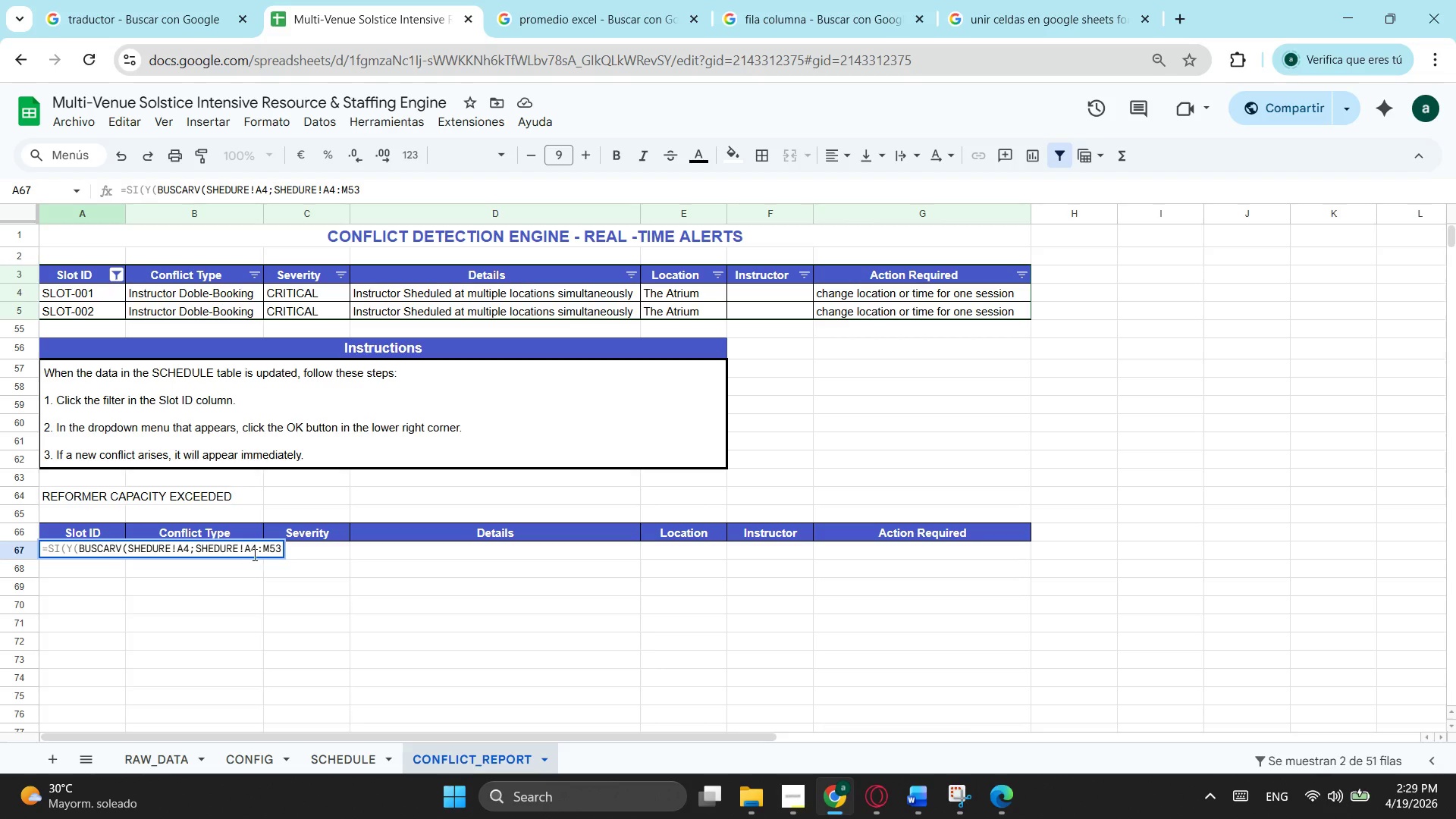 
left_click([255, 553])
 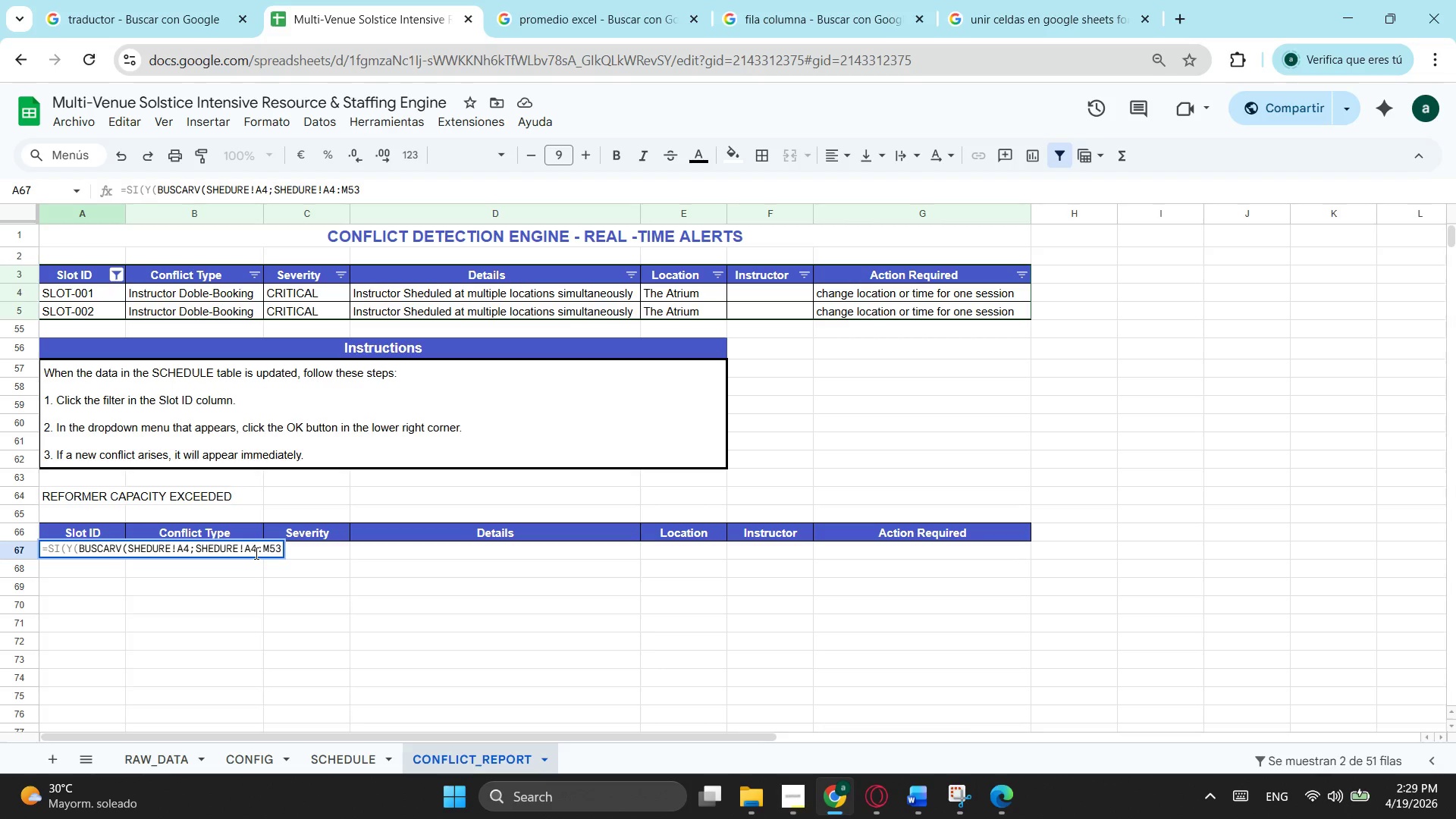 
key(F4)
 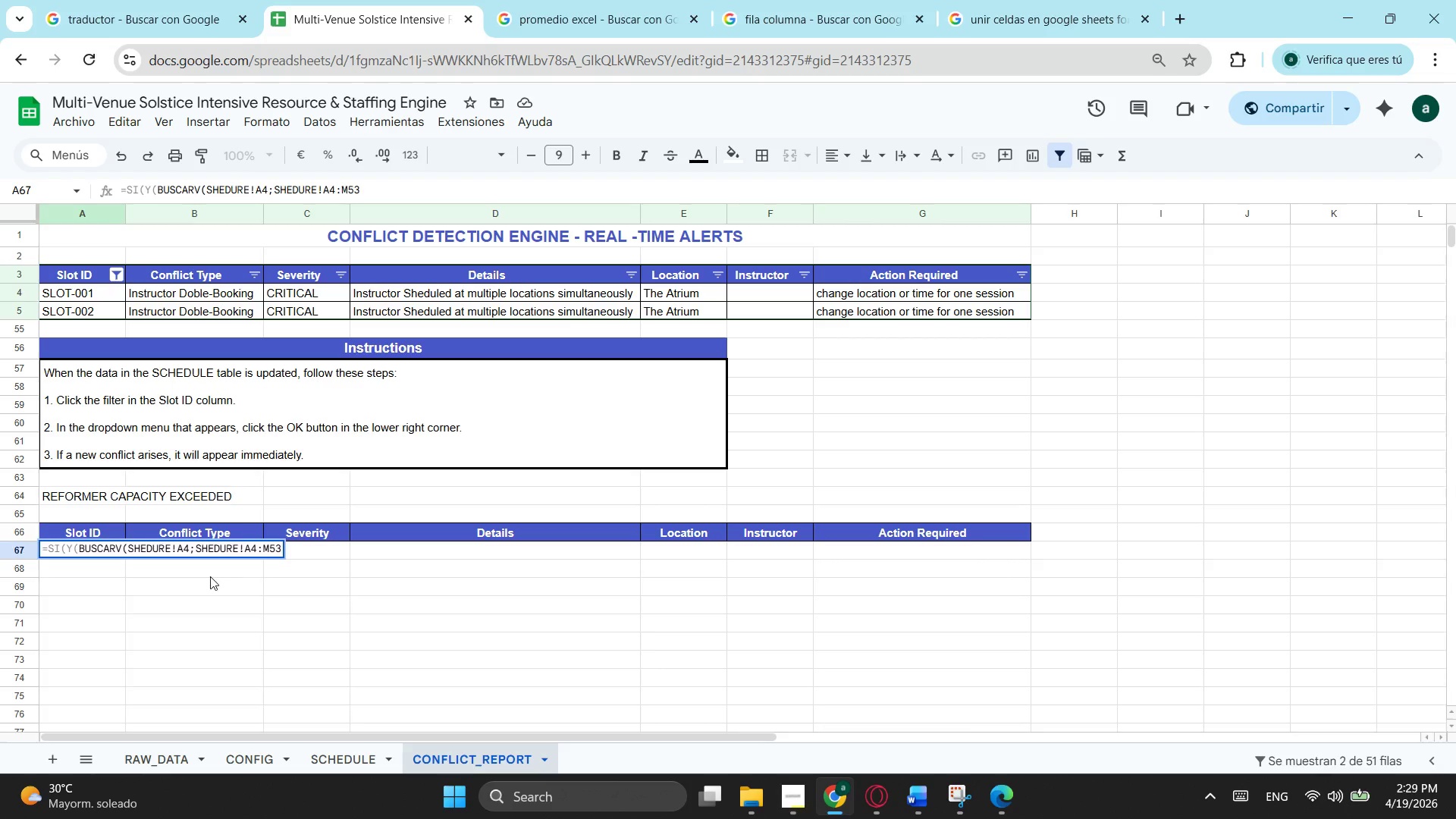 
left_click([210, 576])
 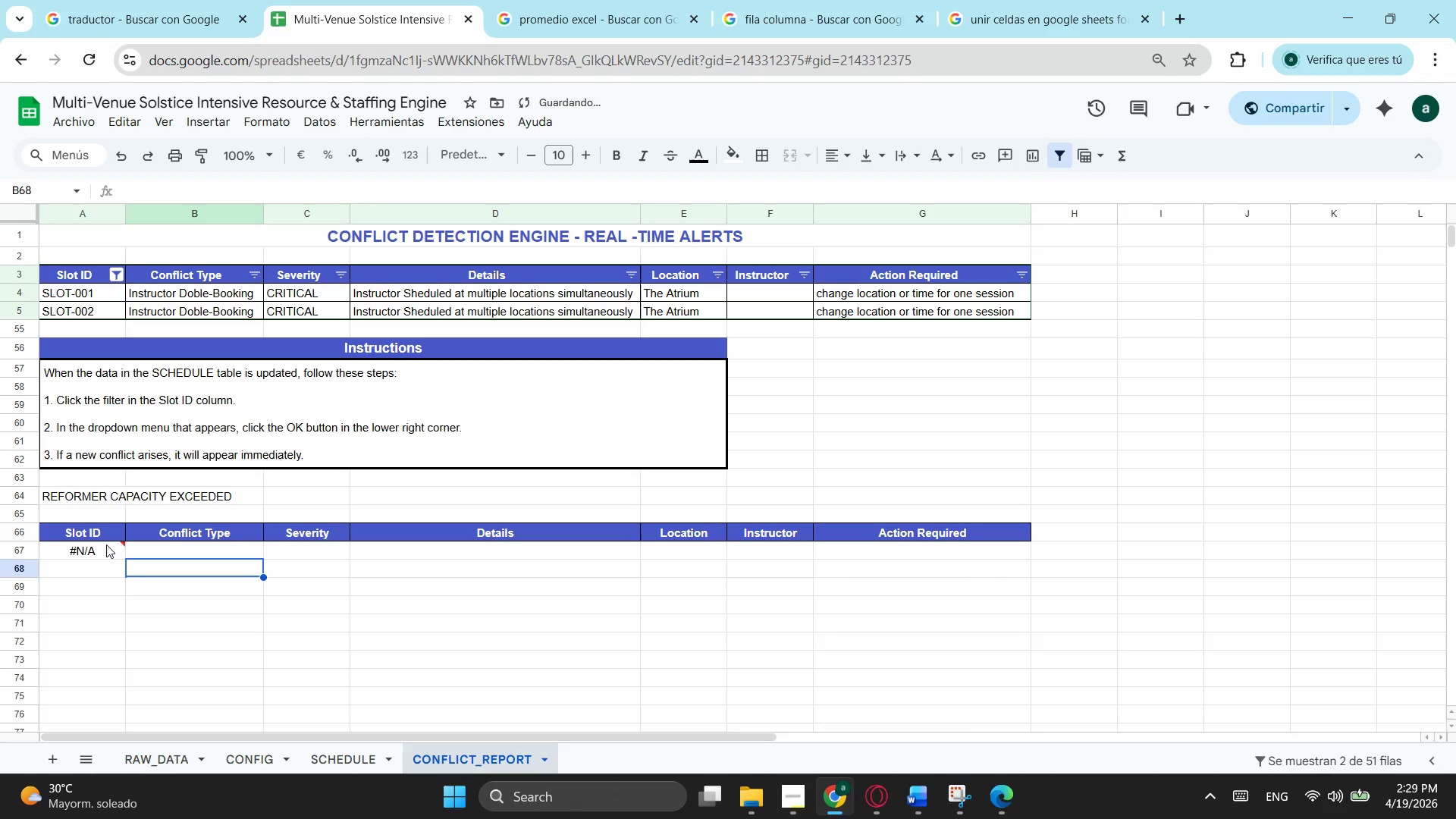 
left_click([101, 544])
 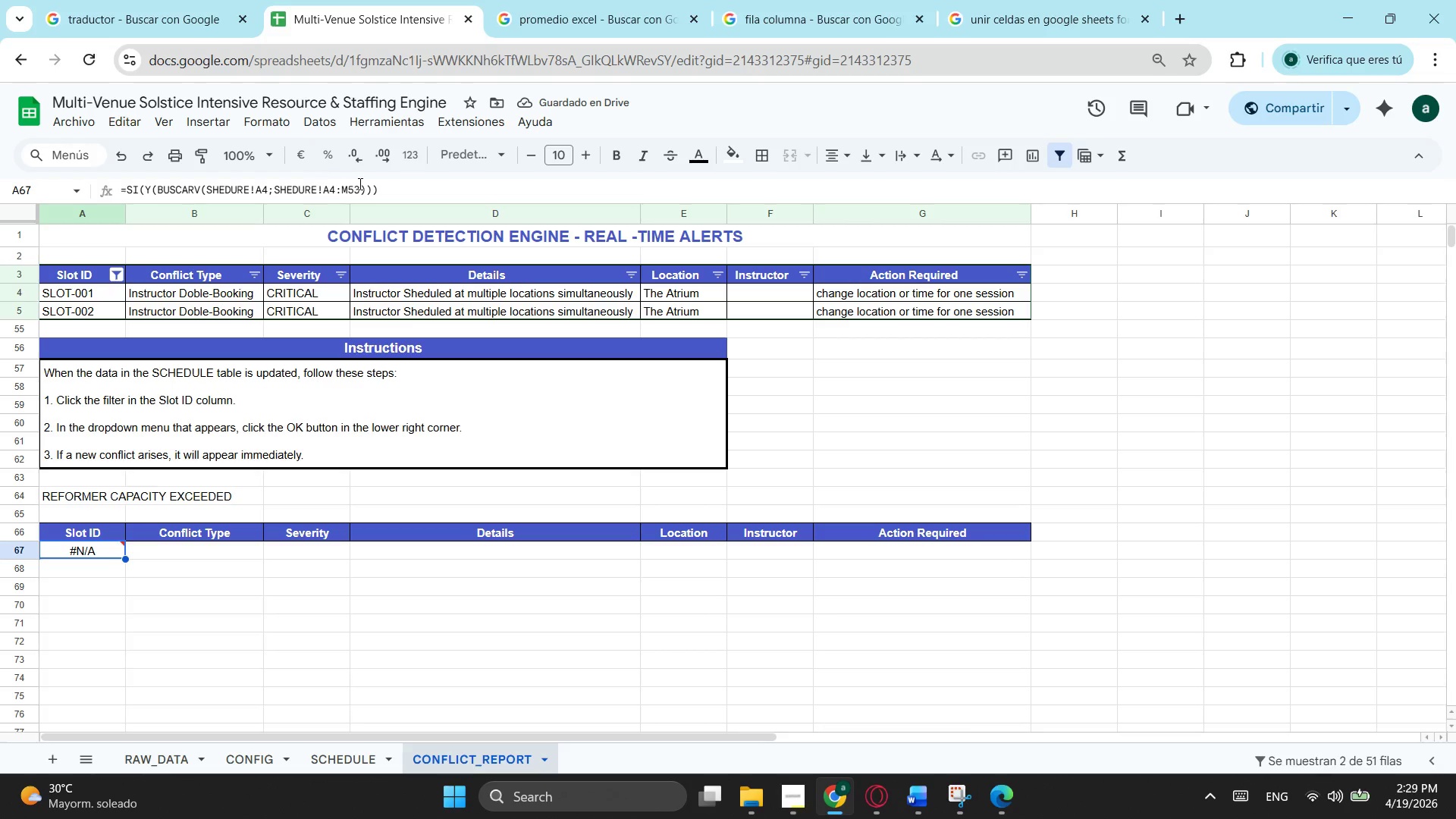 
left_click([356, 184])
 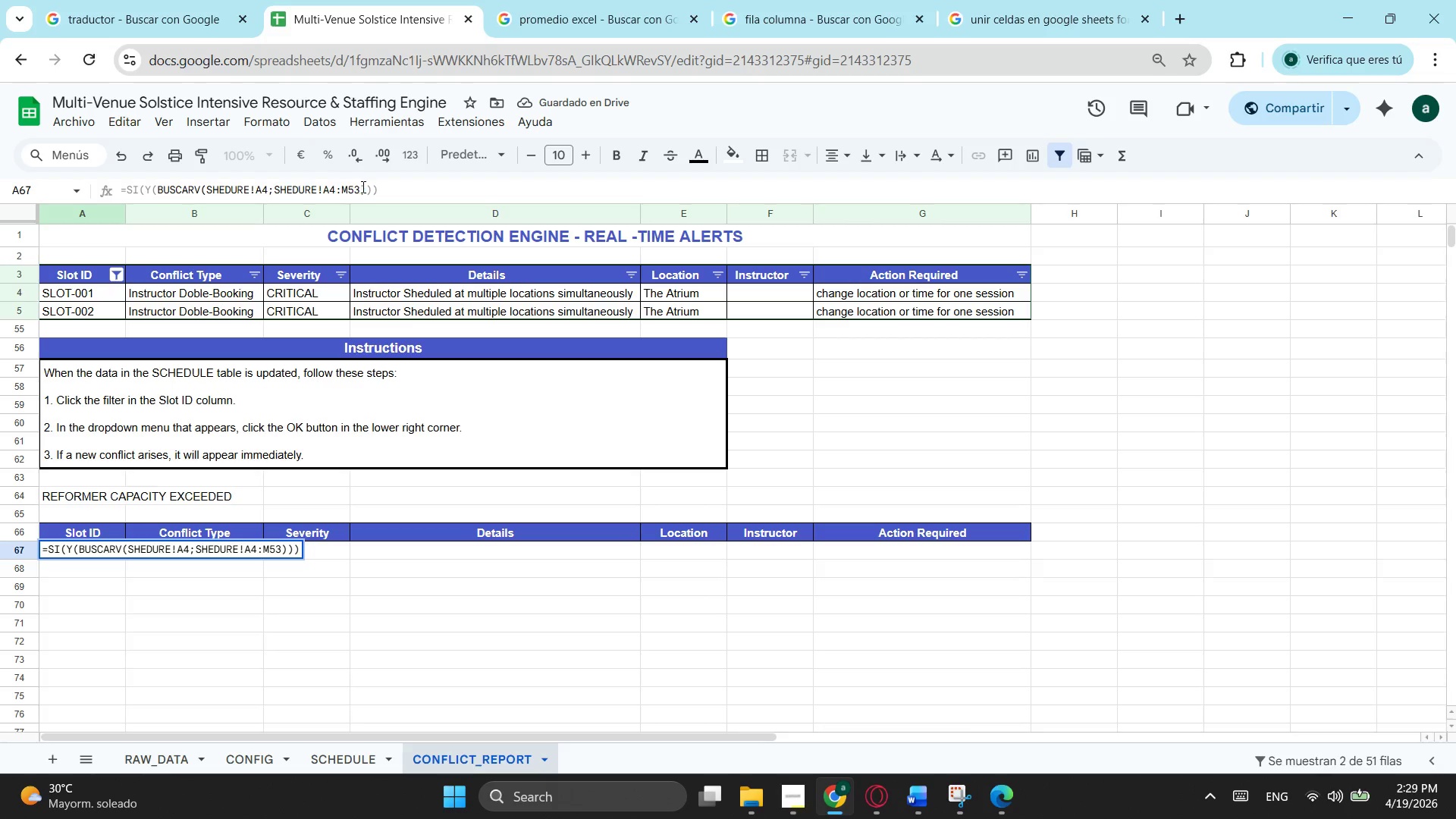 
left_click([362, 187])
 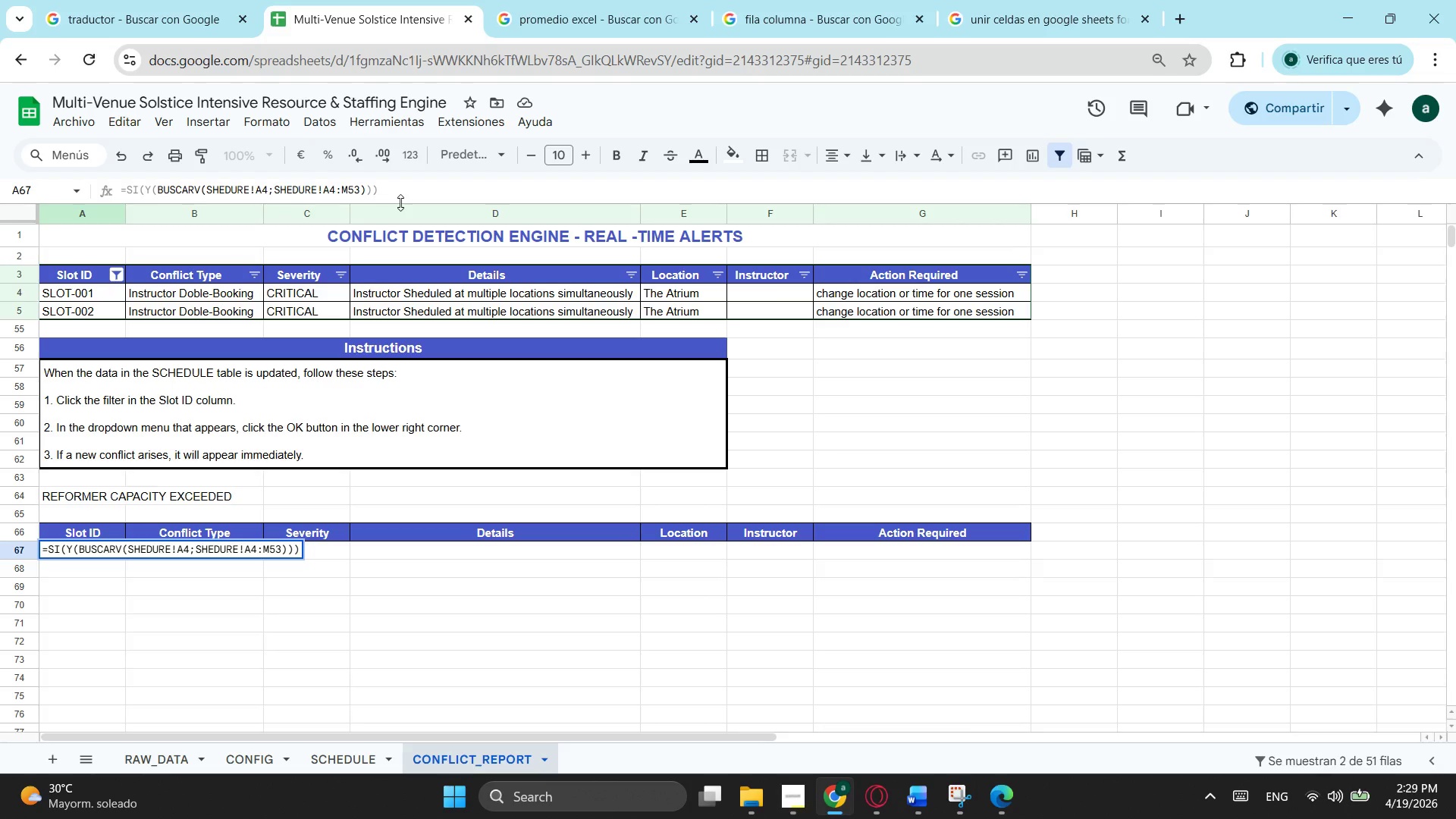 
wait(6.84)
 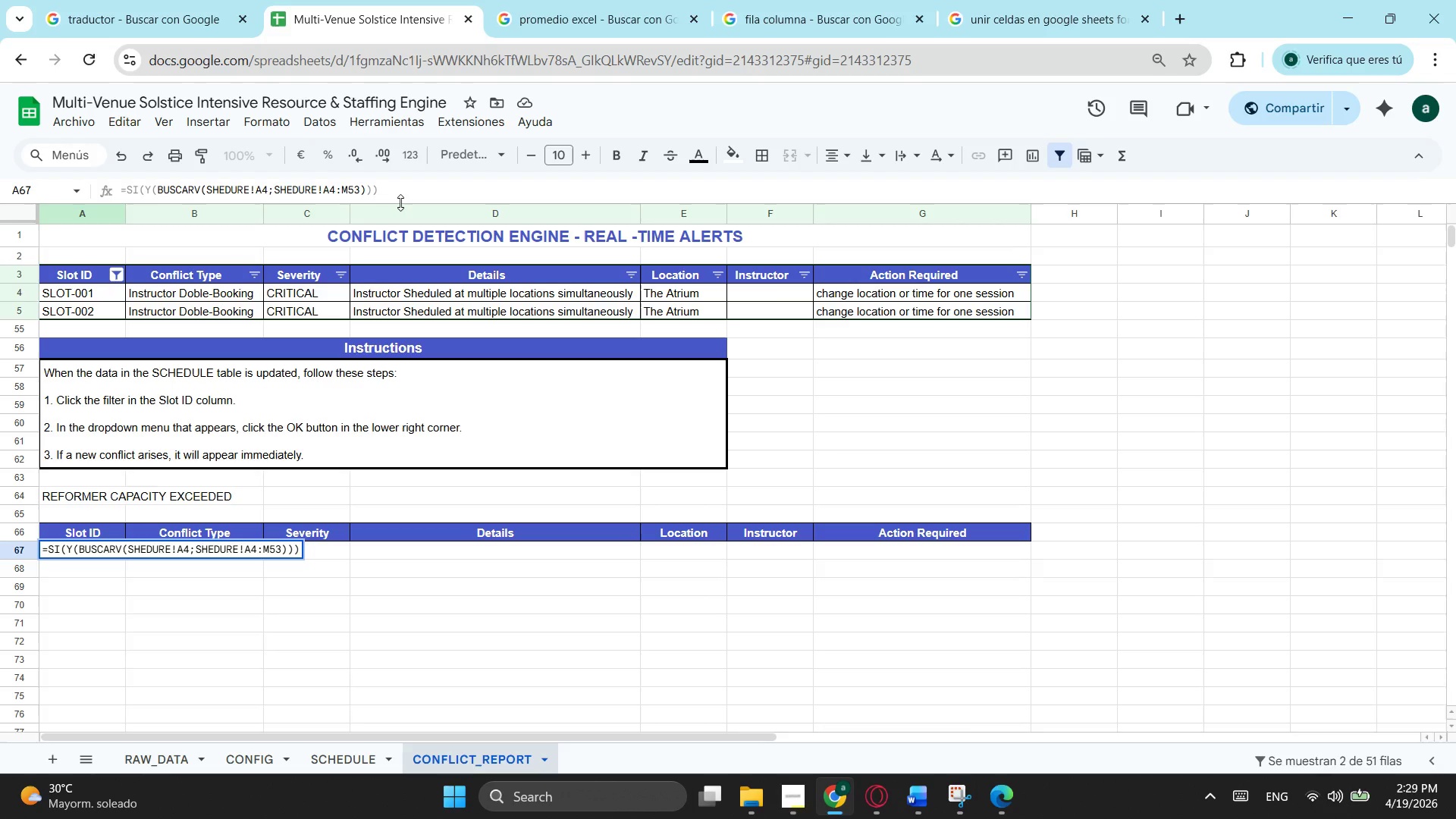 
left_click([242, 187])
 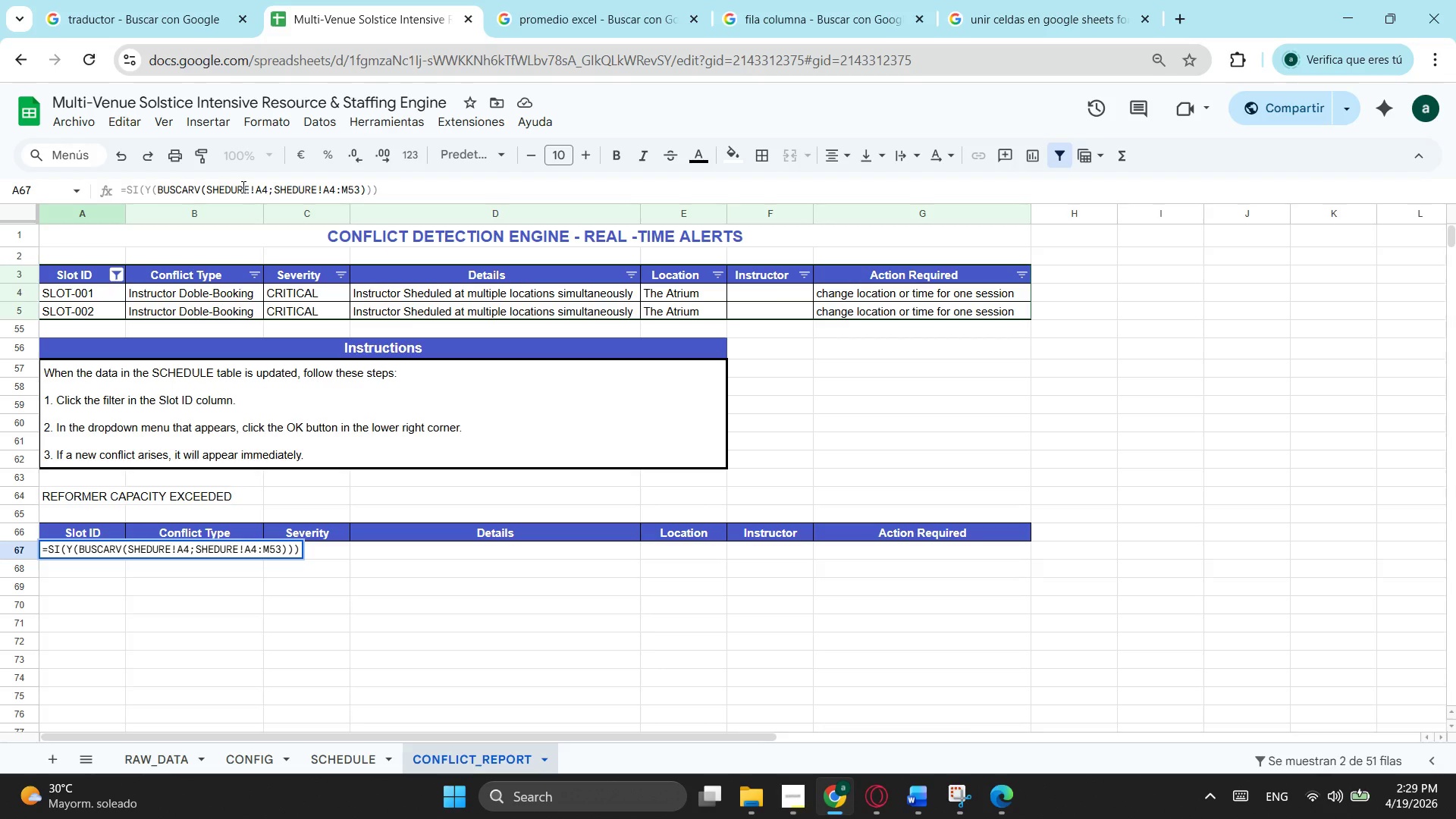 
key(Backspace)
 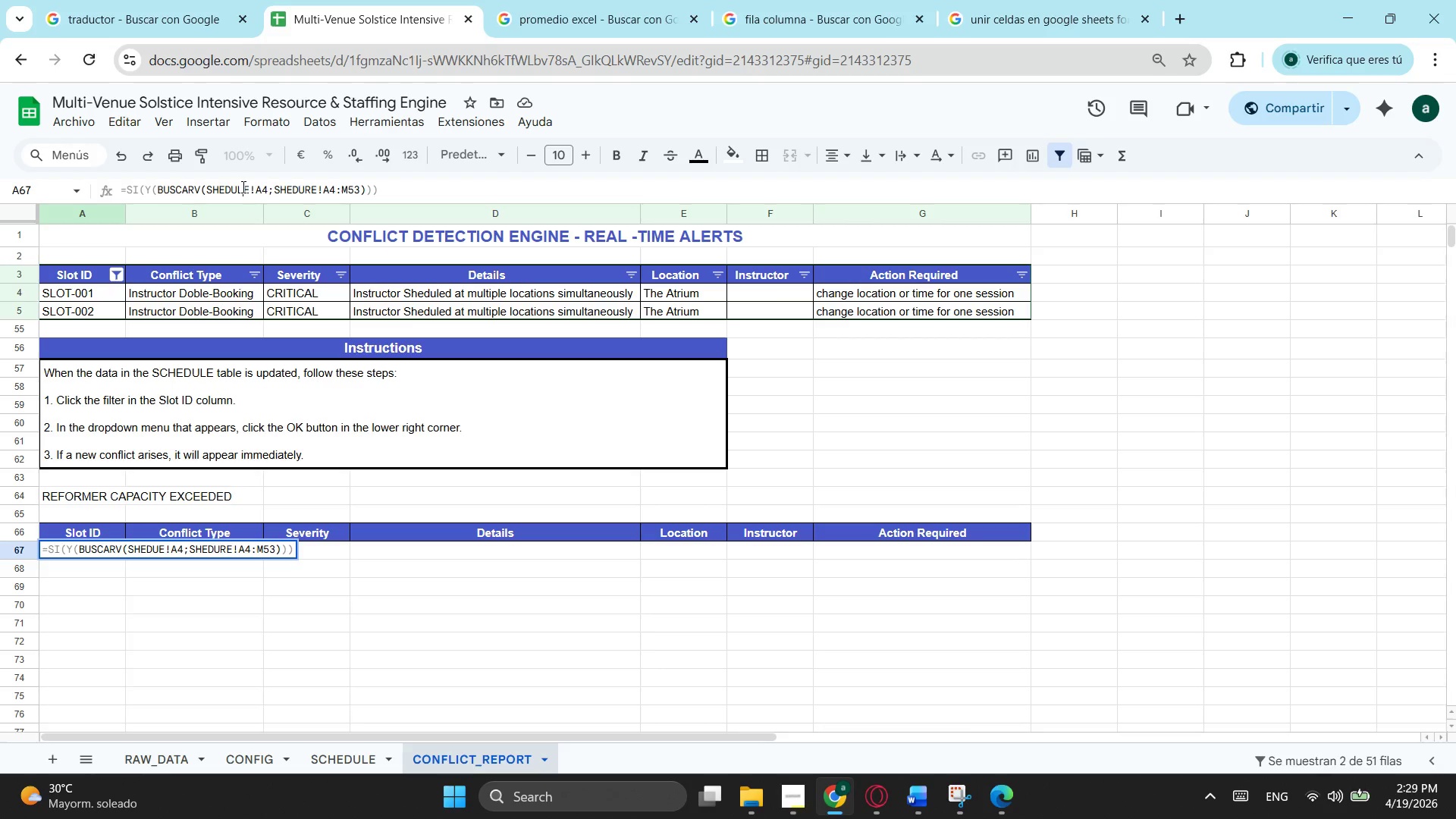 
key(L)
 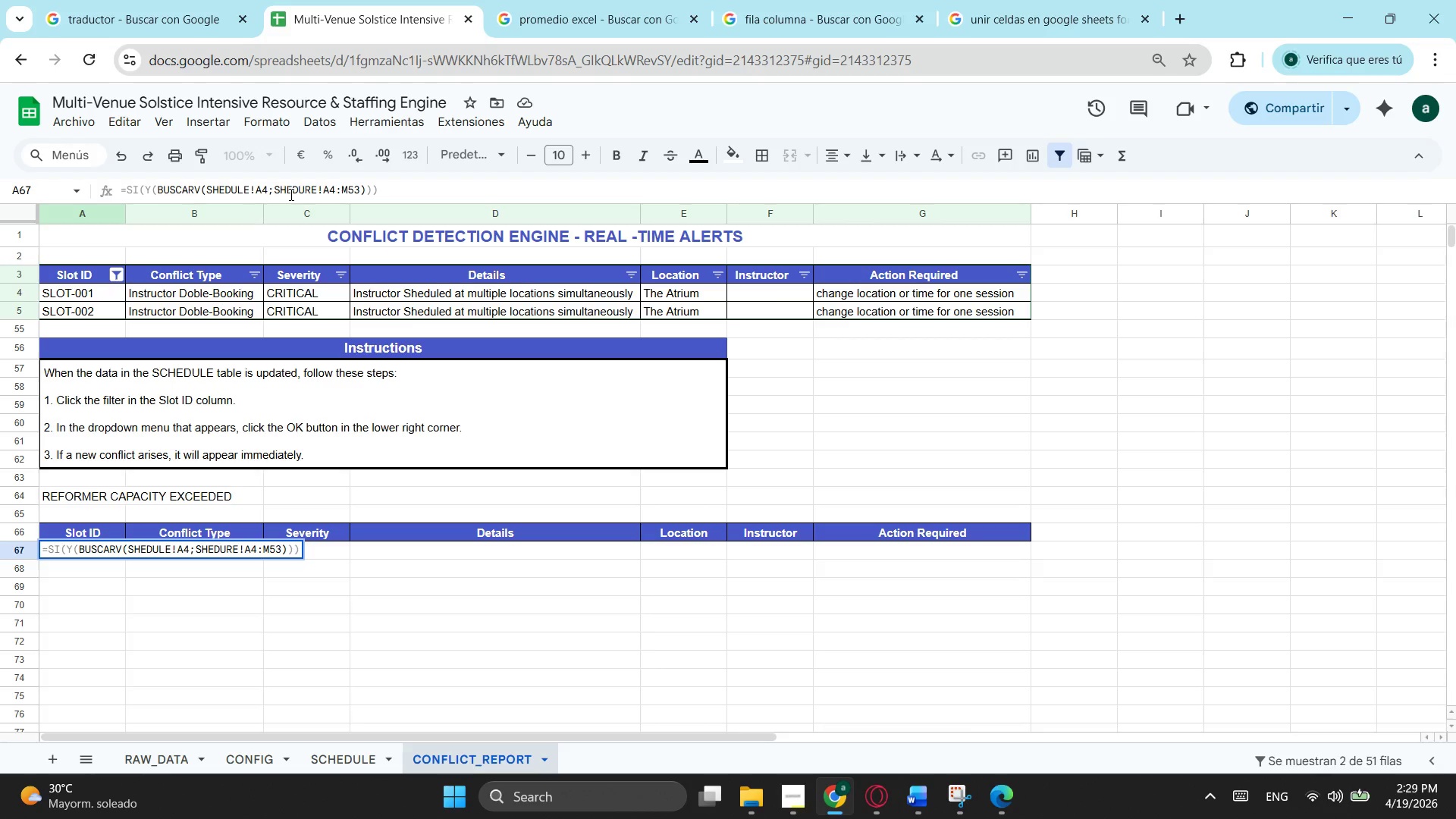 
left_click([292, 195])
 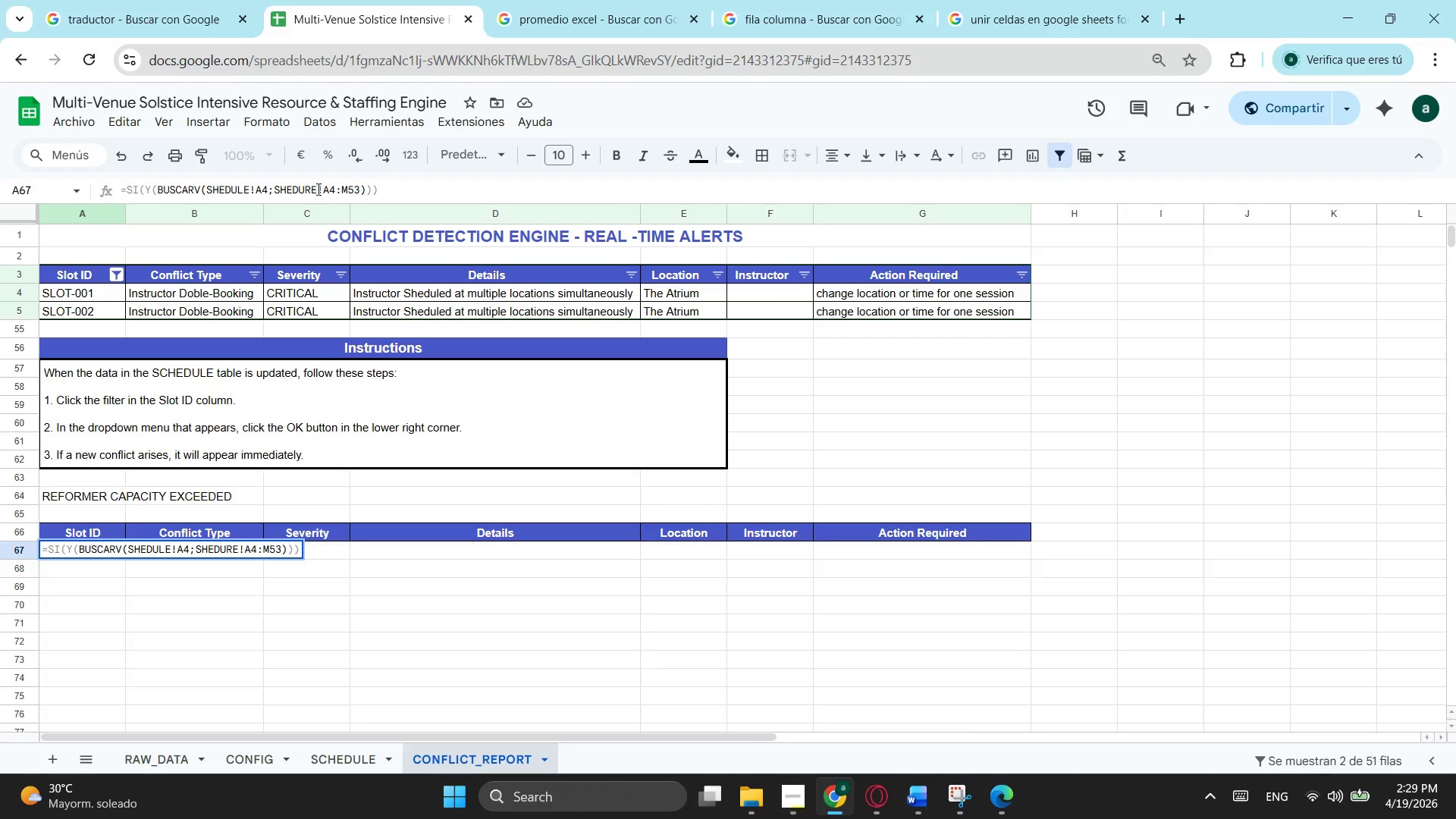 
left_click([309, 189])
 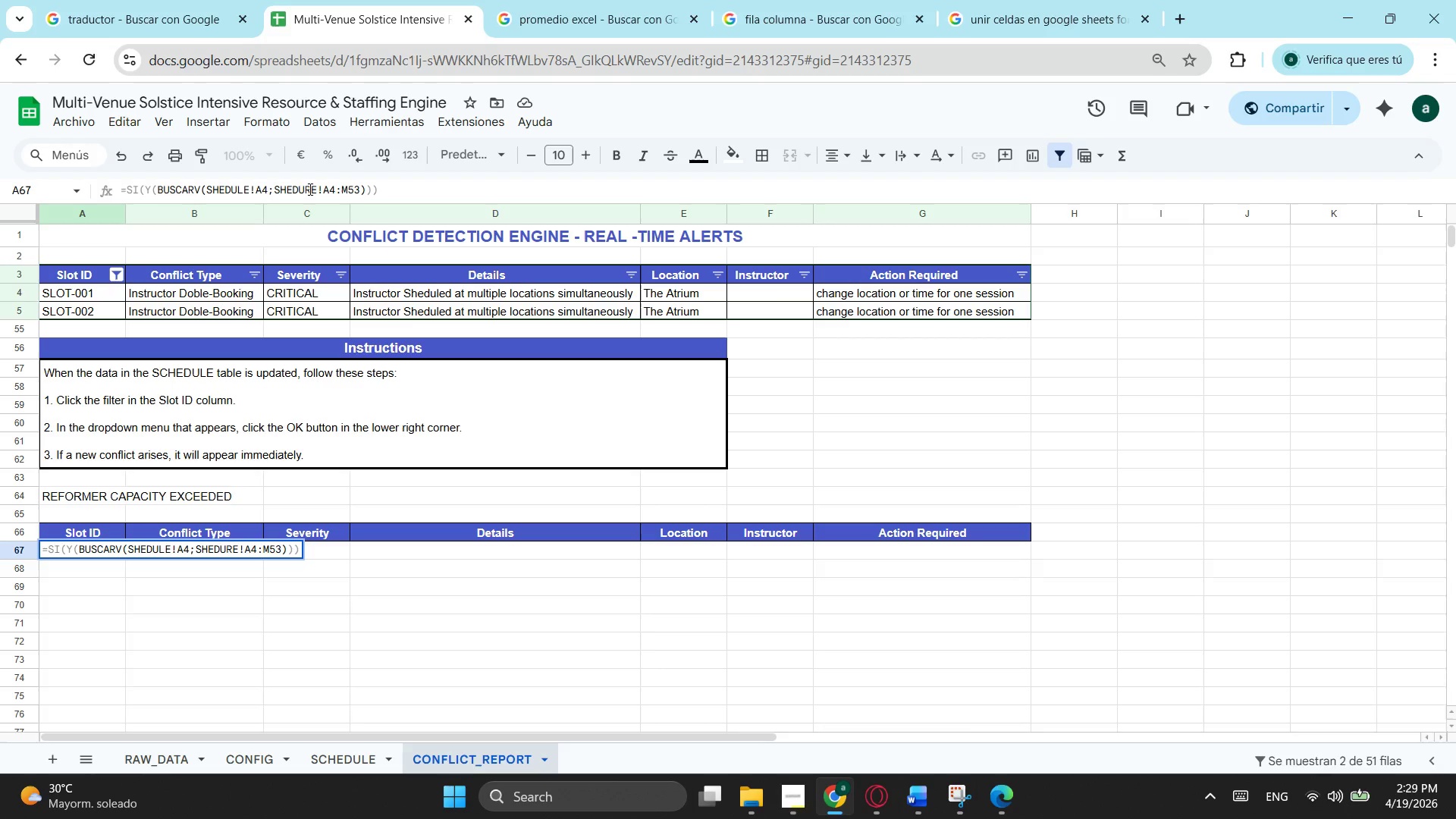 
key(Backspace)
 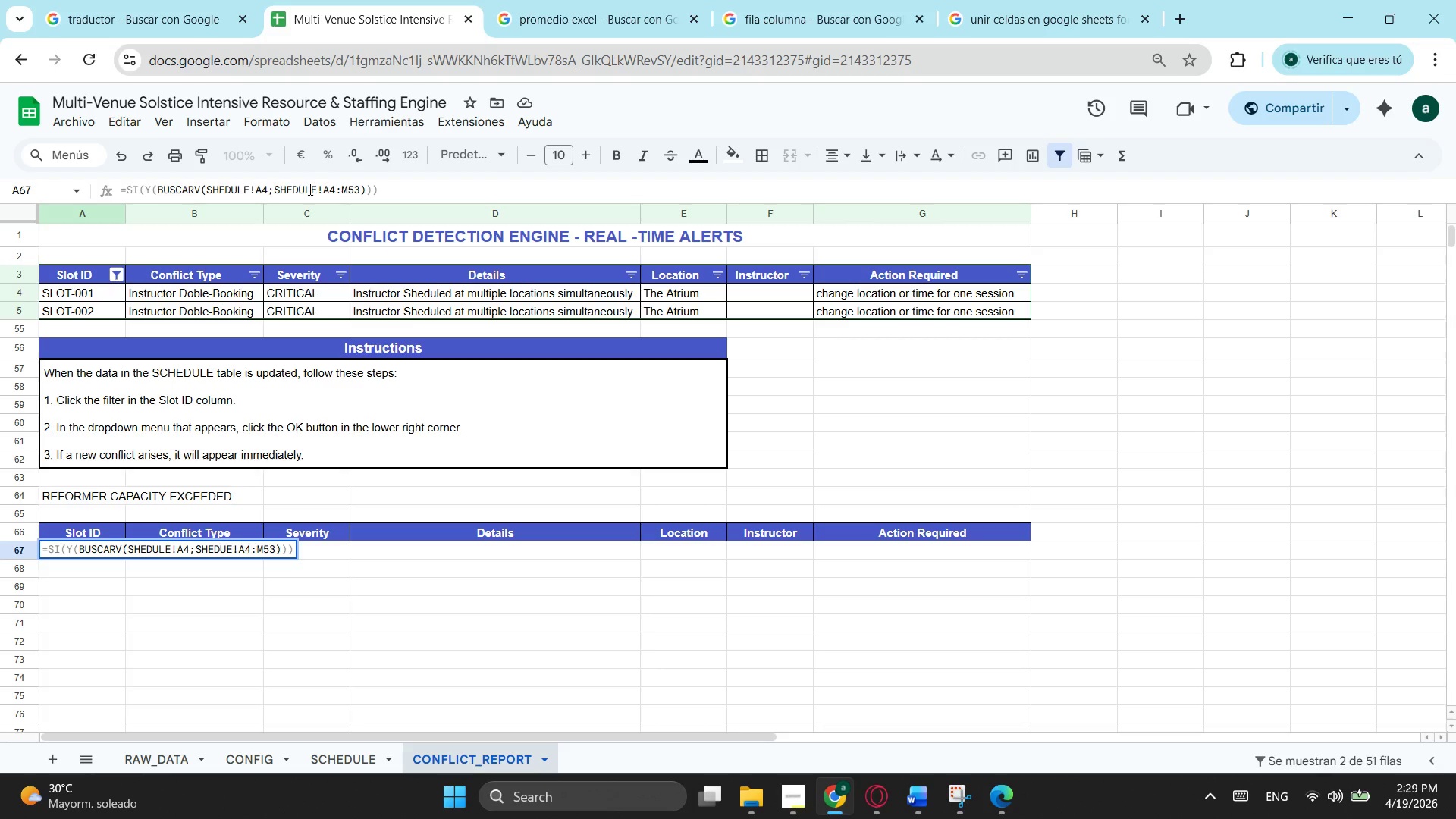 
key(L)
 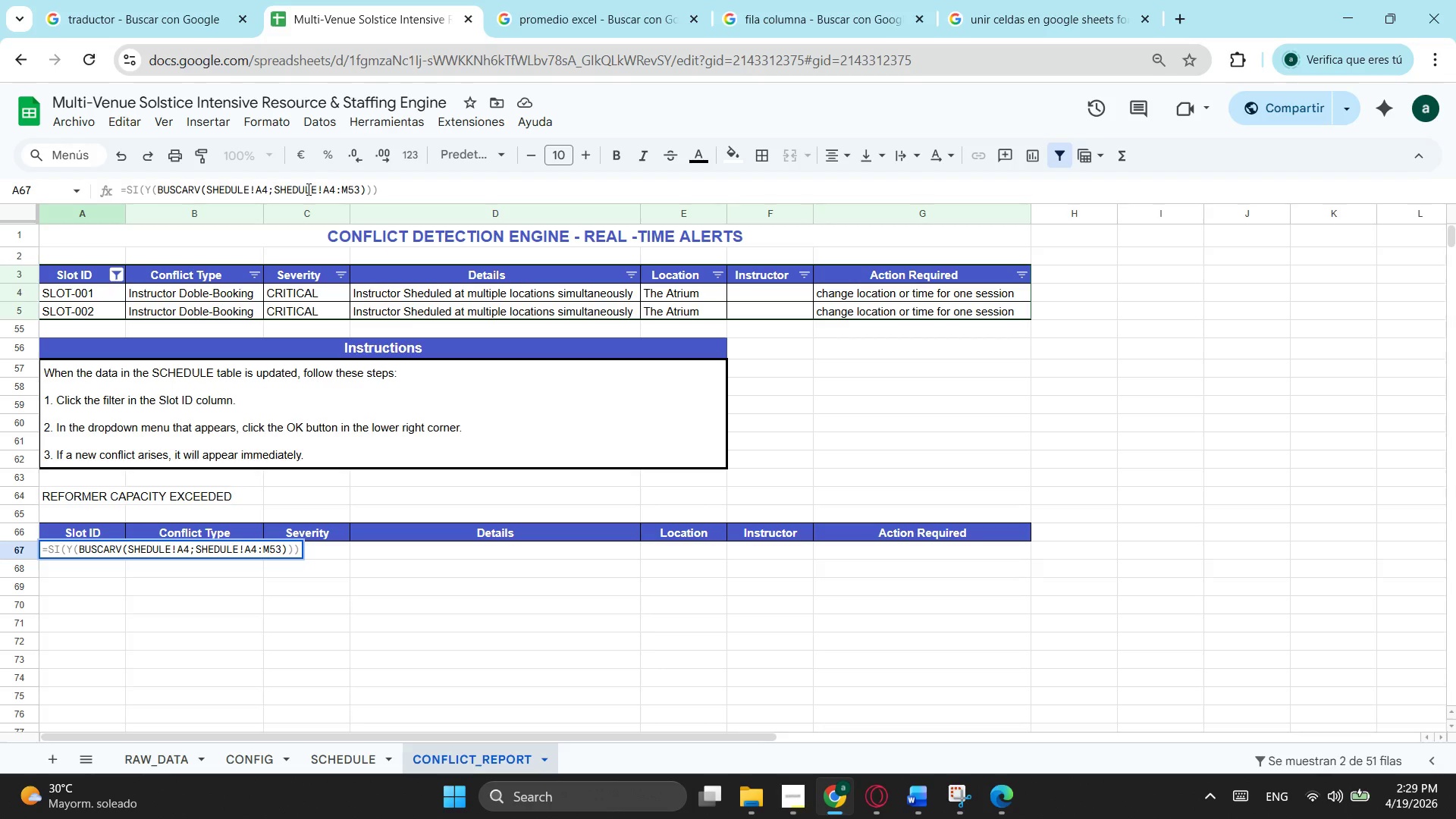 
left_click([307, 189])
 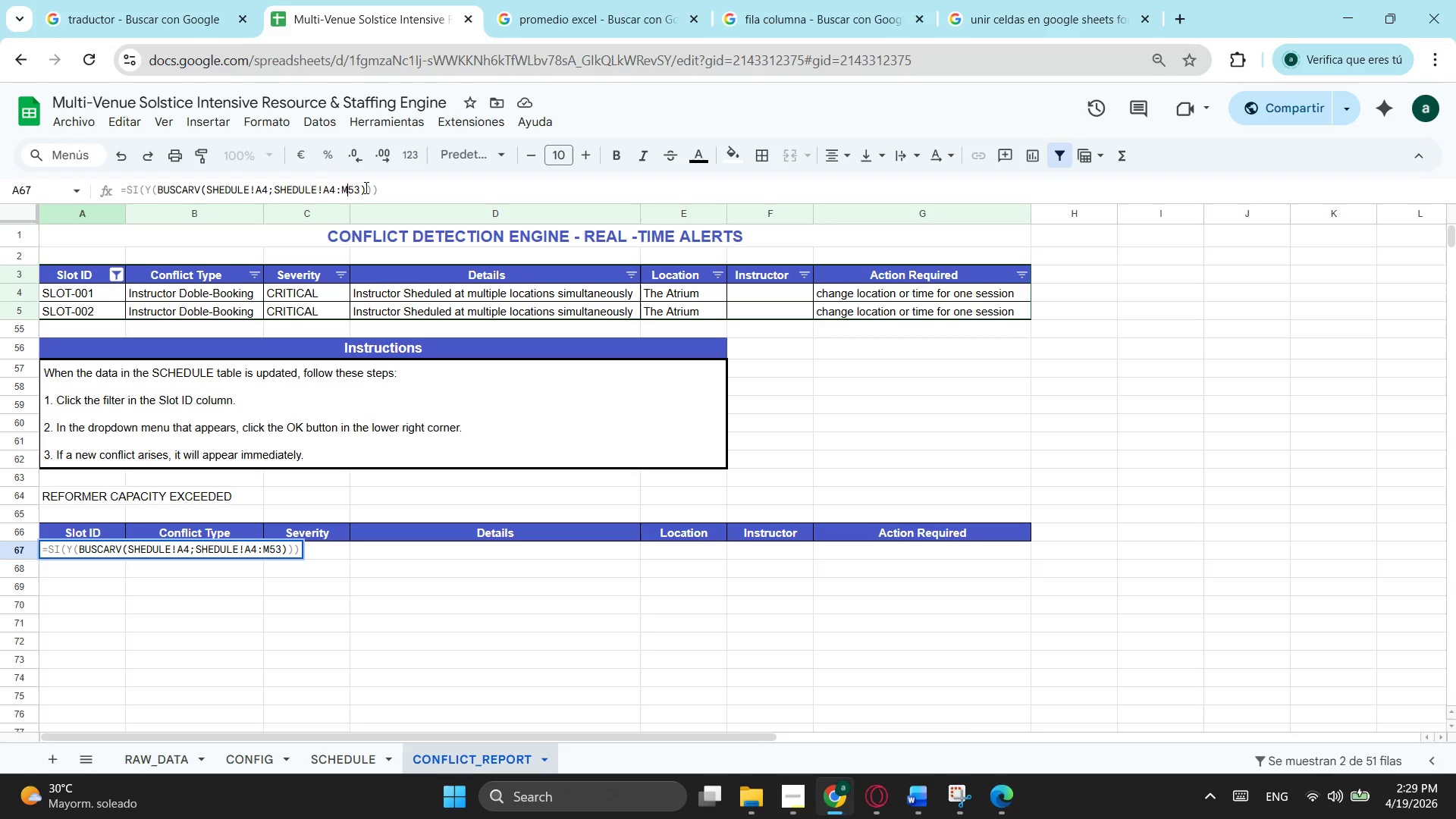 
double_click([365, 187])
 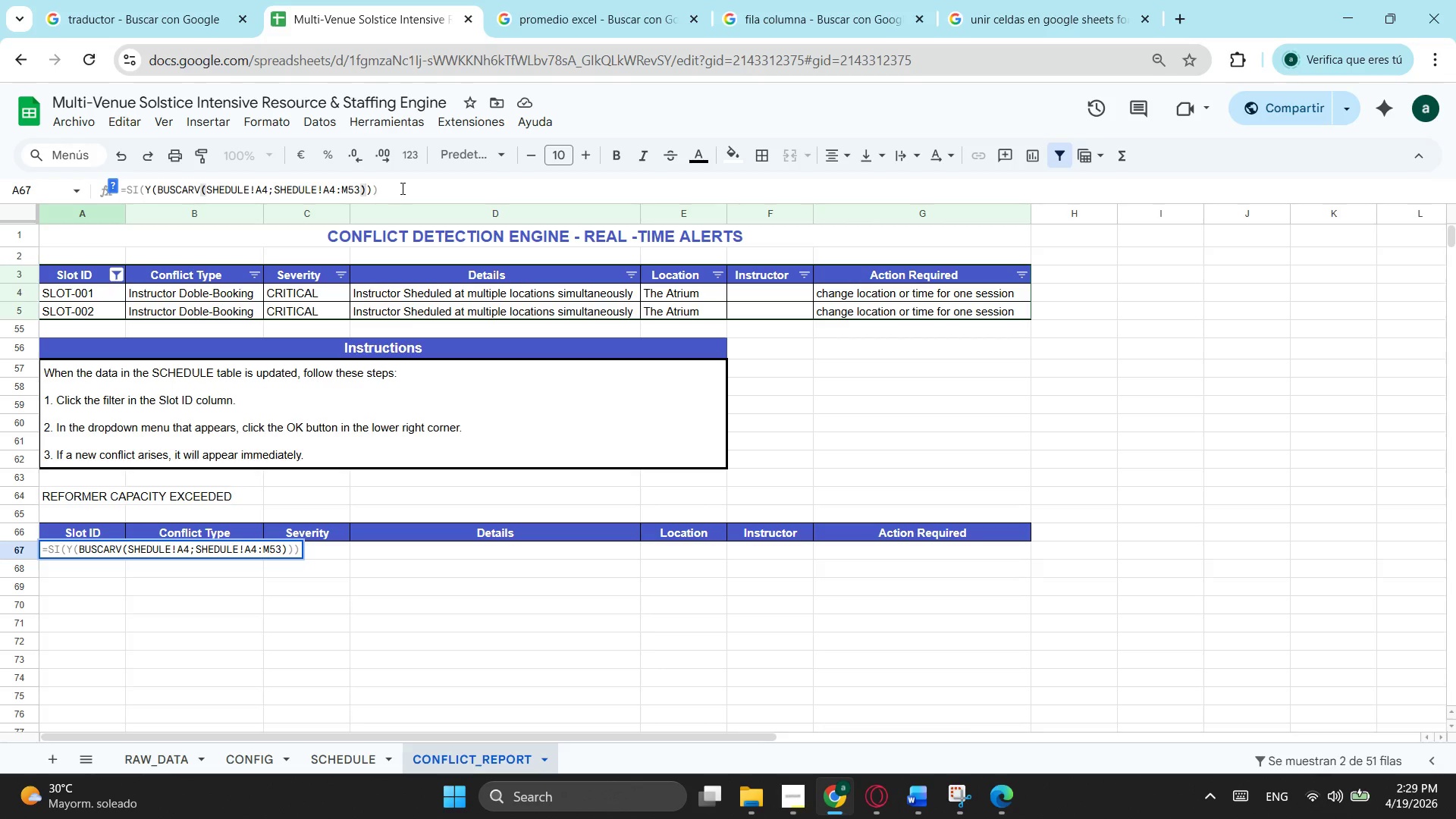 
left_click([401, 188])
 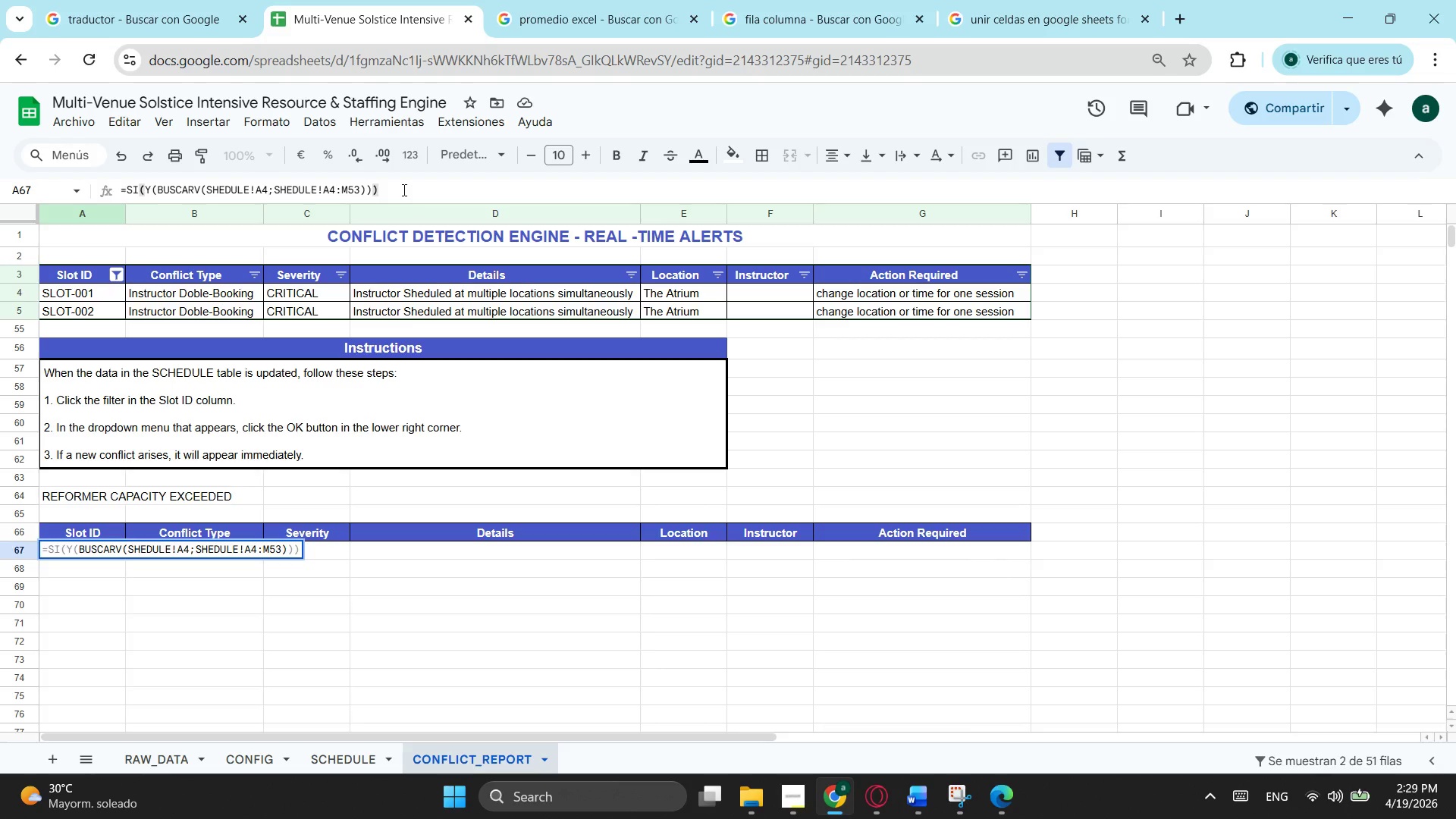 
key(Enter)
 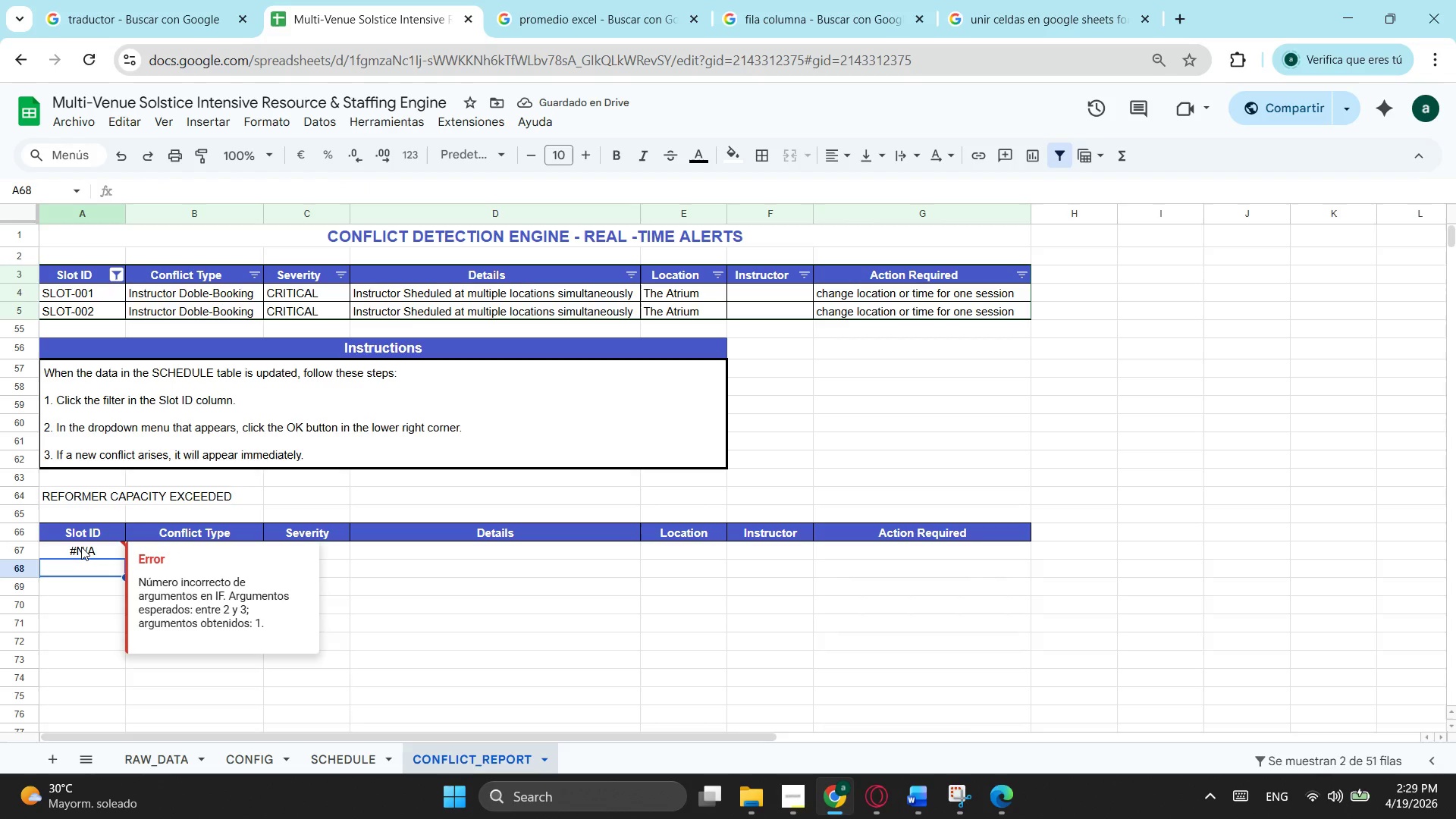 
left_click([81, 547])
 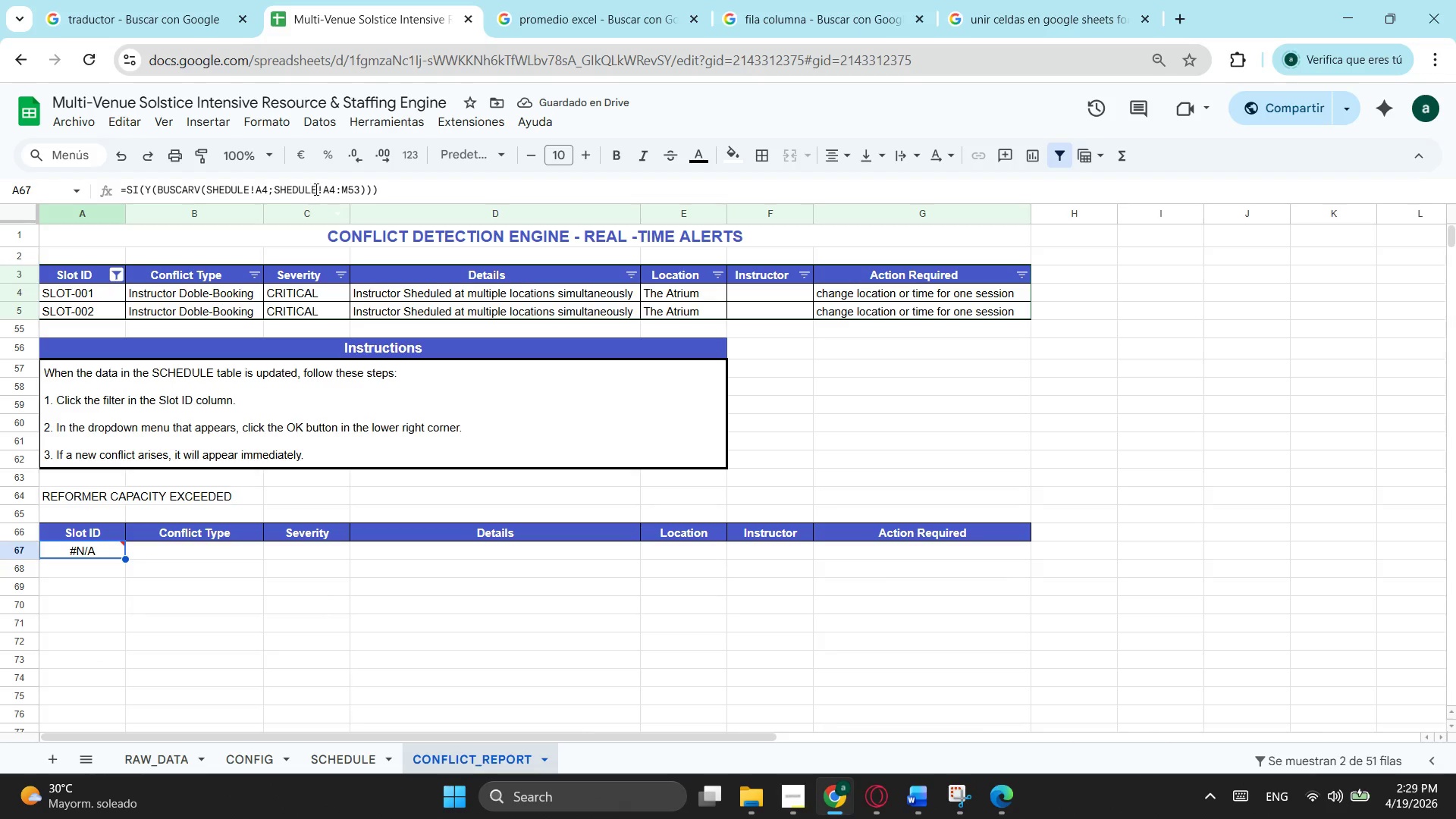 
left_click([352, 187])
 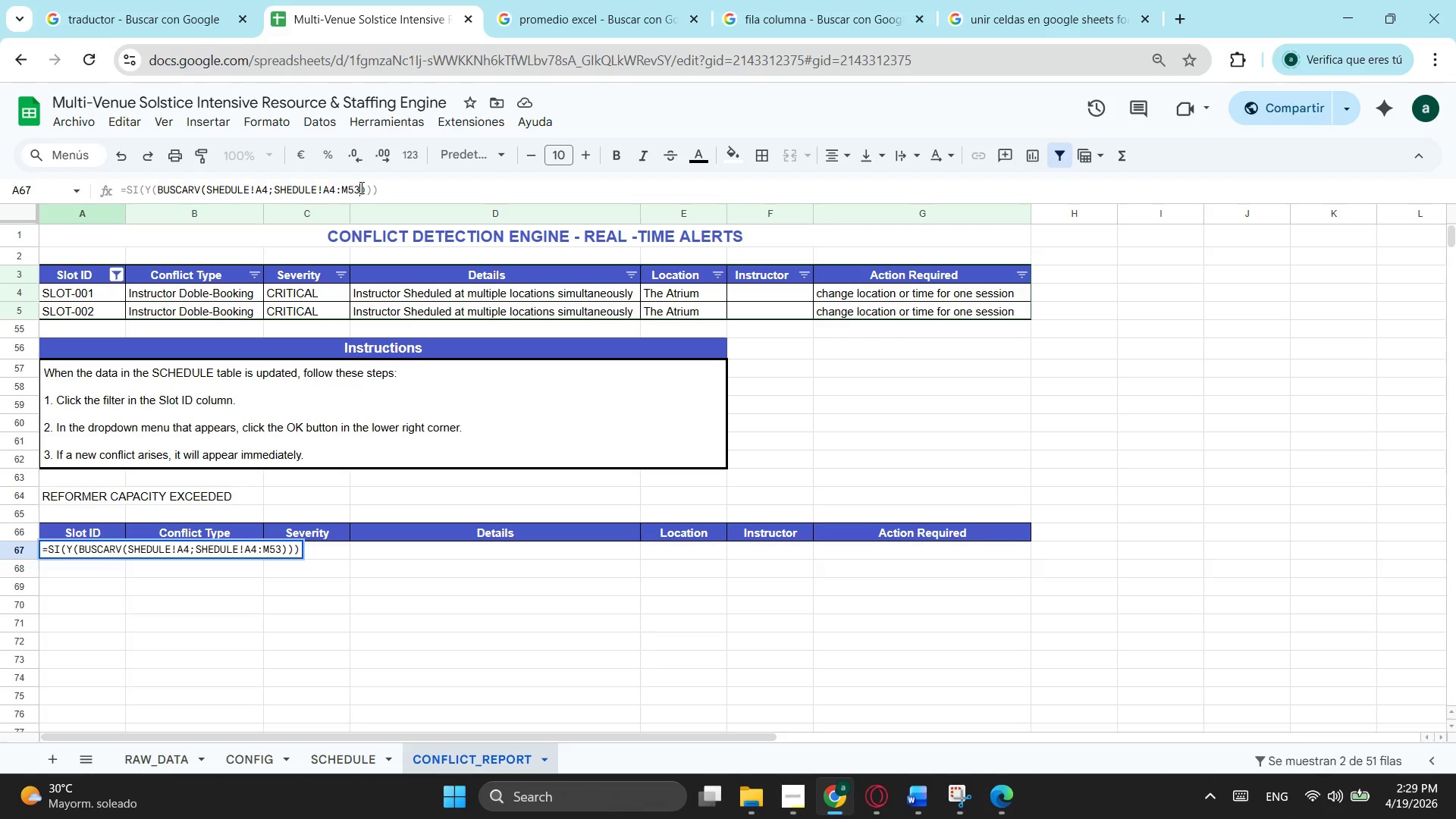 
left_click([360, 187])
 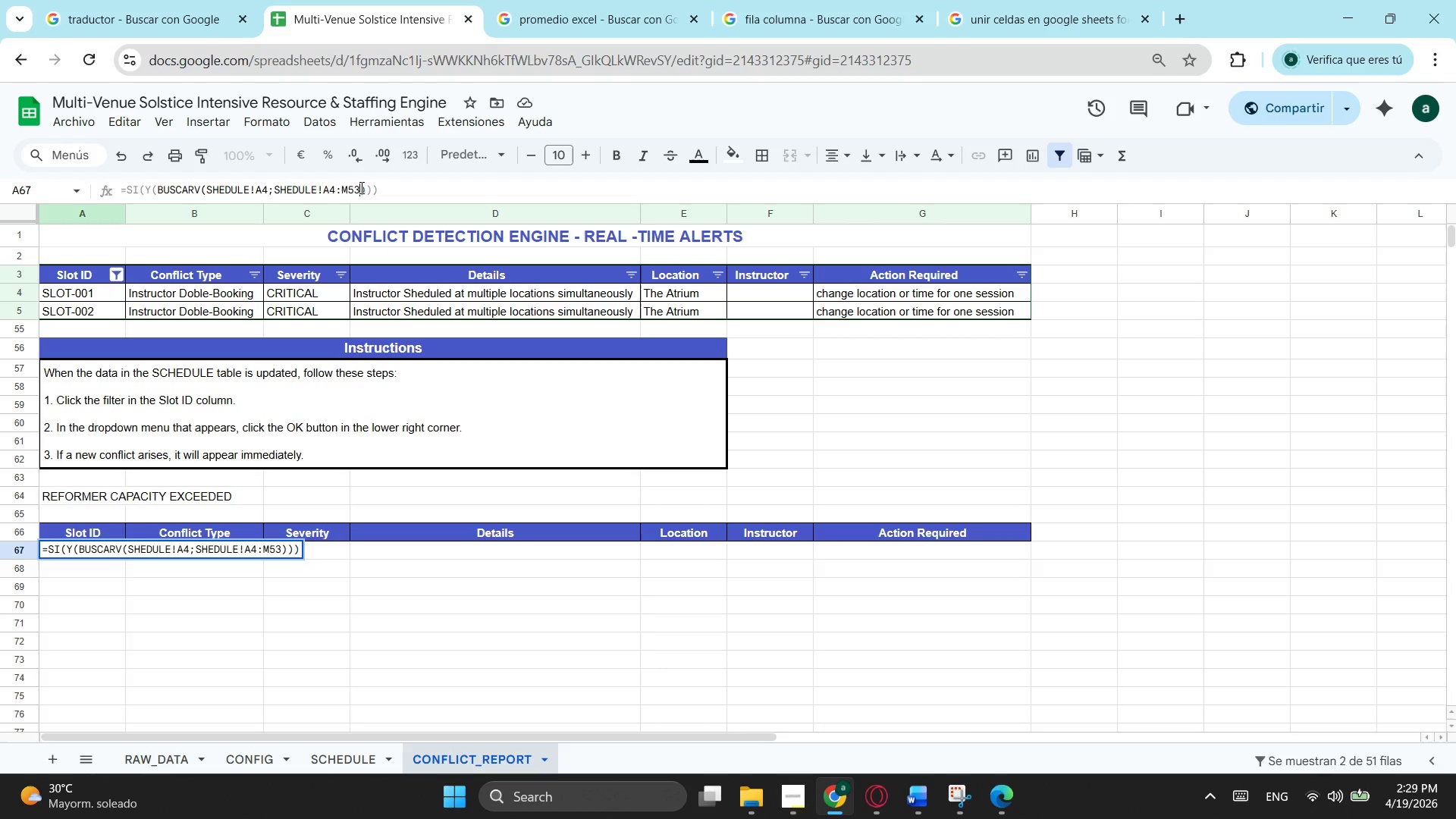 
type(;13;falso)
 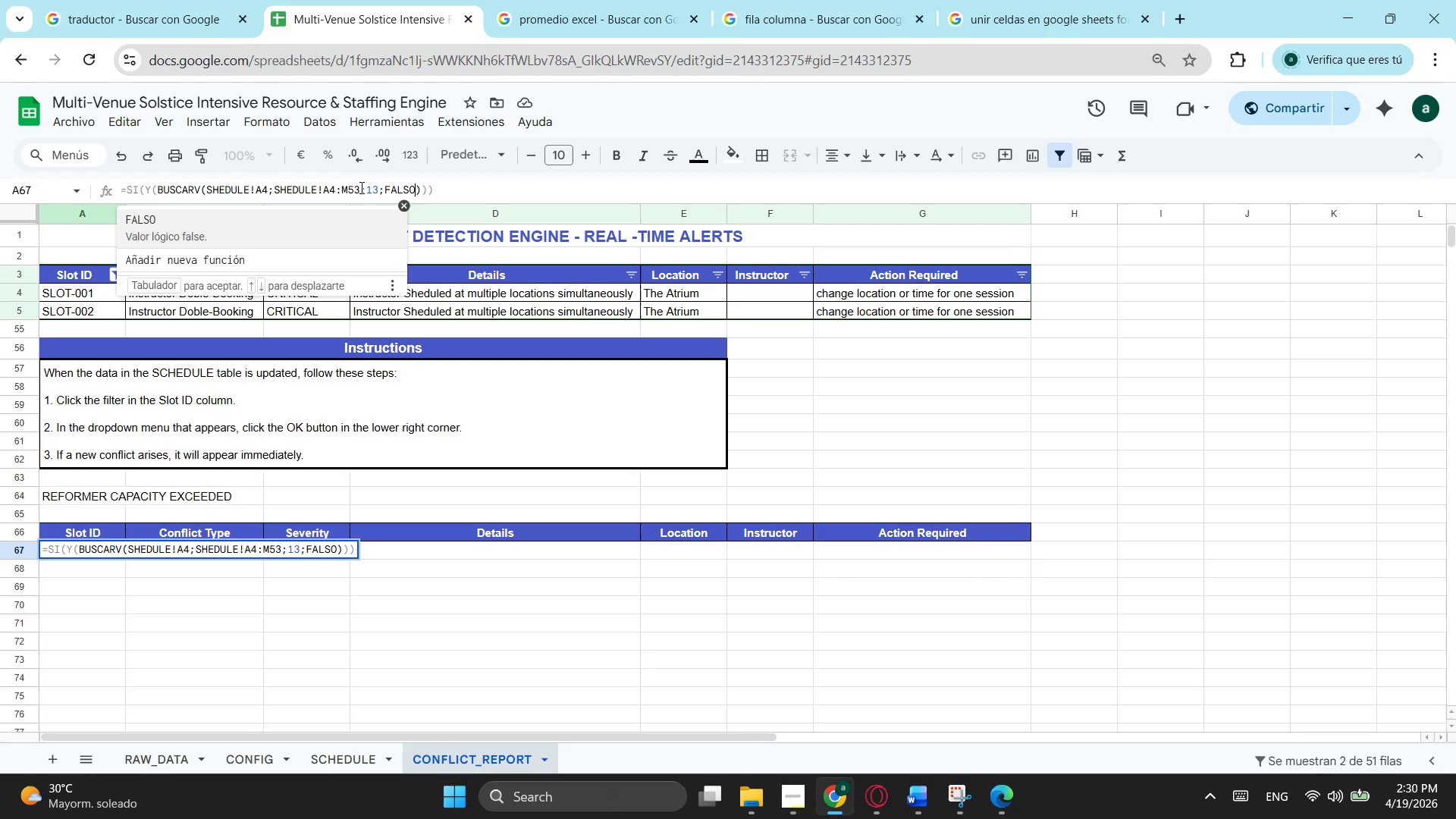 
key(ArrowRight)
 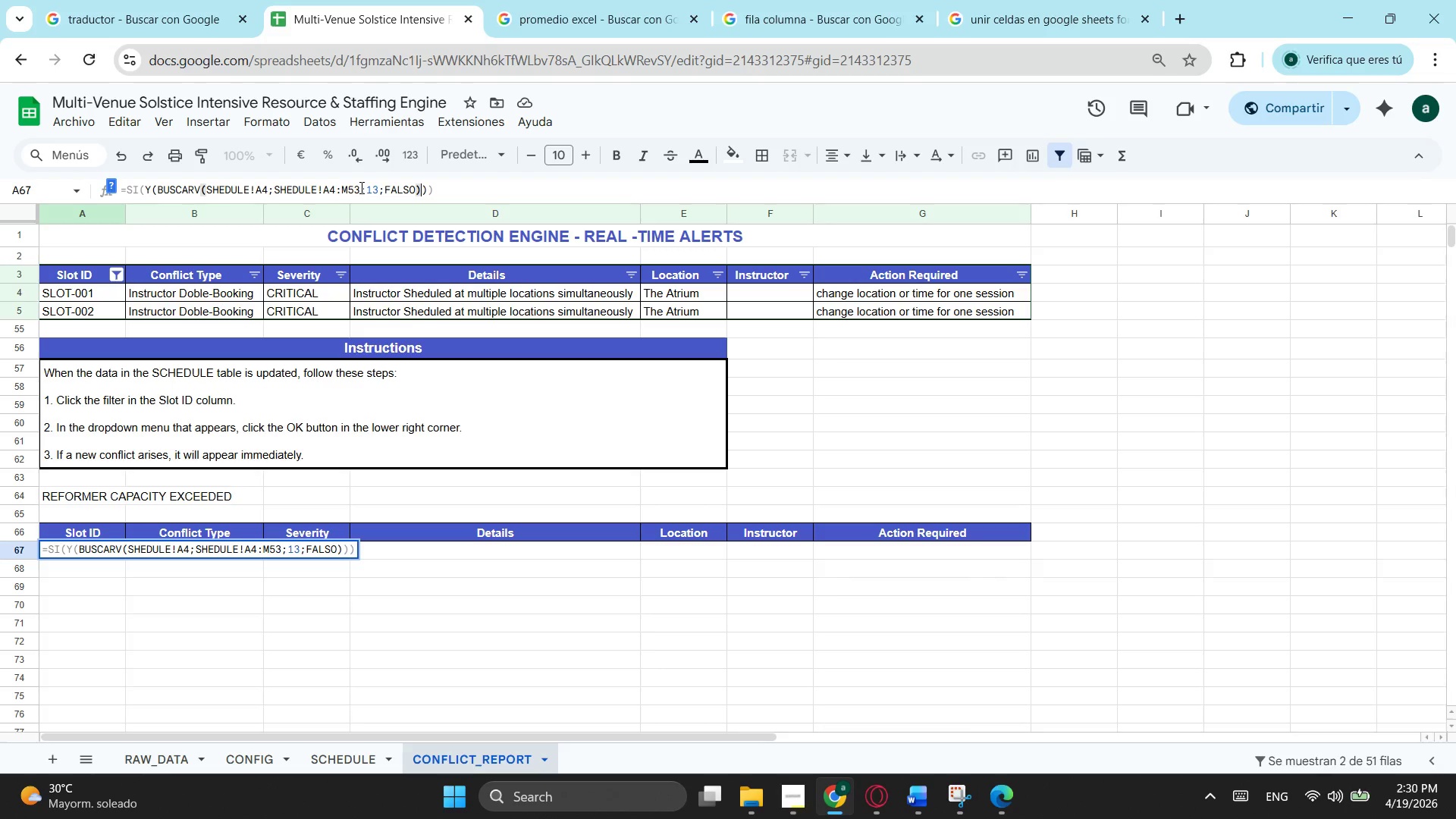 
type(>12)
 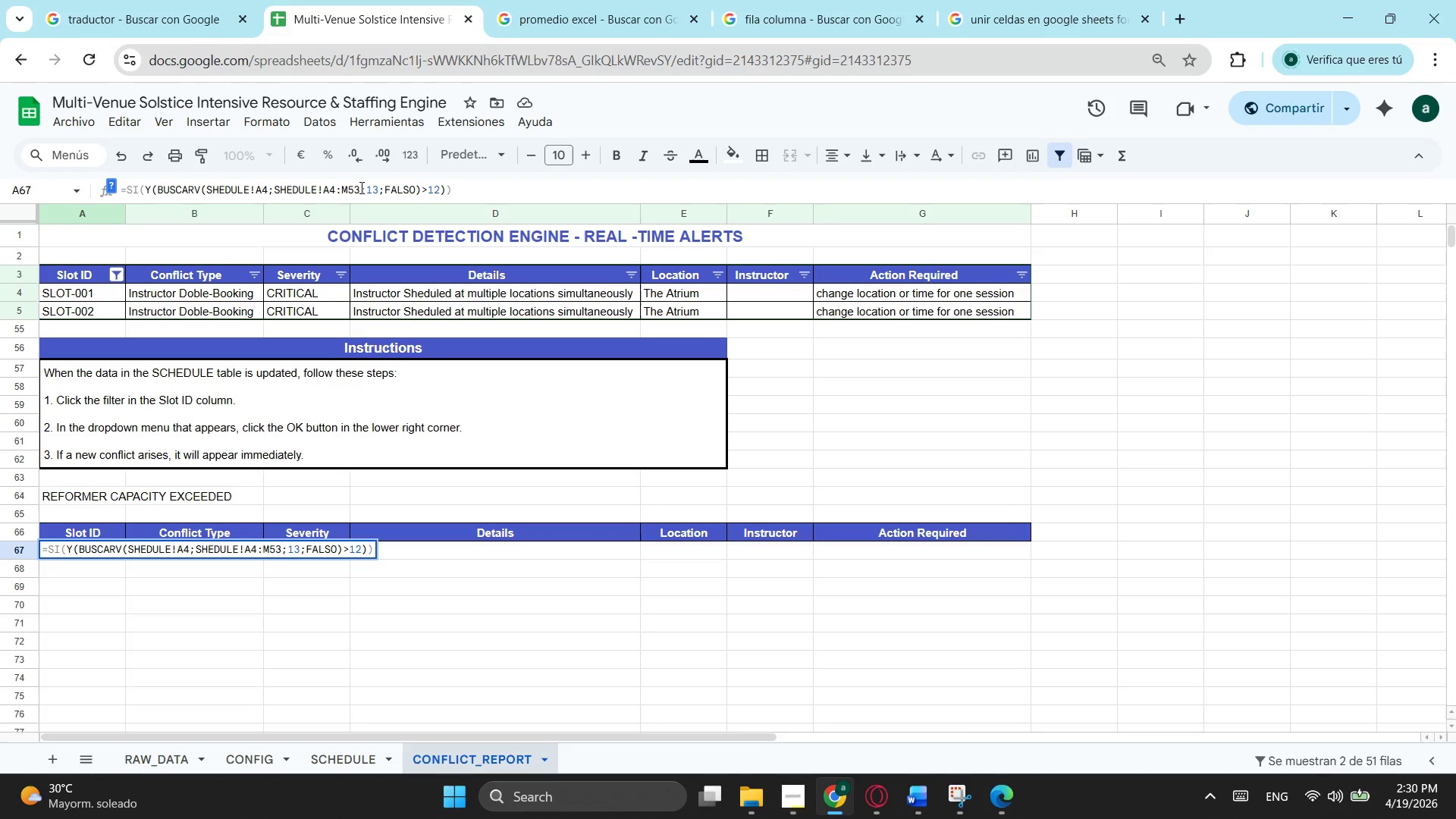 
wait(8.02)
 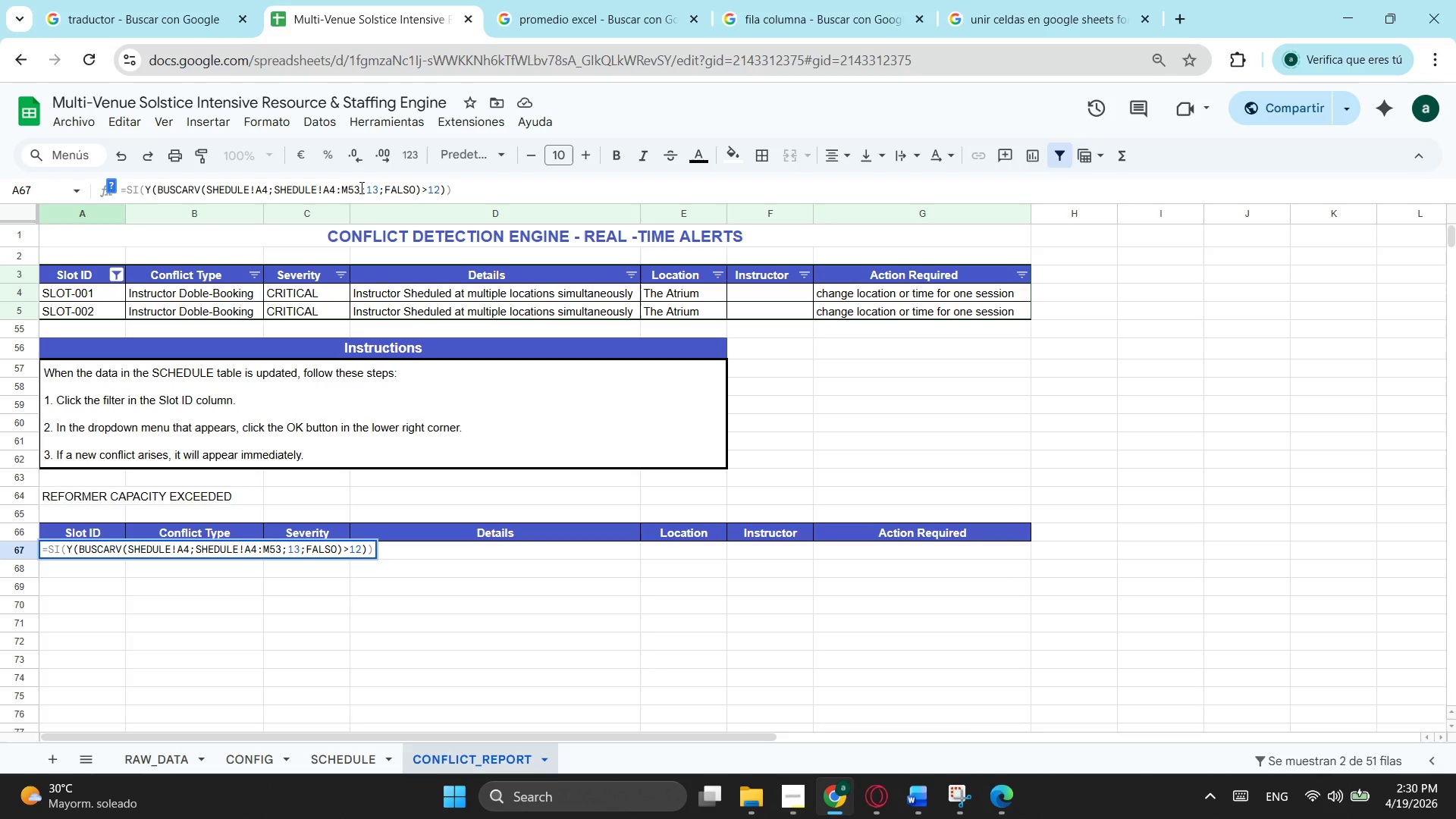 
key(Semicolon)
 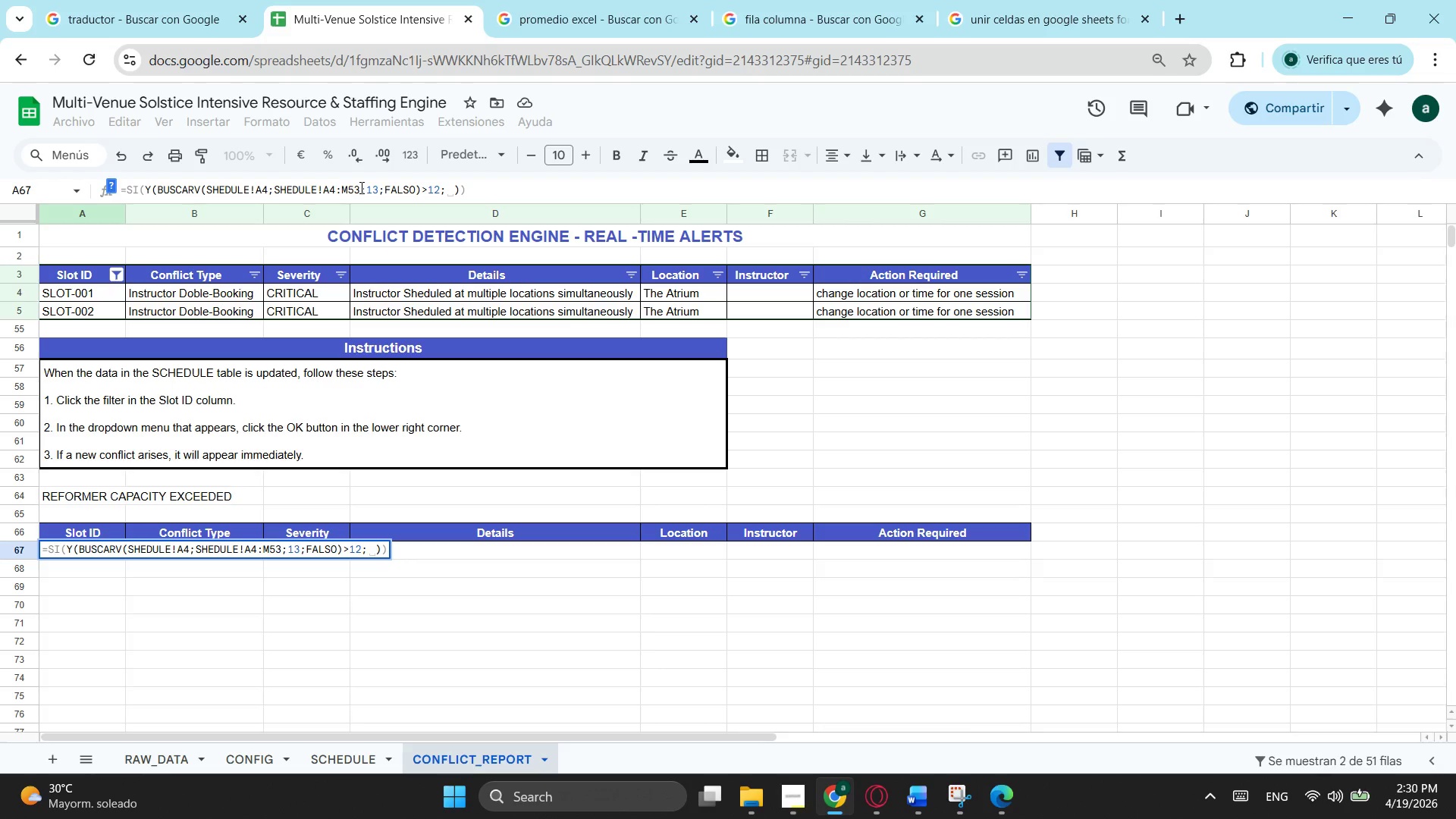 
hold_key(key=ShiftLeft, duration=0.47)
 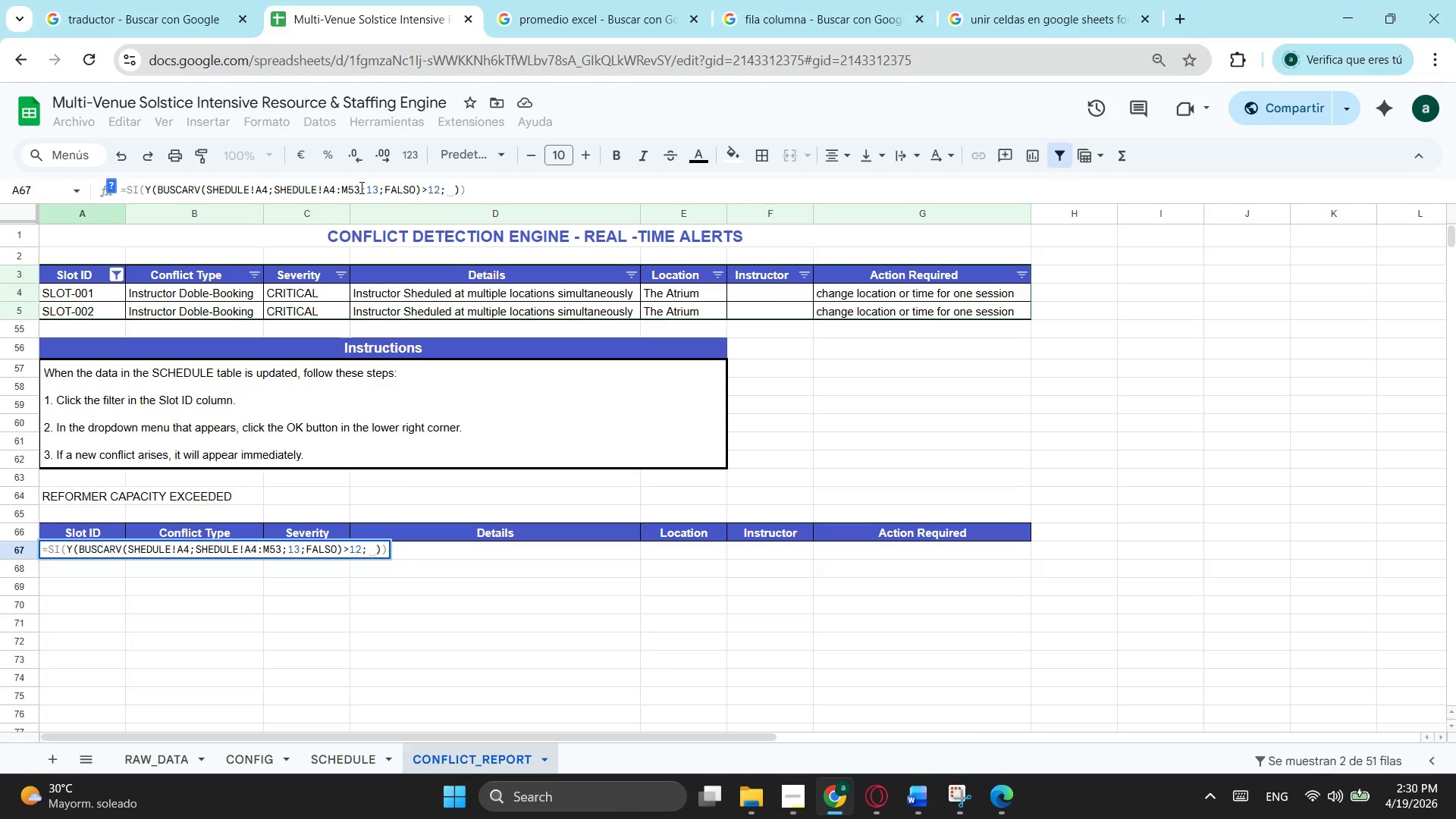 
type(schedule)
 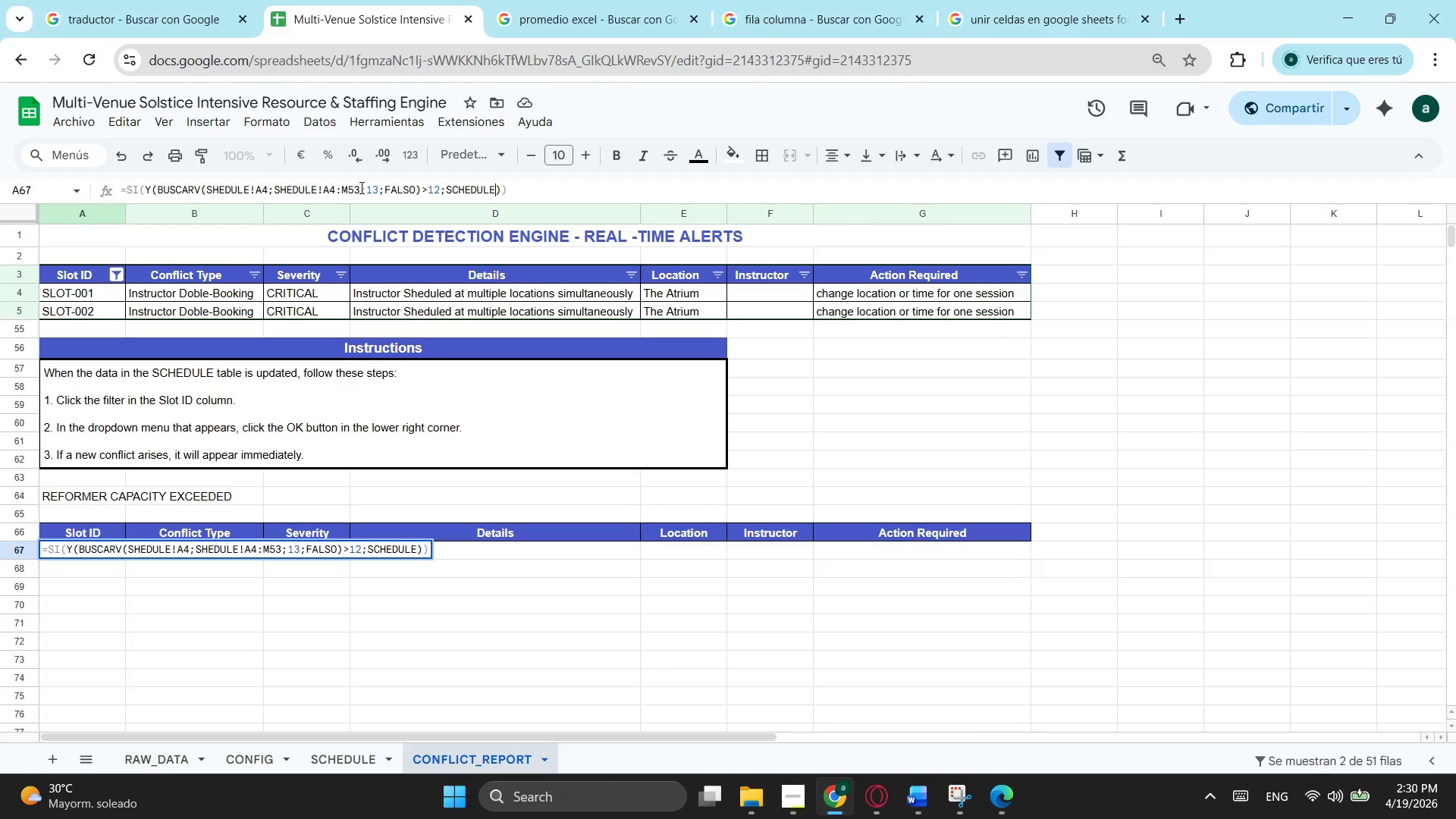 
wait(7.95)
 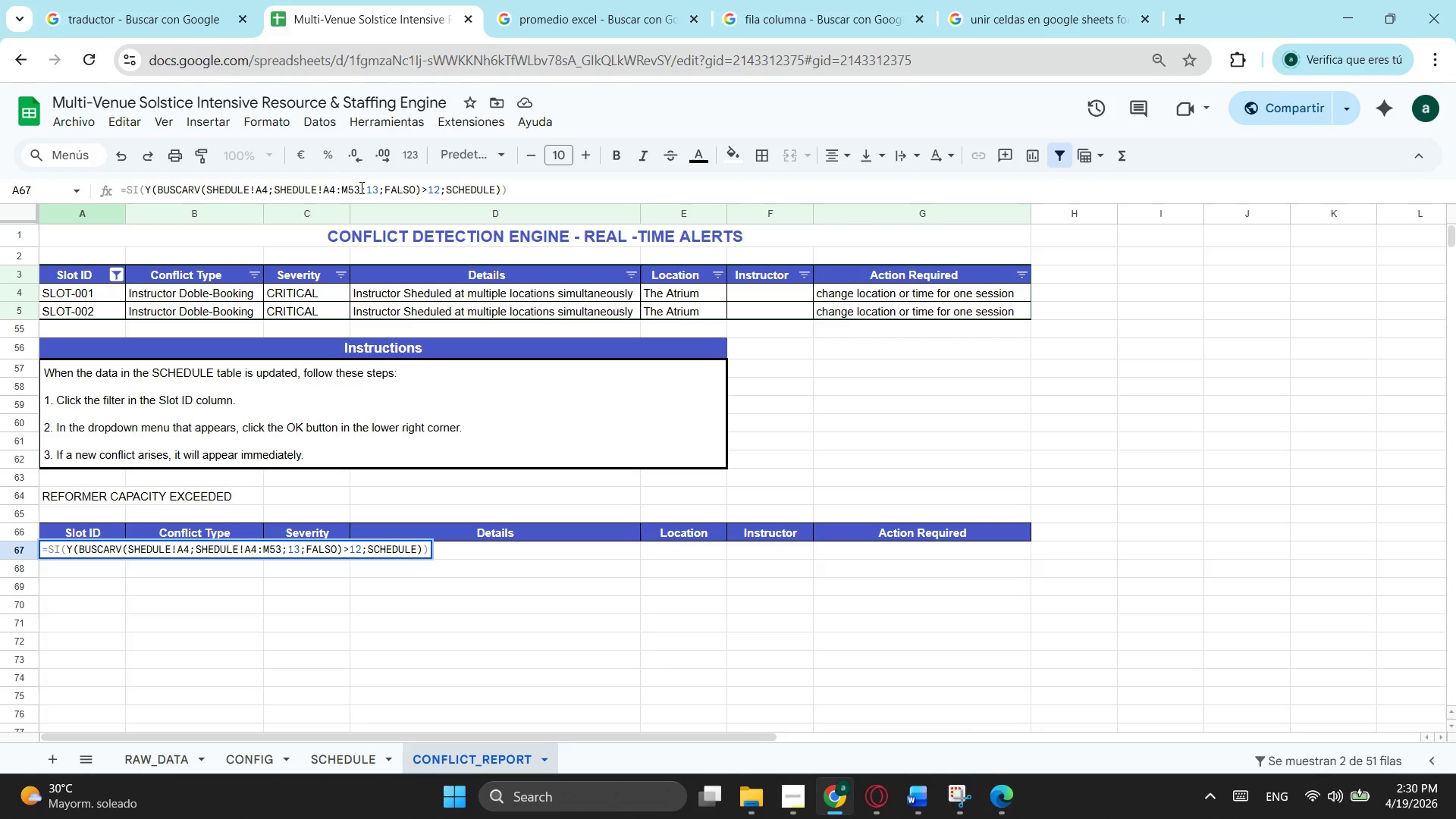 
type(!j4<>)
 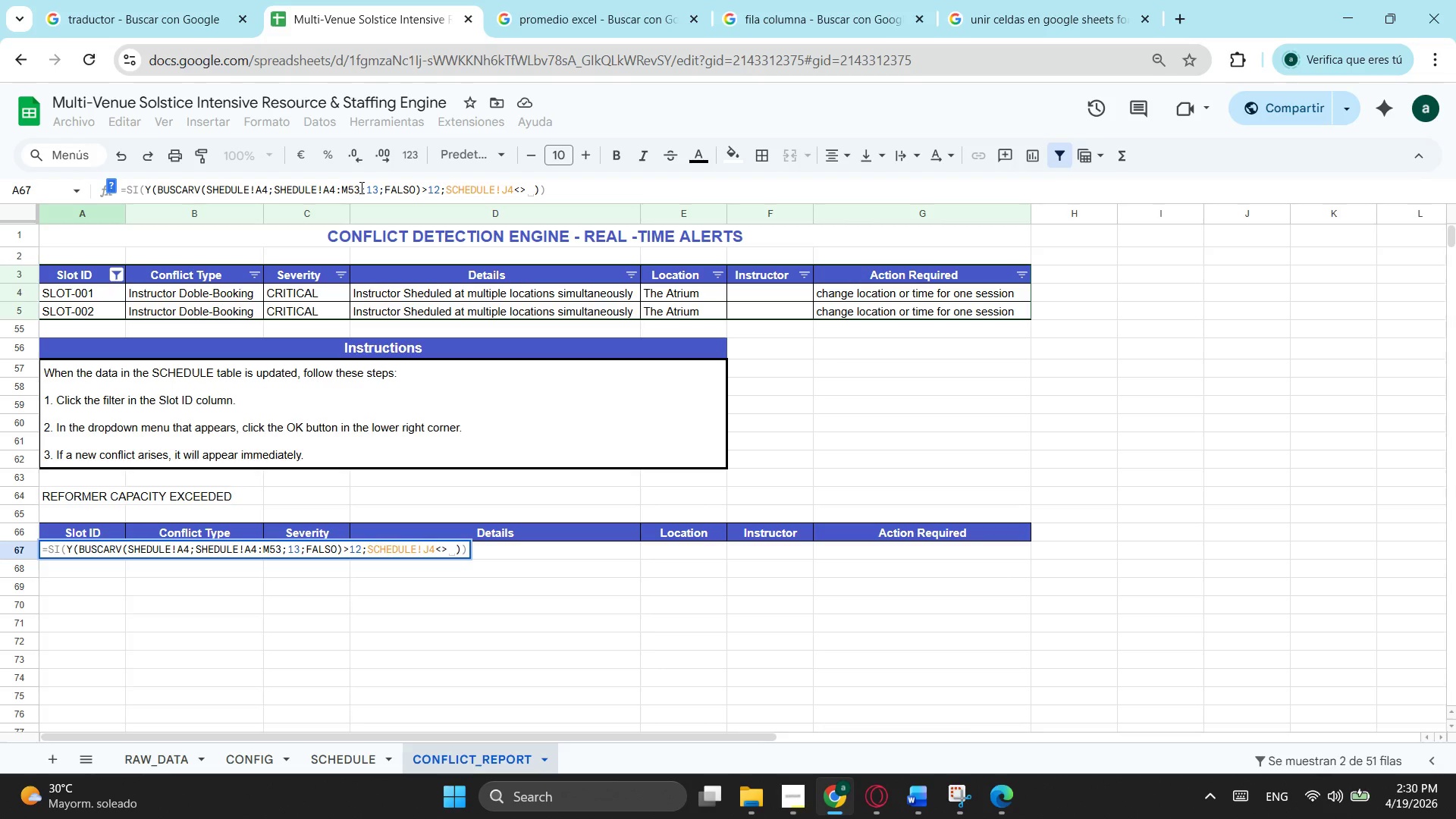 
wait(8.97)
 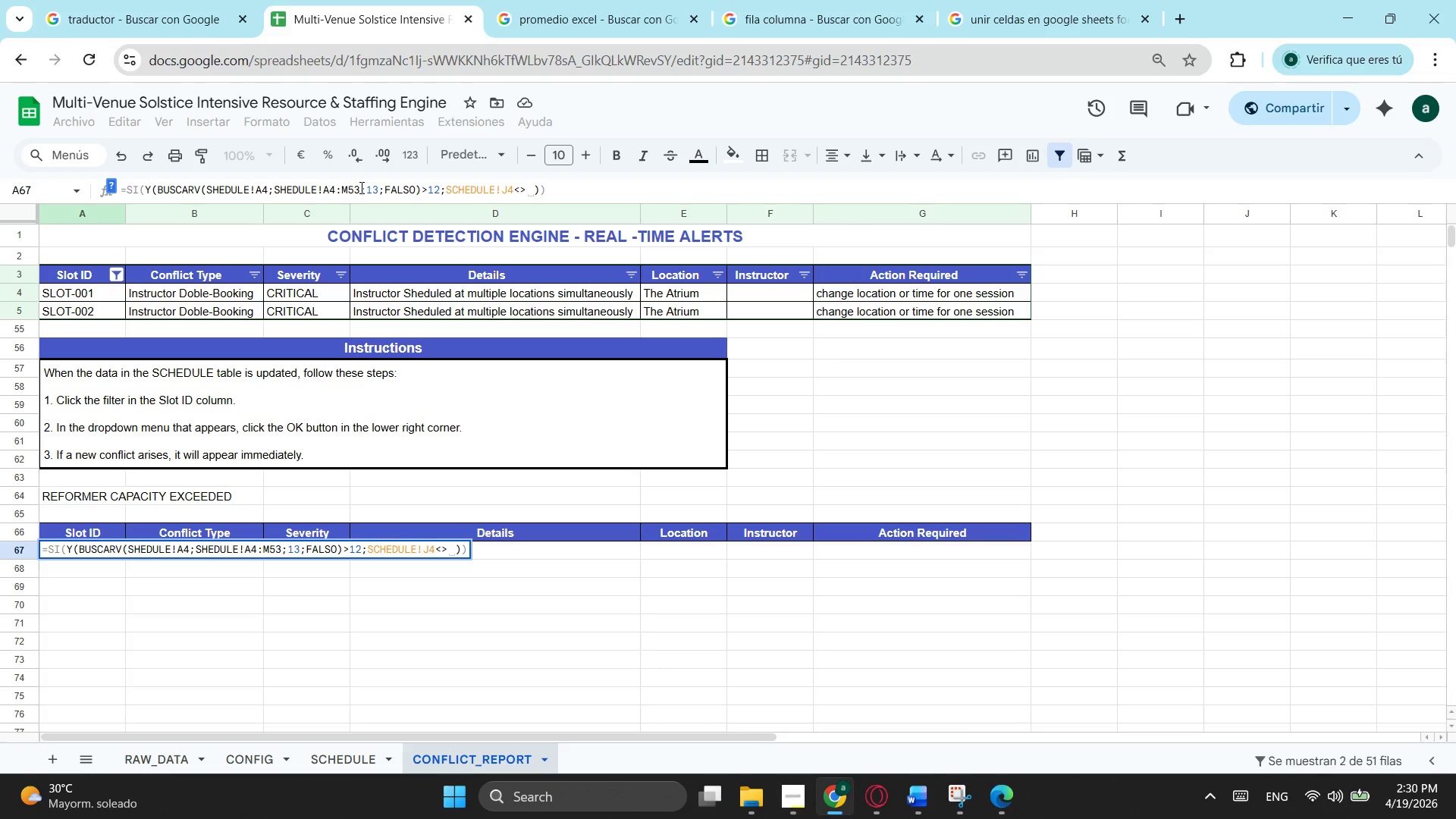 
key(Shift+Quote)
 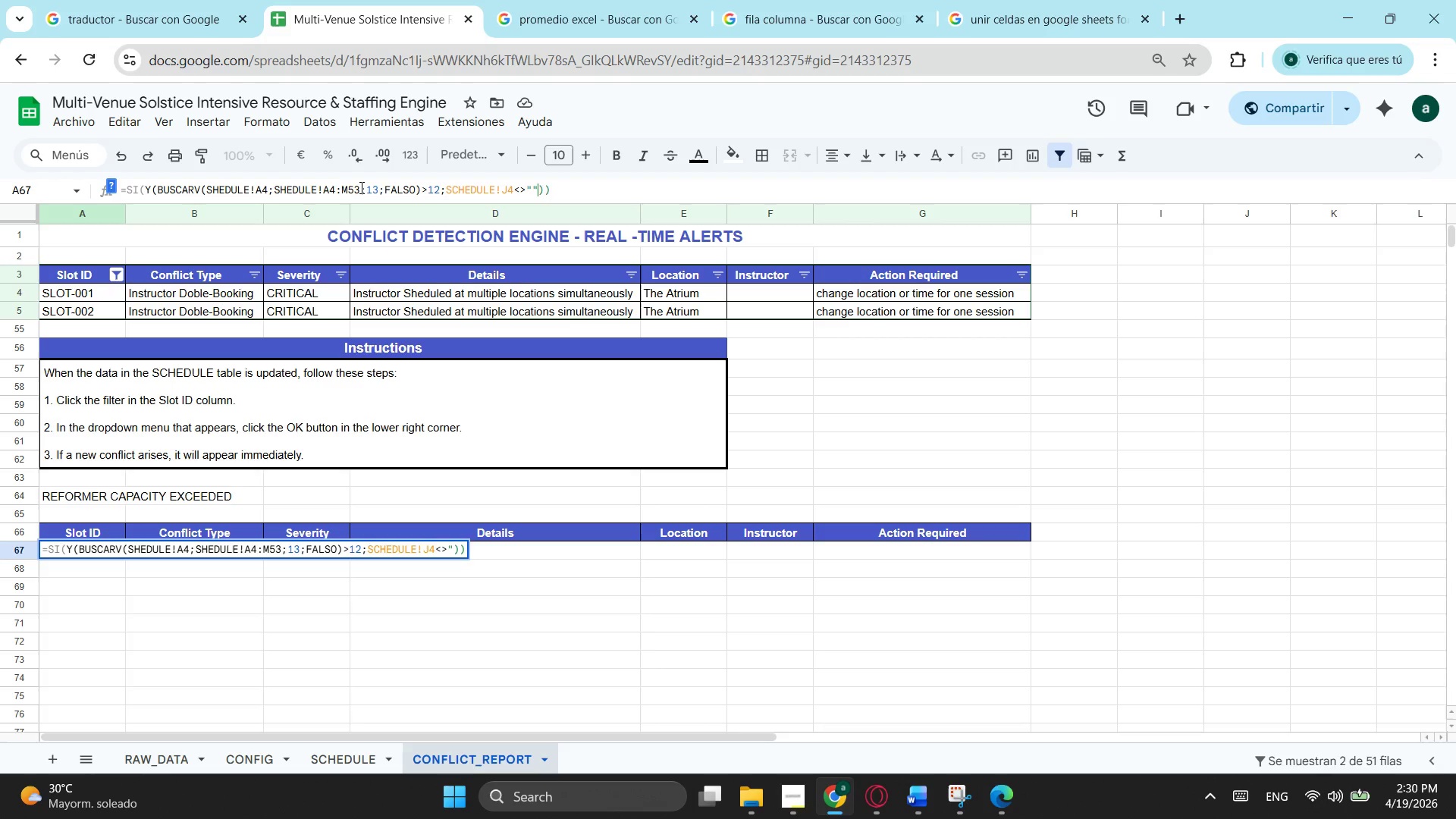 
key(Shift+Quote)
 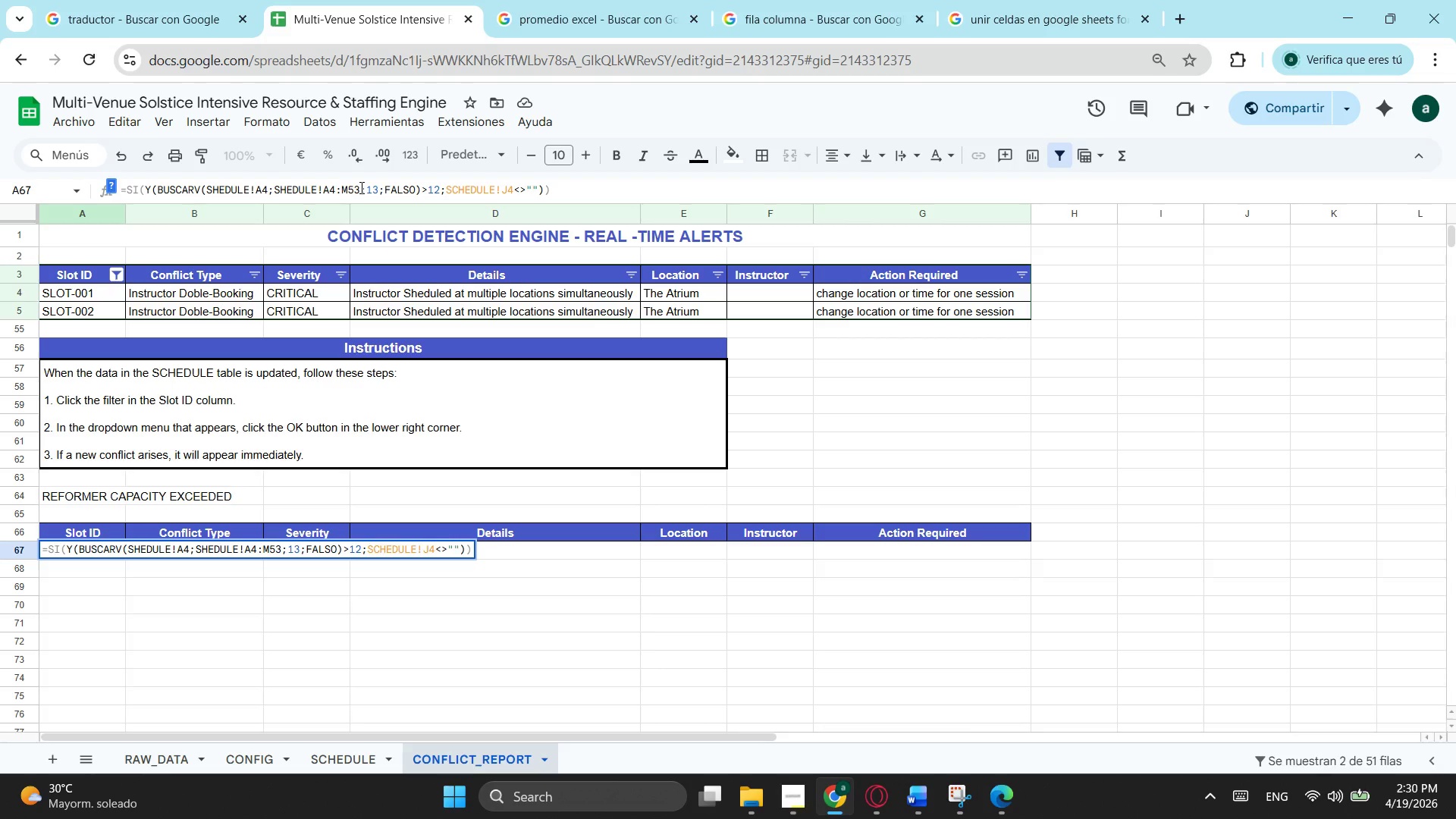 
key(Shift+0)
 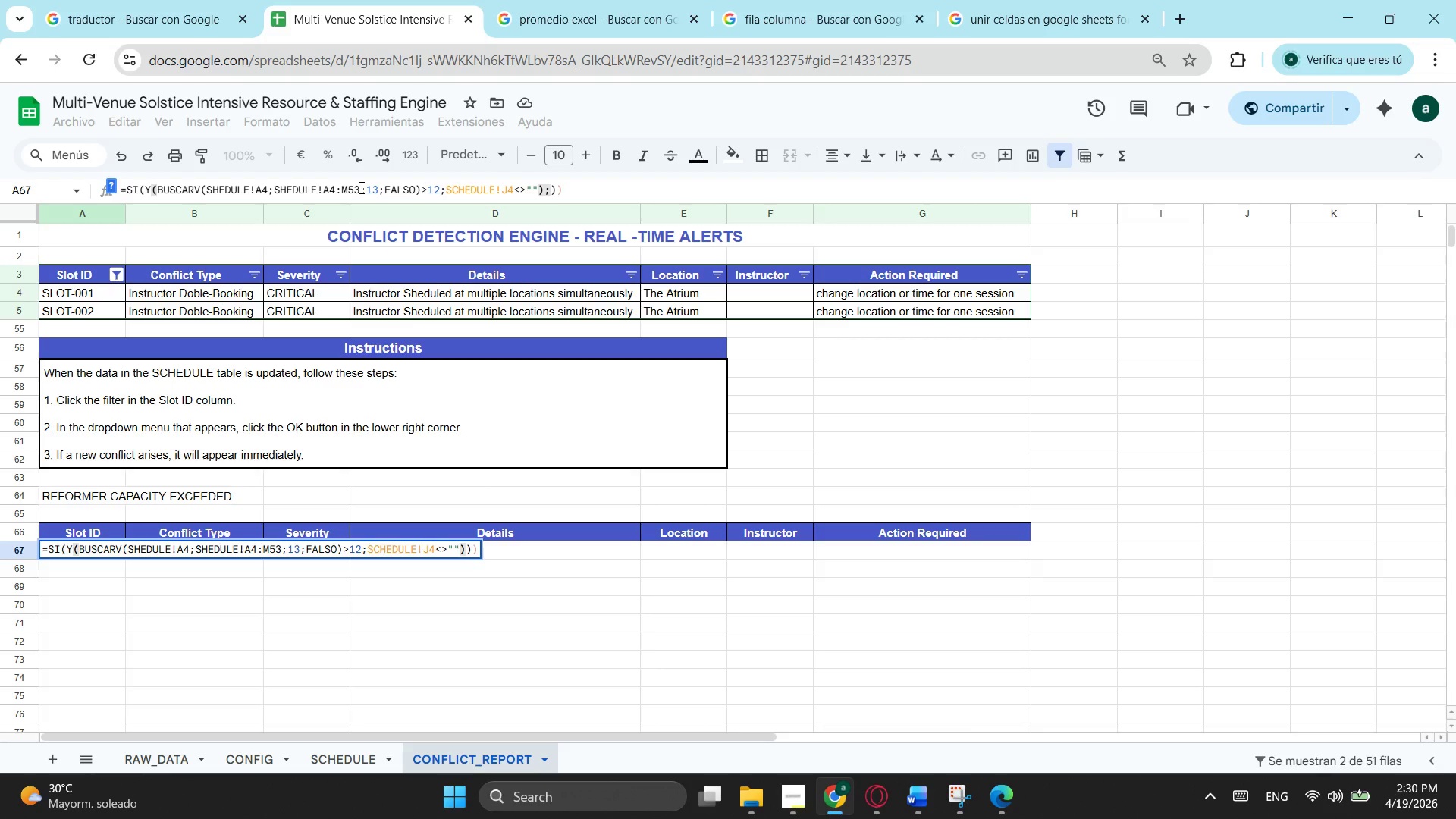 
key(Semicolon)
 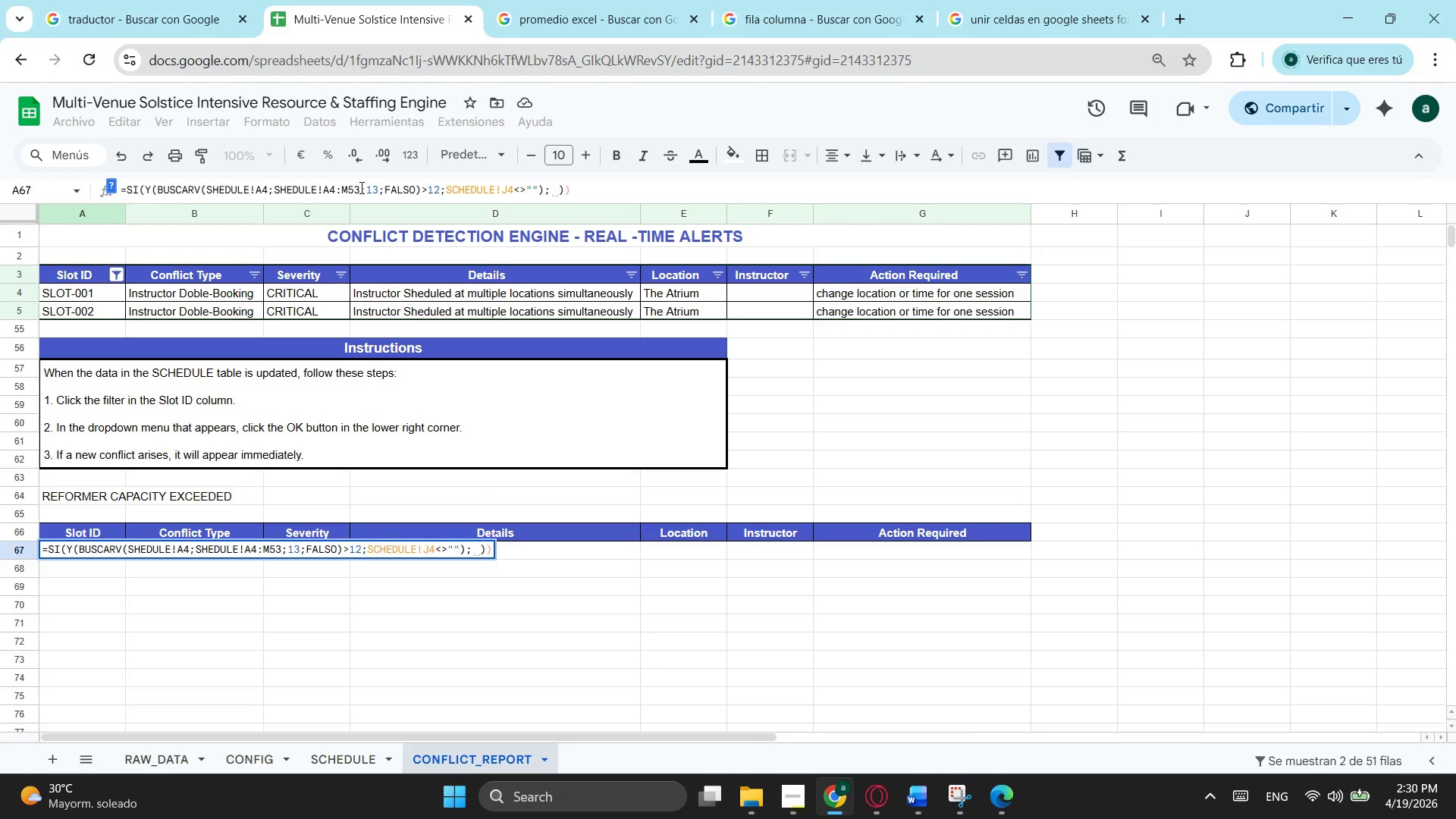 
type(shedule!a4;'')
key(Backspace)
key(Backspace)
type("")
 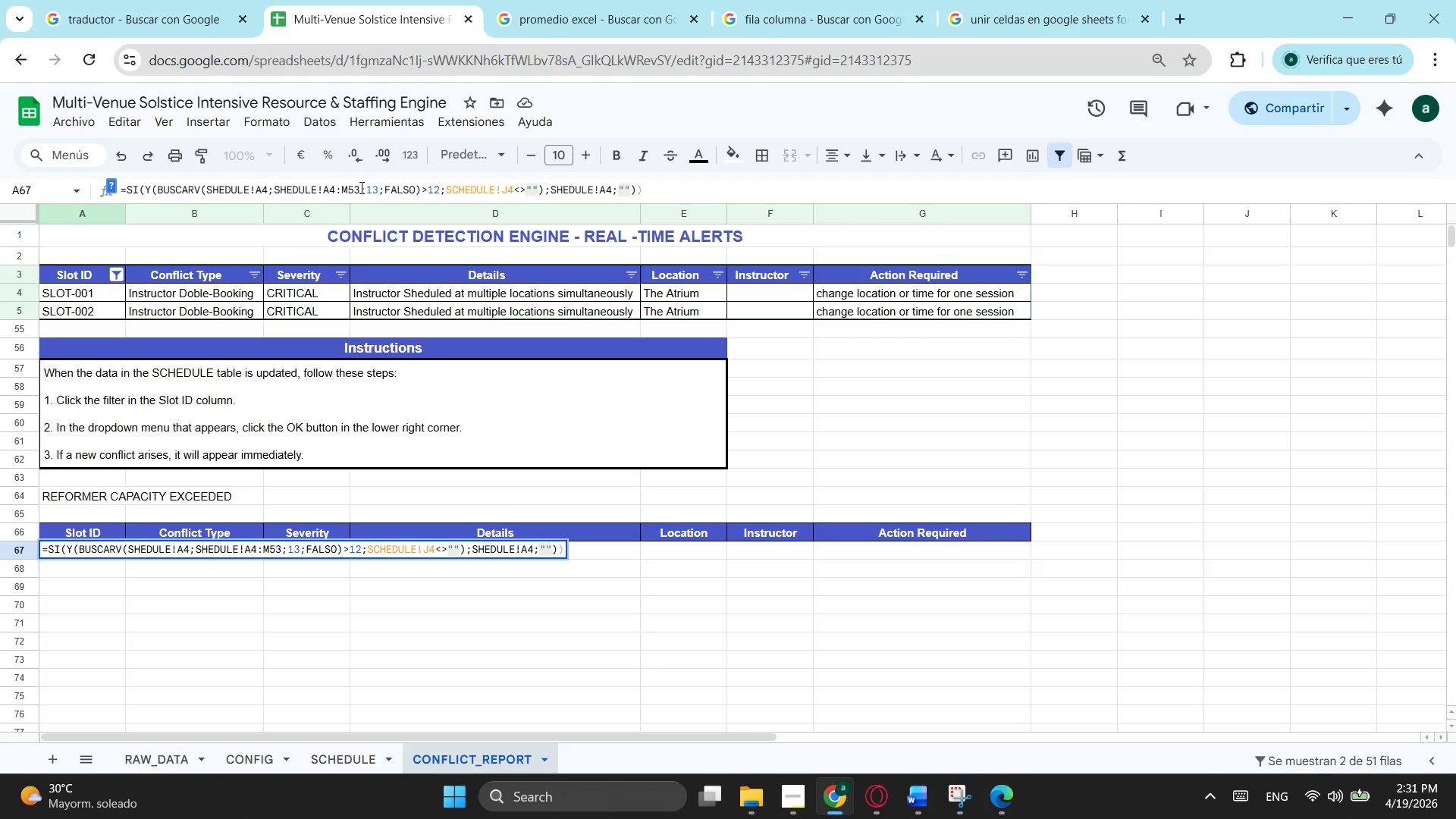 
left_click([661, 185])
 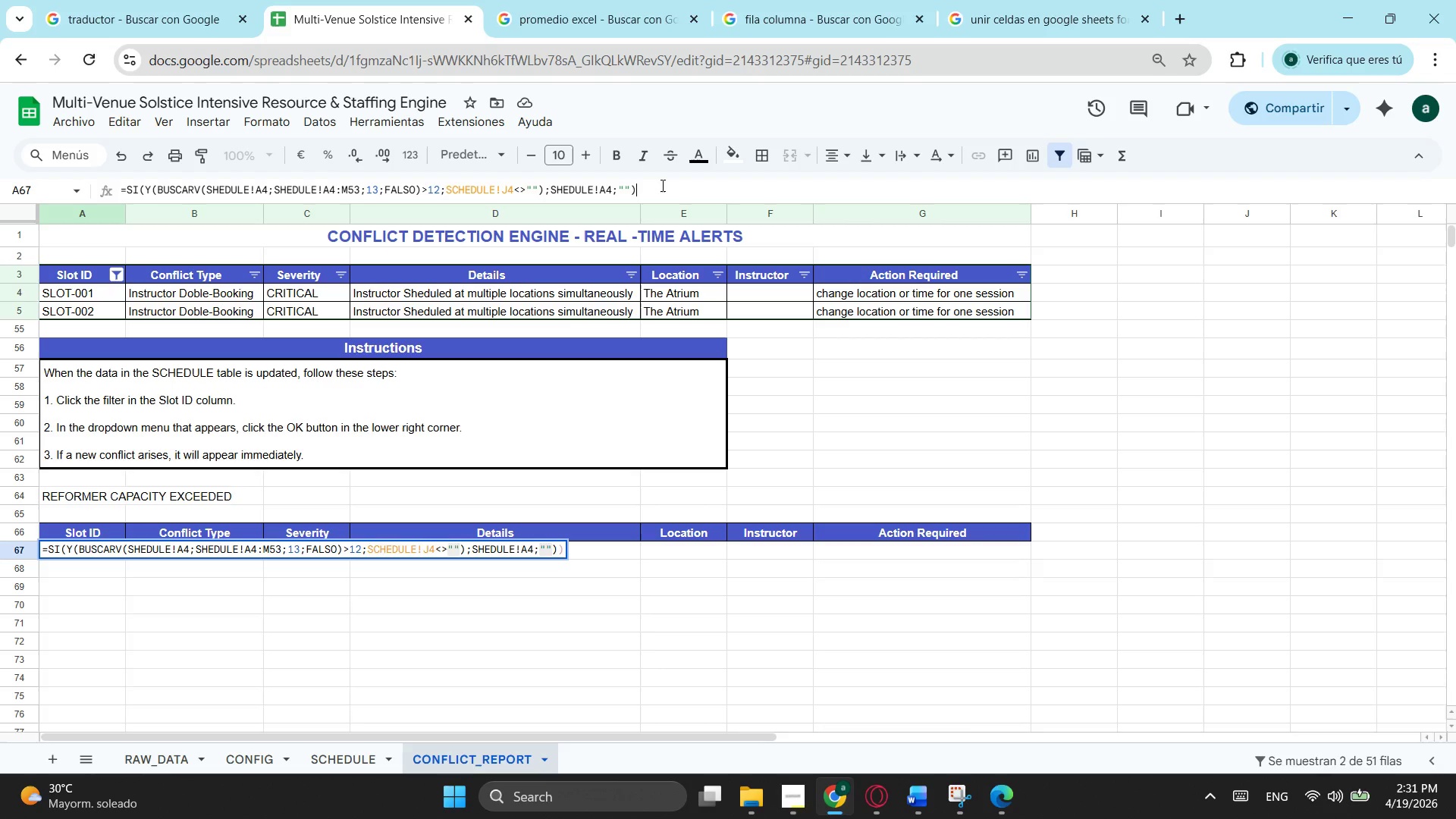 
key(Backspace)
 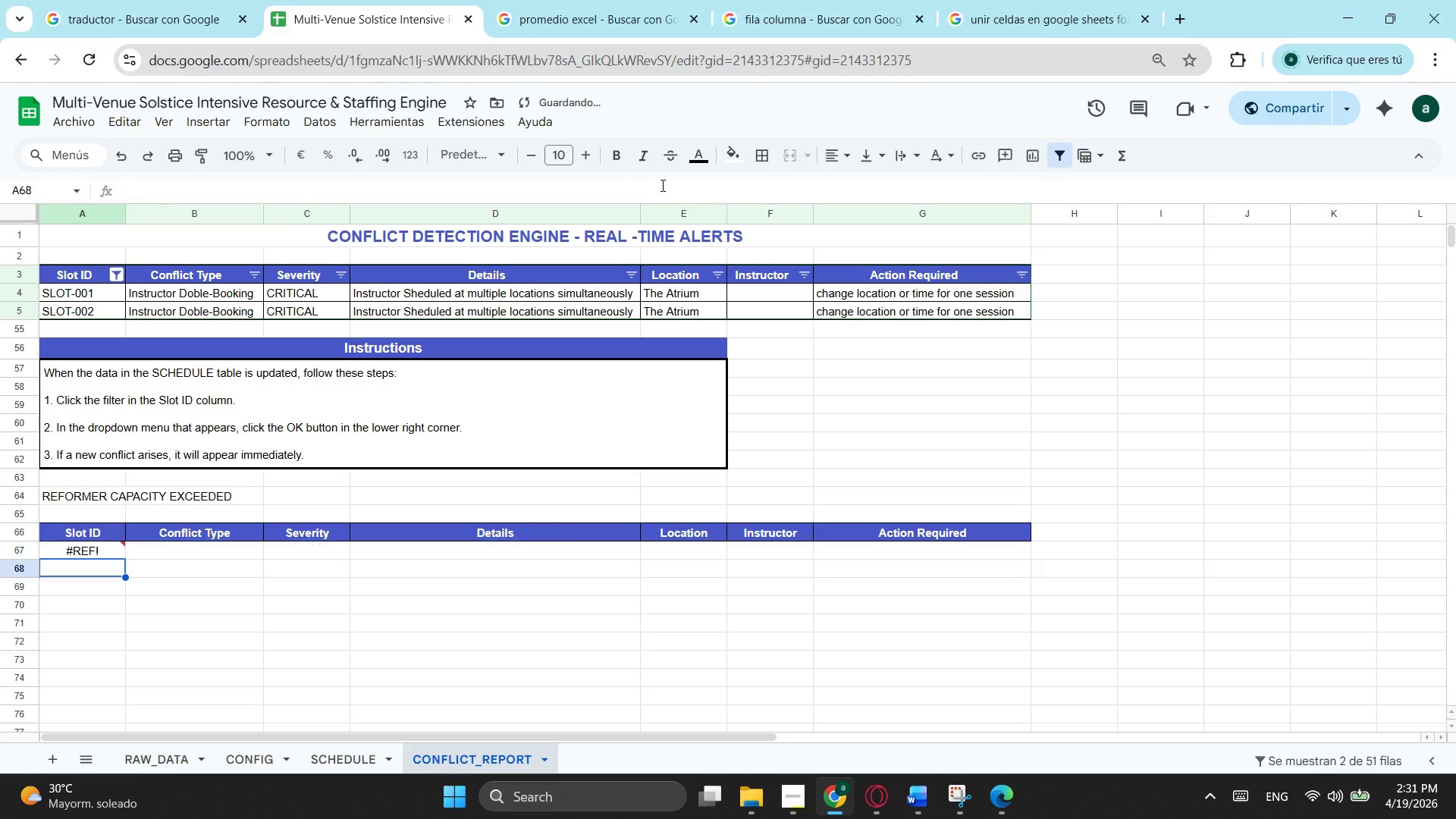 
key(Enter)
 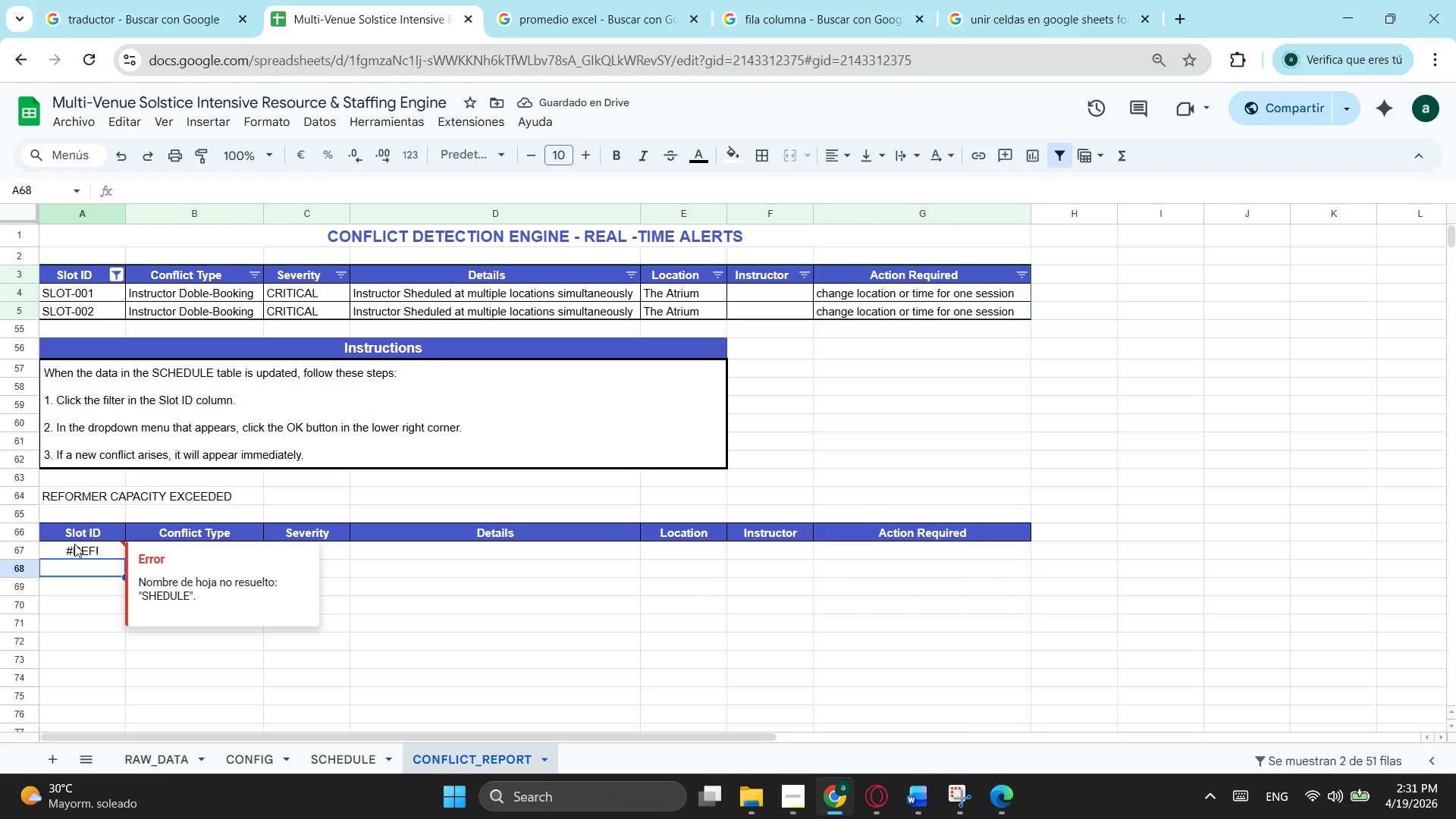 
wait(5.8)
 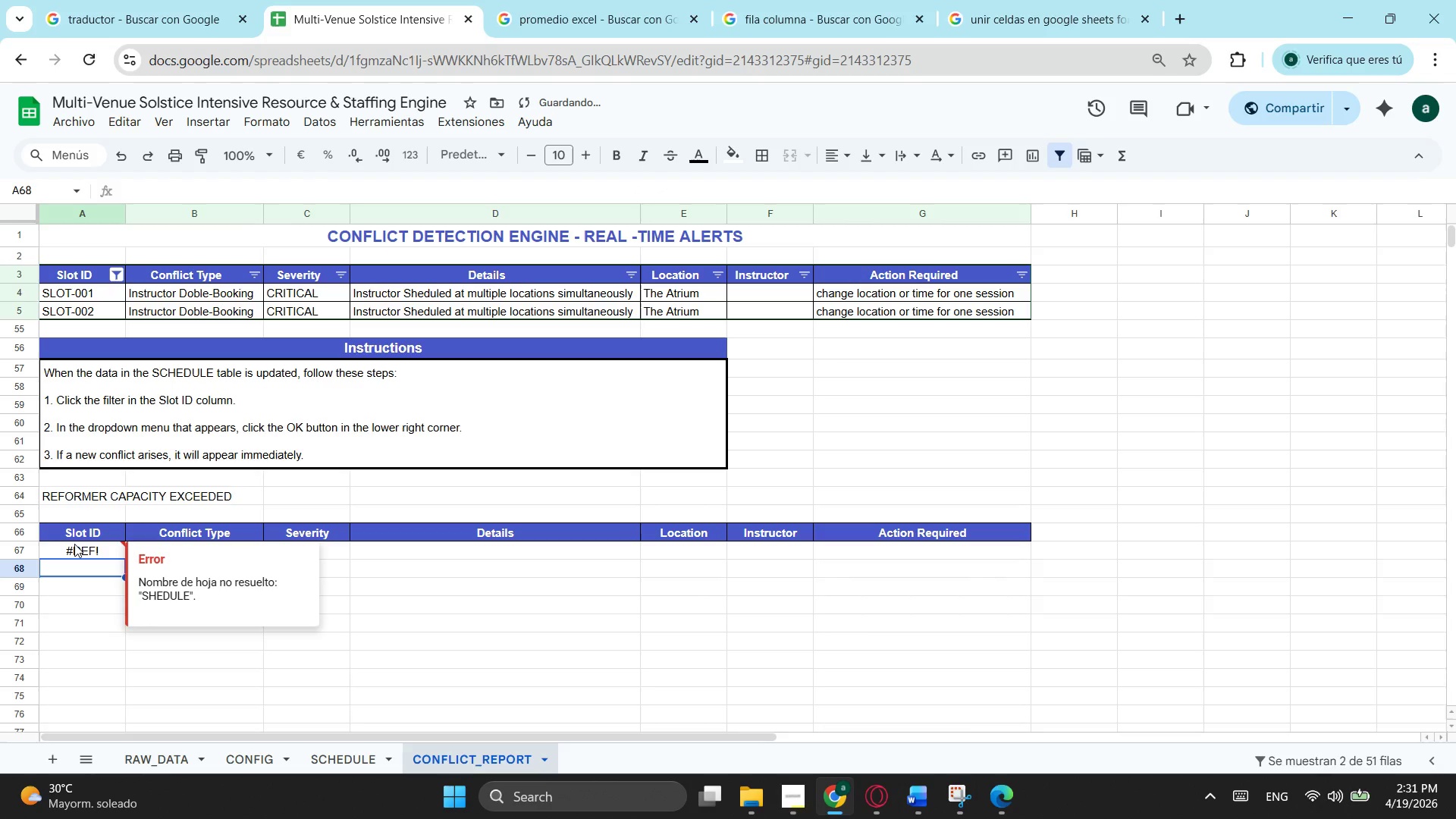 
left_click([74, 544])
 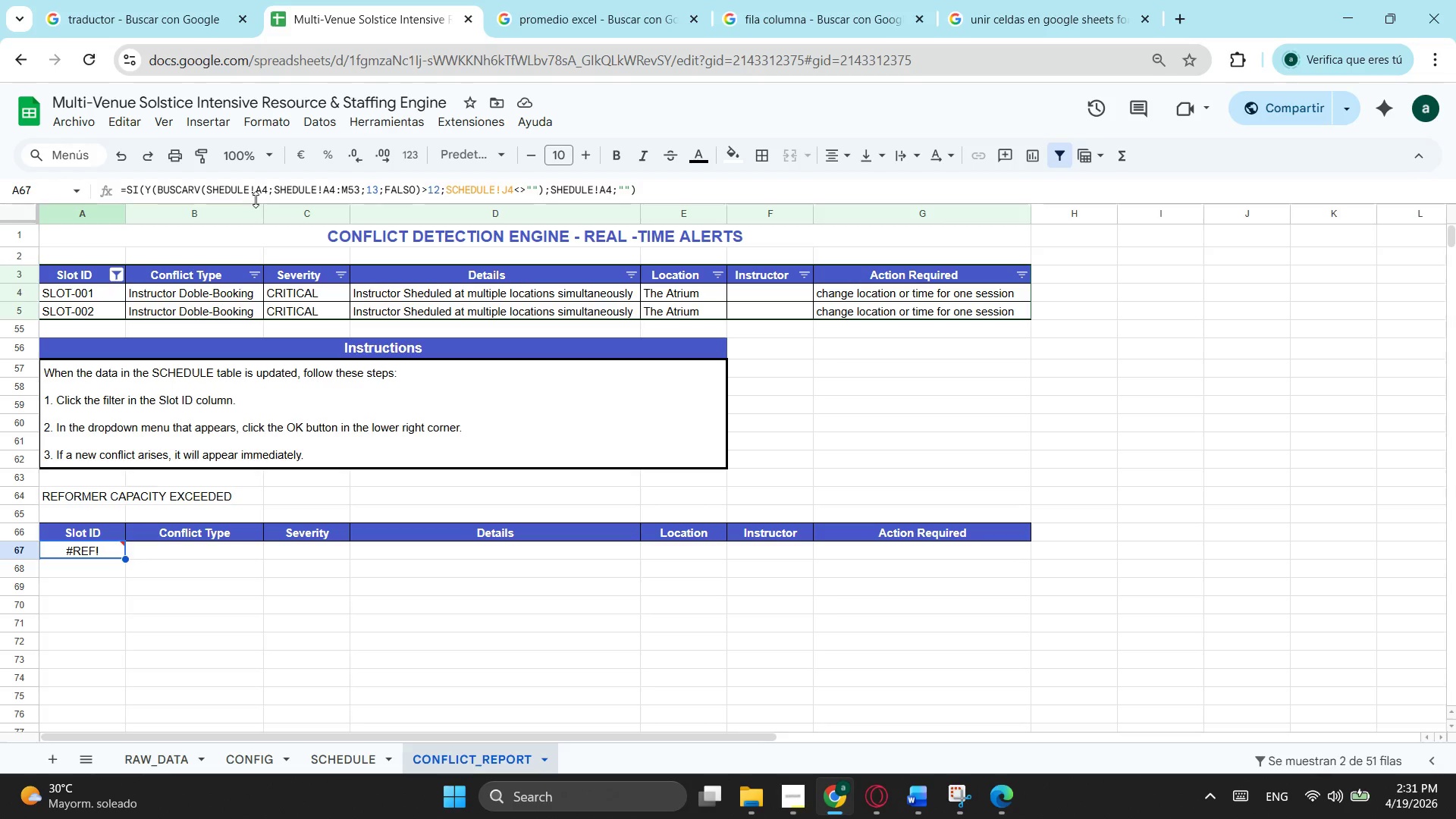 
left_click([212, 189])
 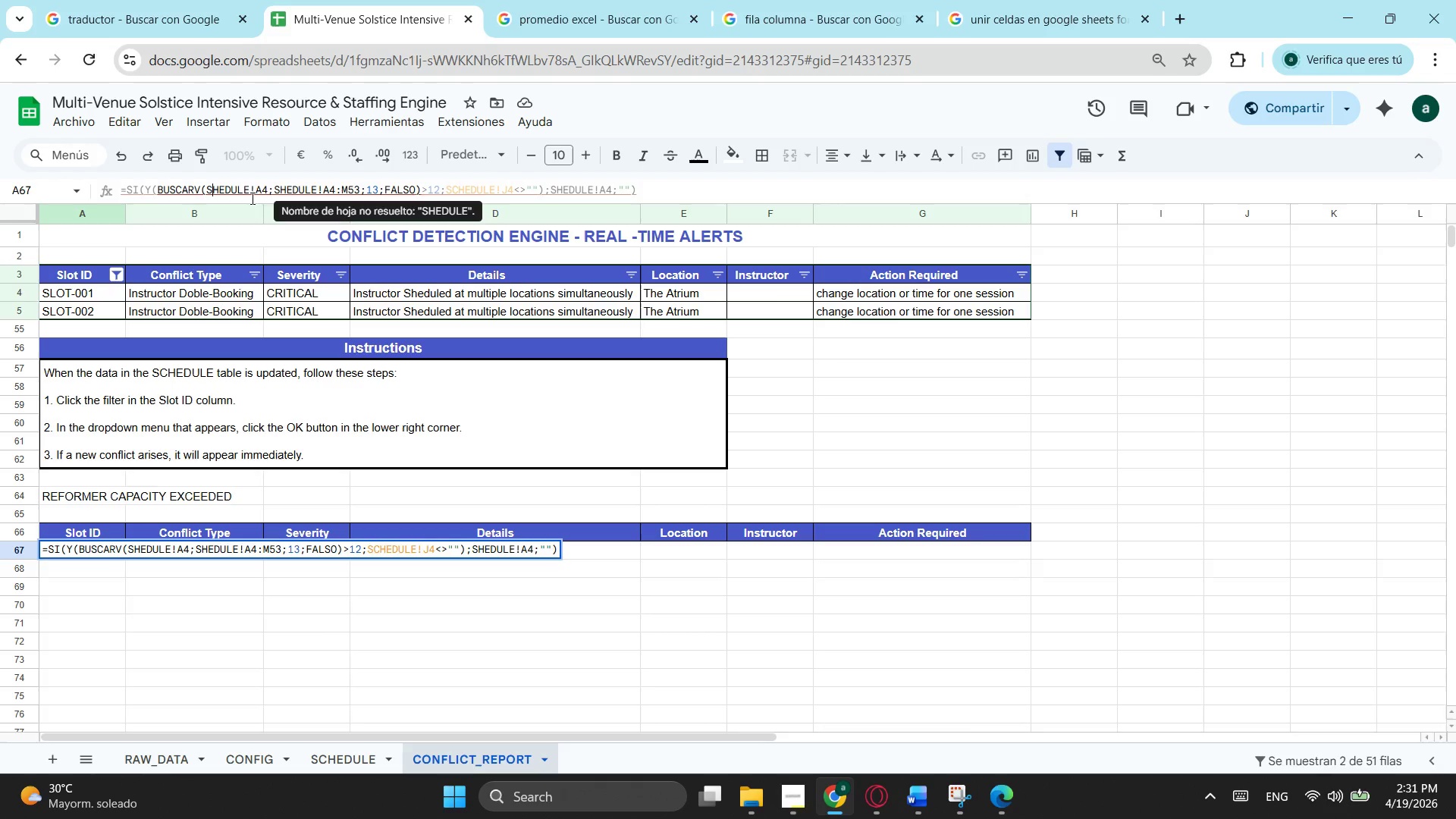 
key(C)
 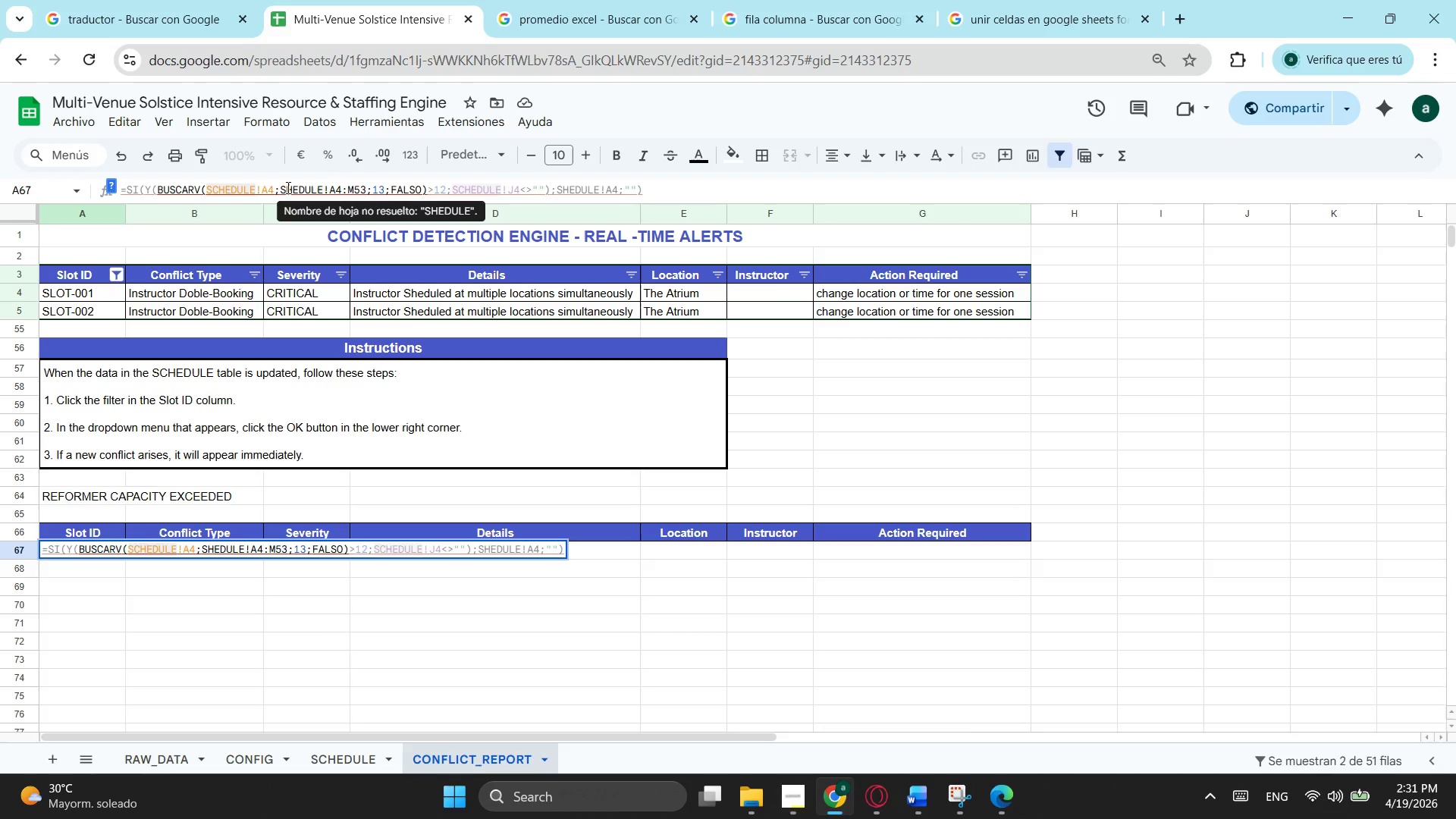 
left_click([284, 187])
 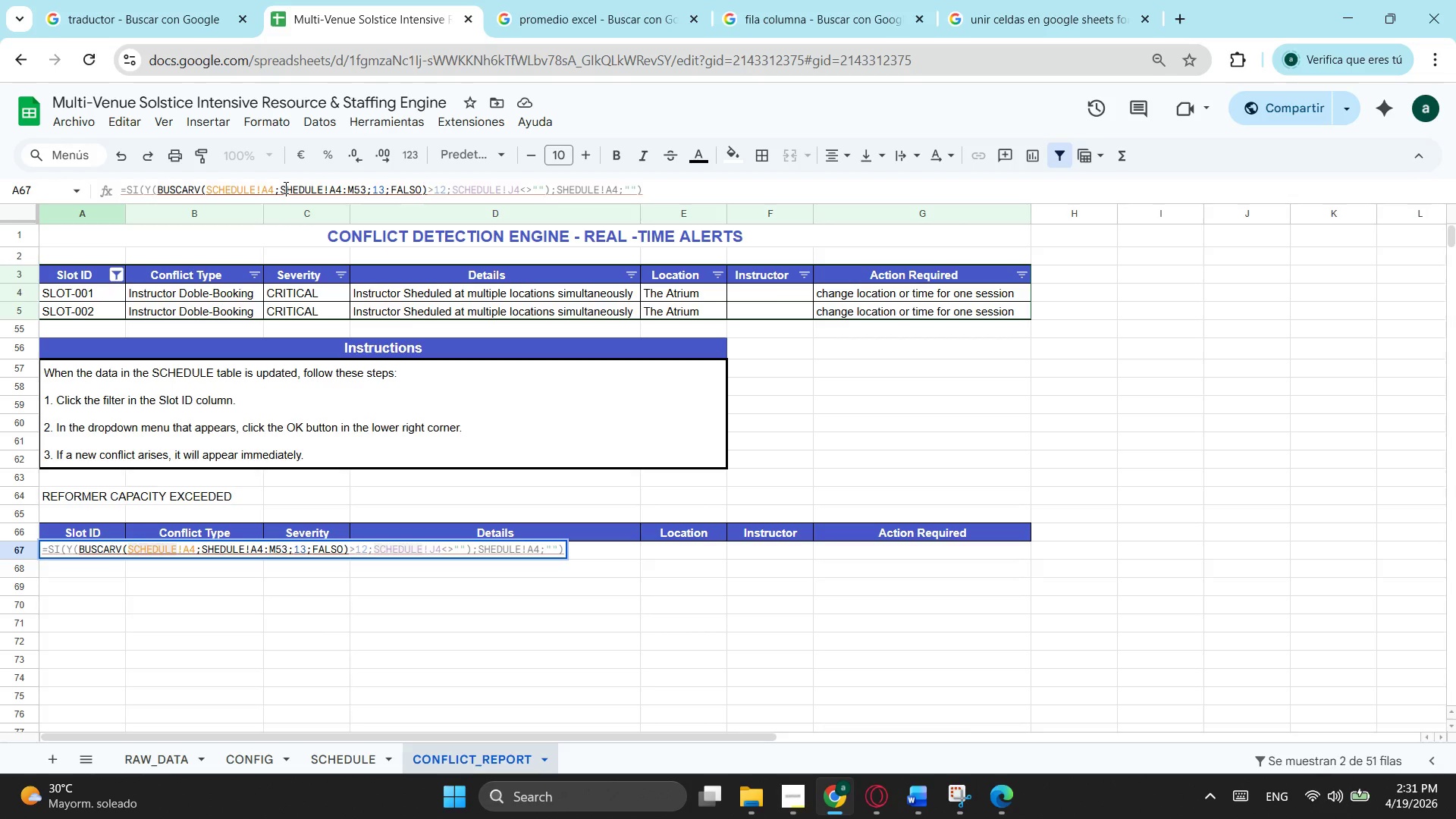 
key(C)
 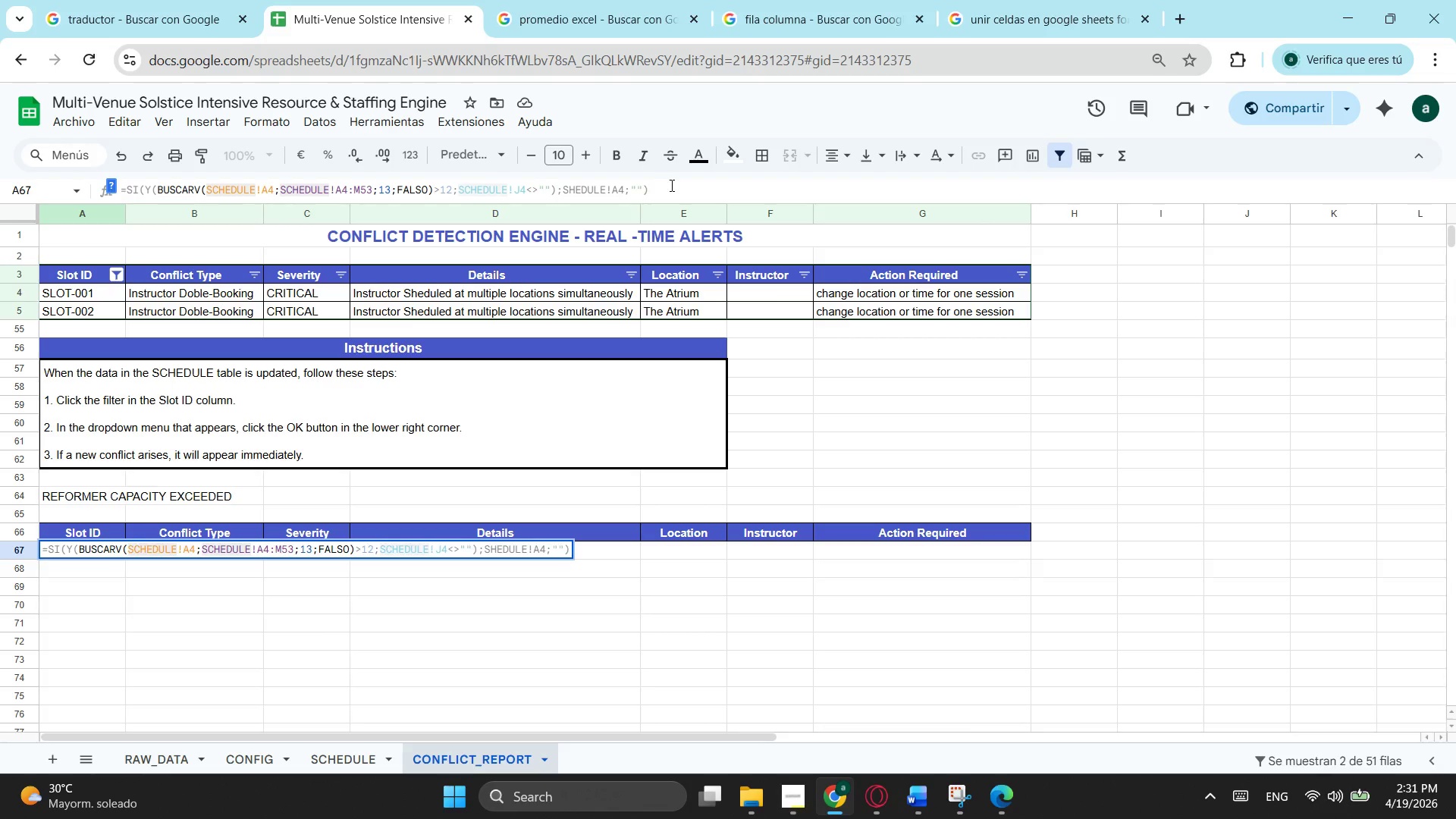 
left_click([676, 187])
 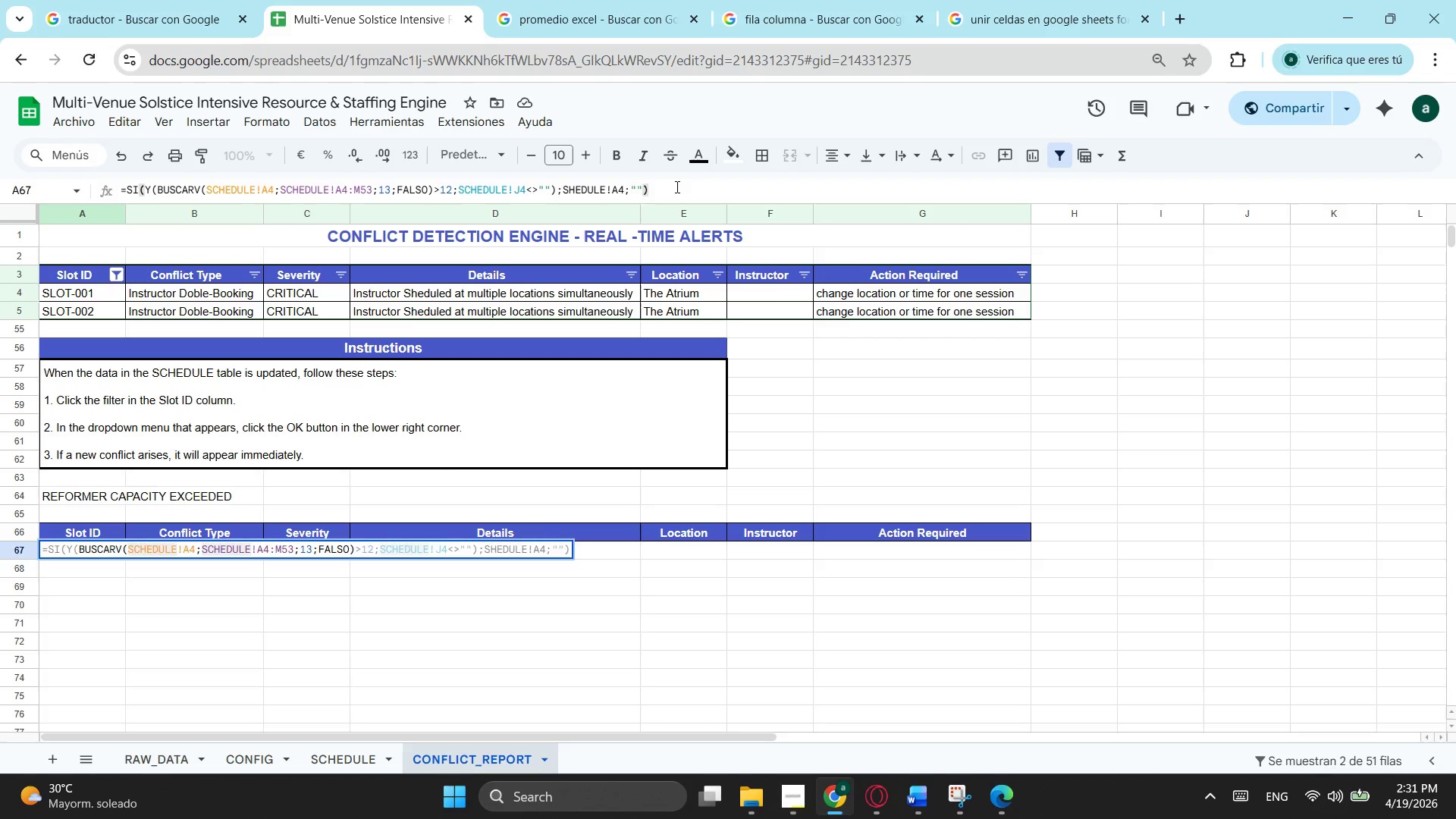 
key(Enter)
 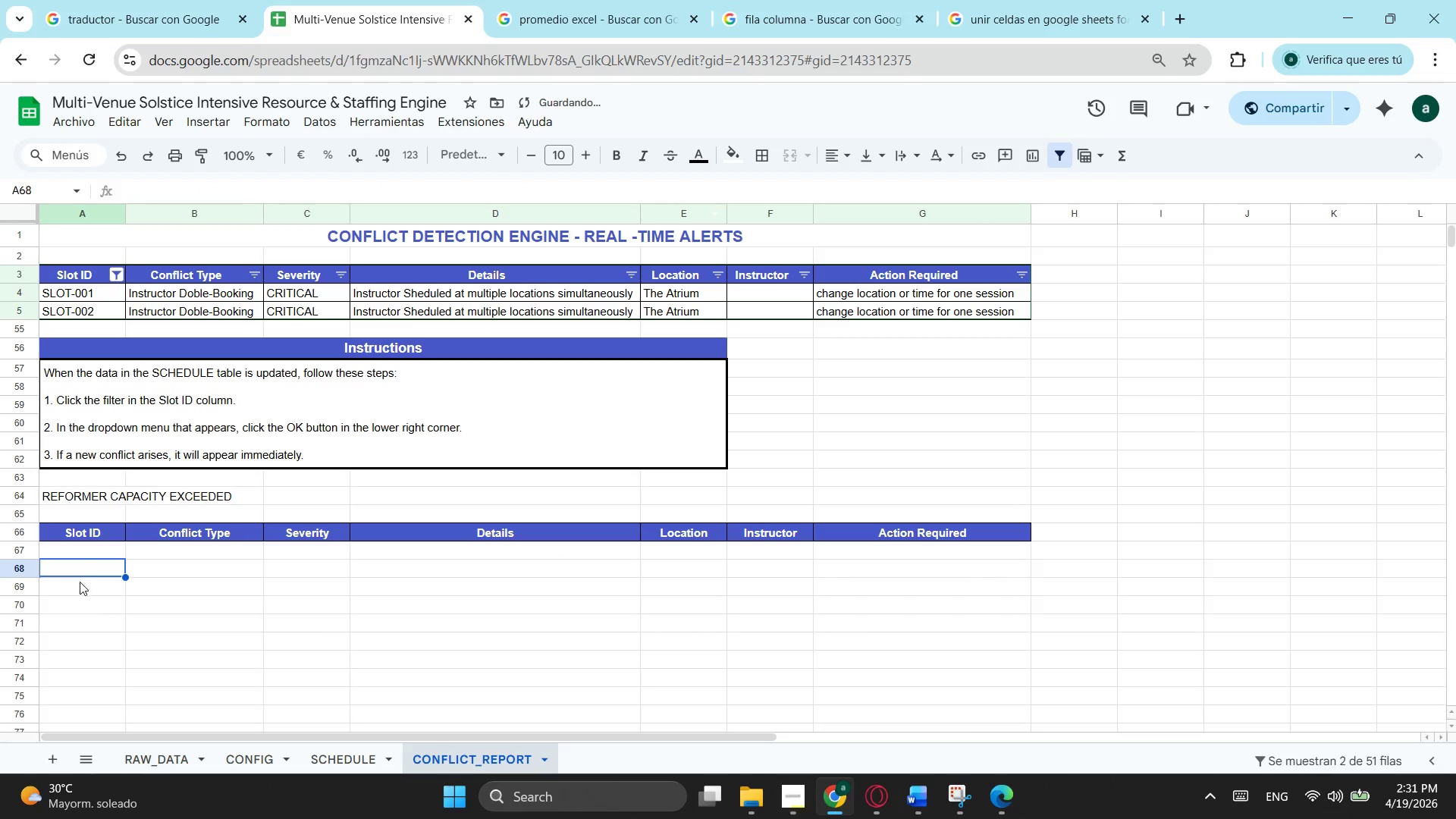 
left_click([93, 543])
 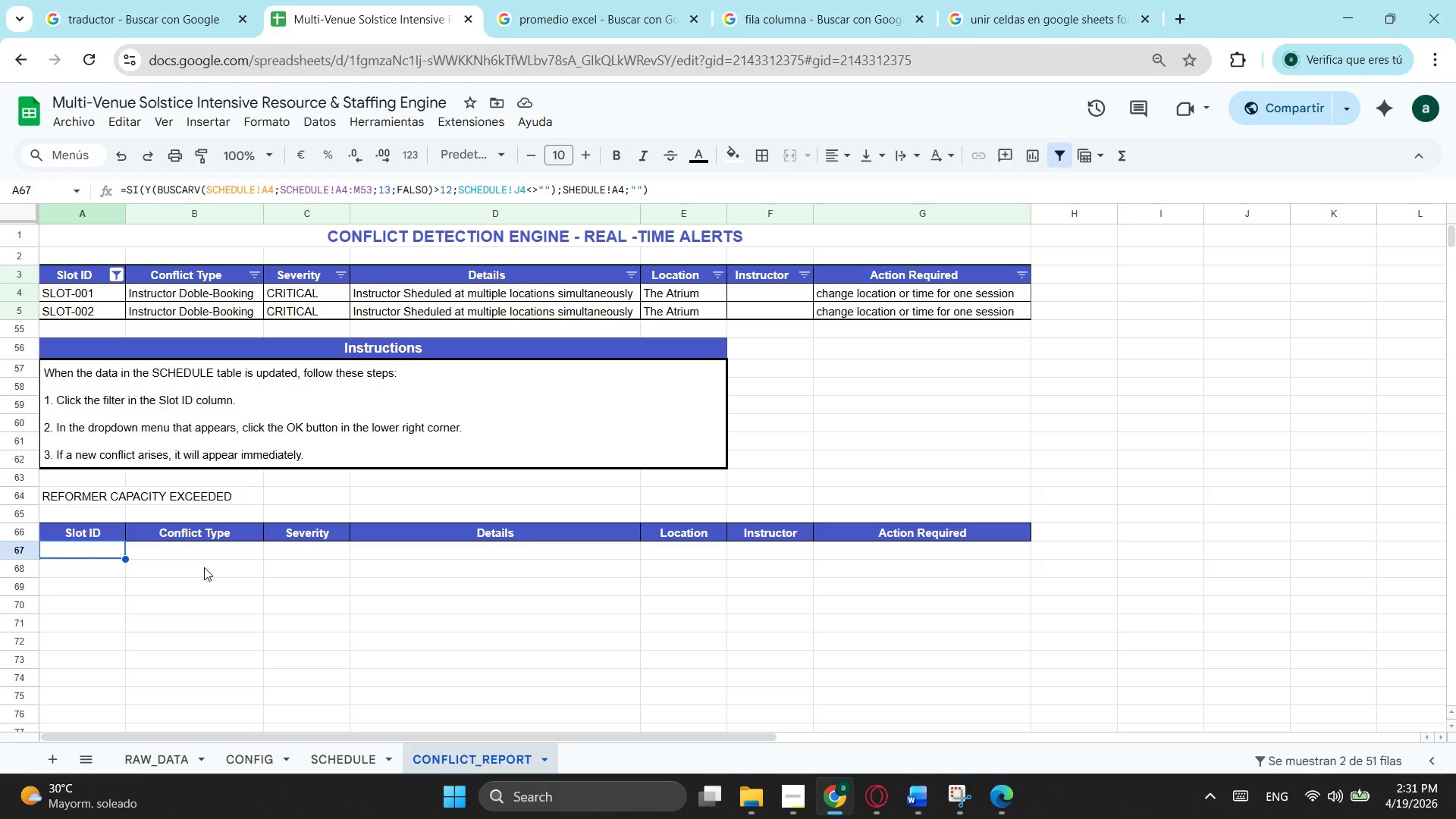 
wait(15.78)
 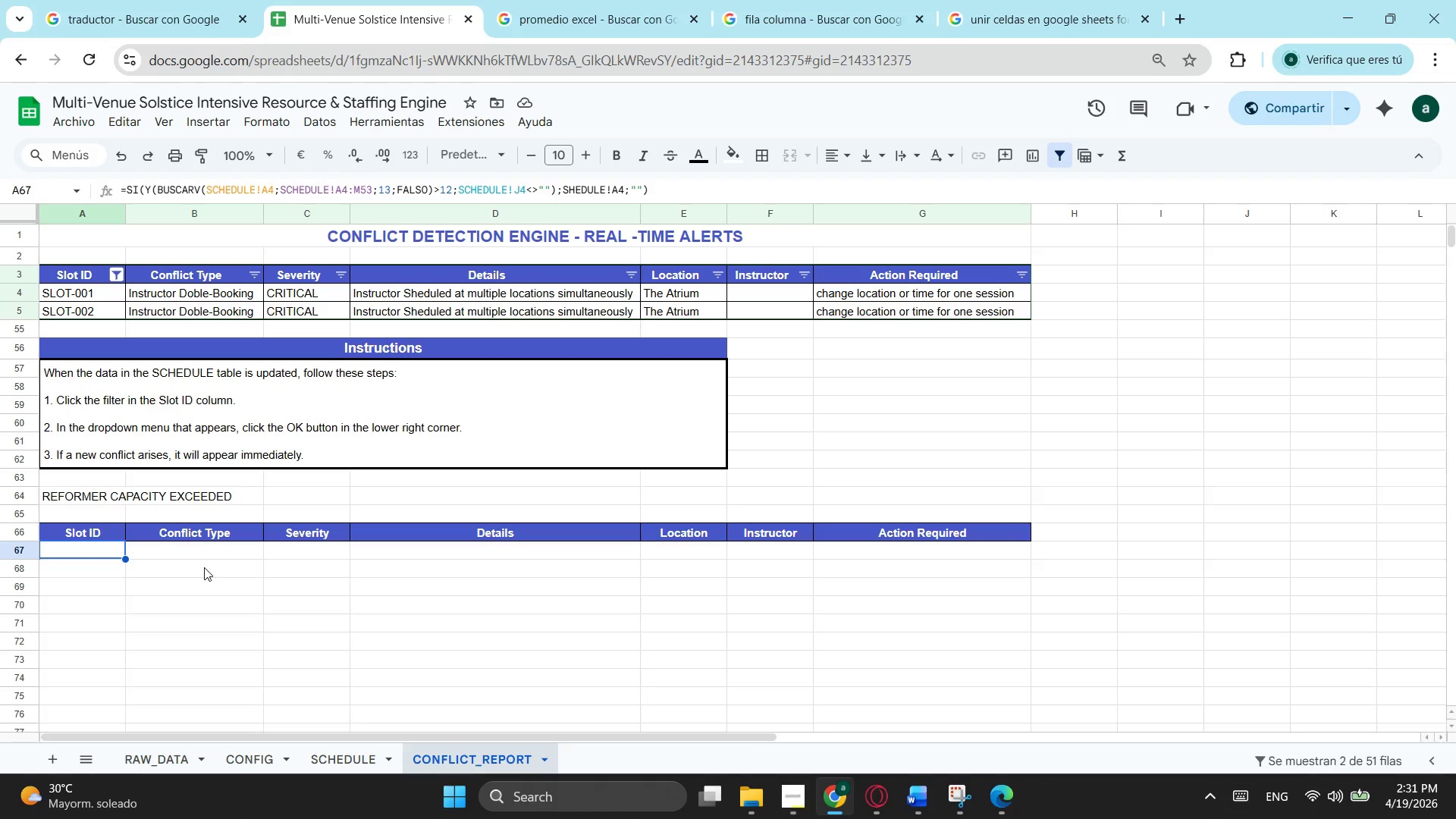 
scroll: coordinate [108, 564], scroll_direction: down, amount: 1.0
 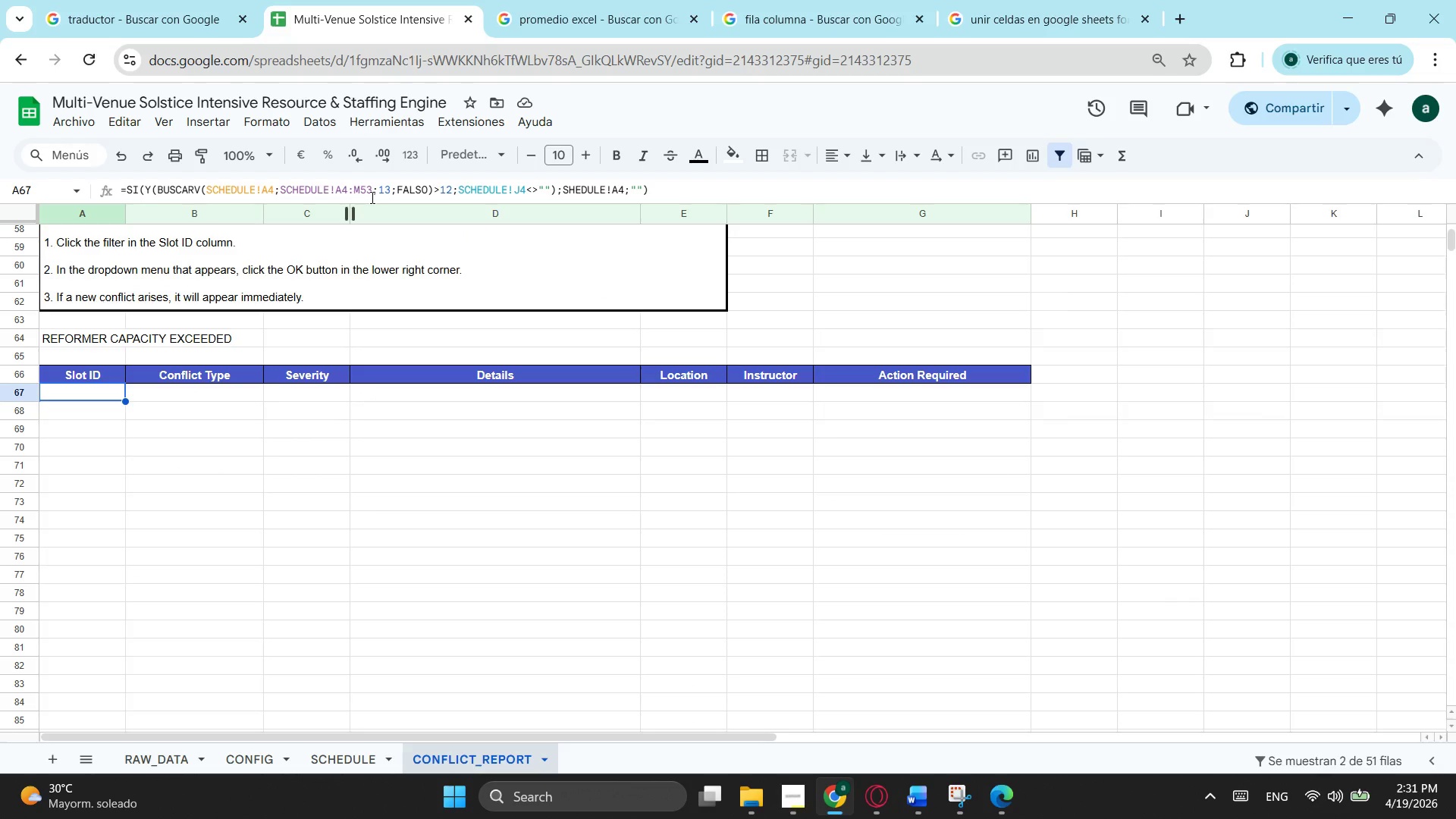 
left_click([358, 192])
 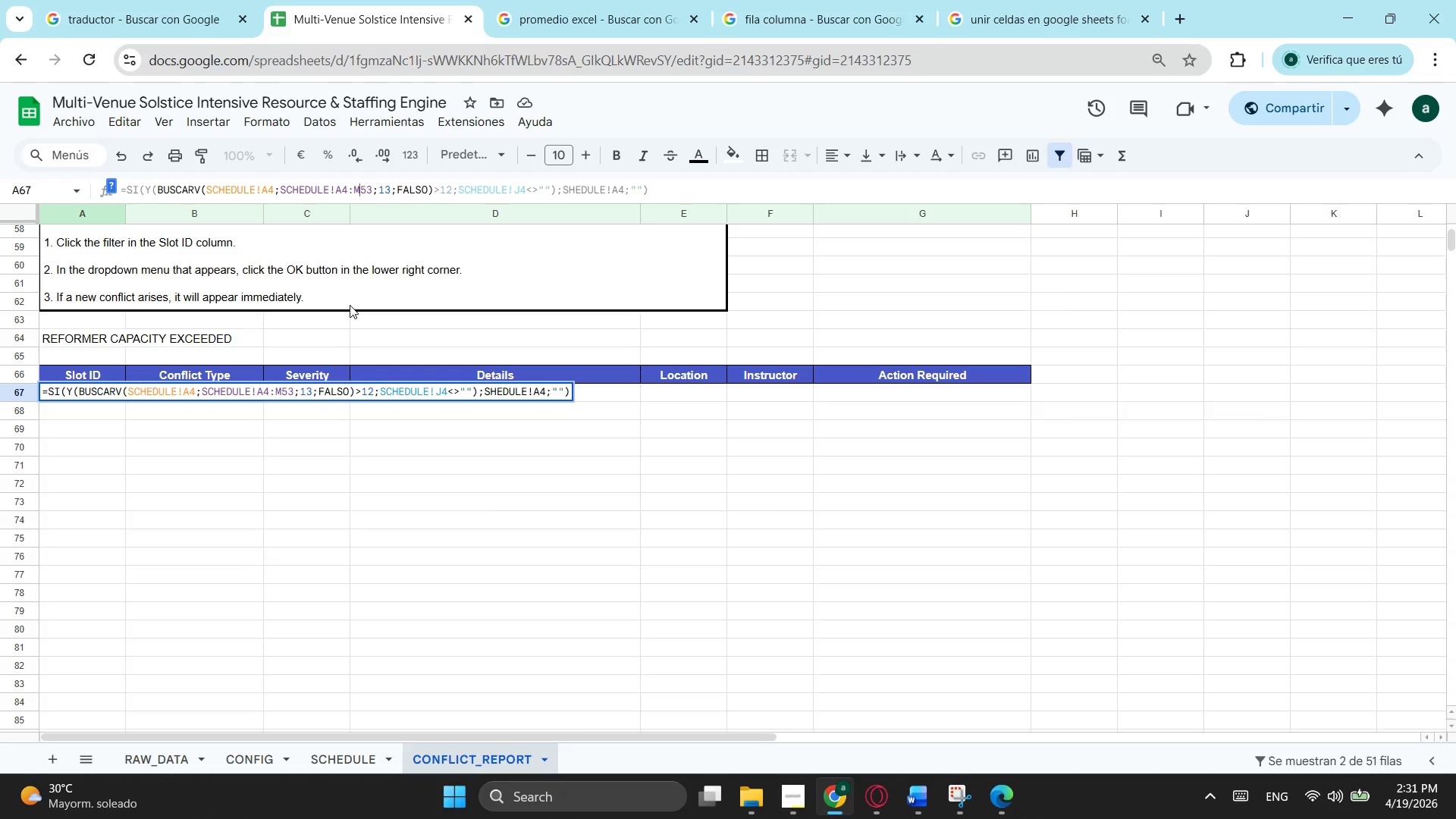 
key(F4)
 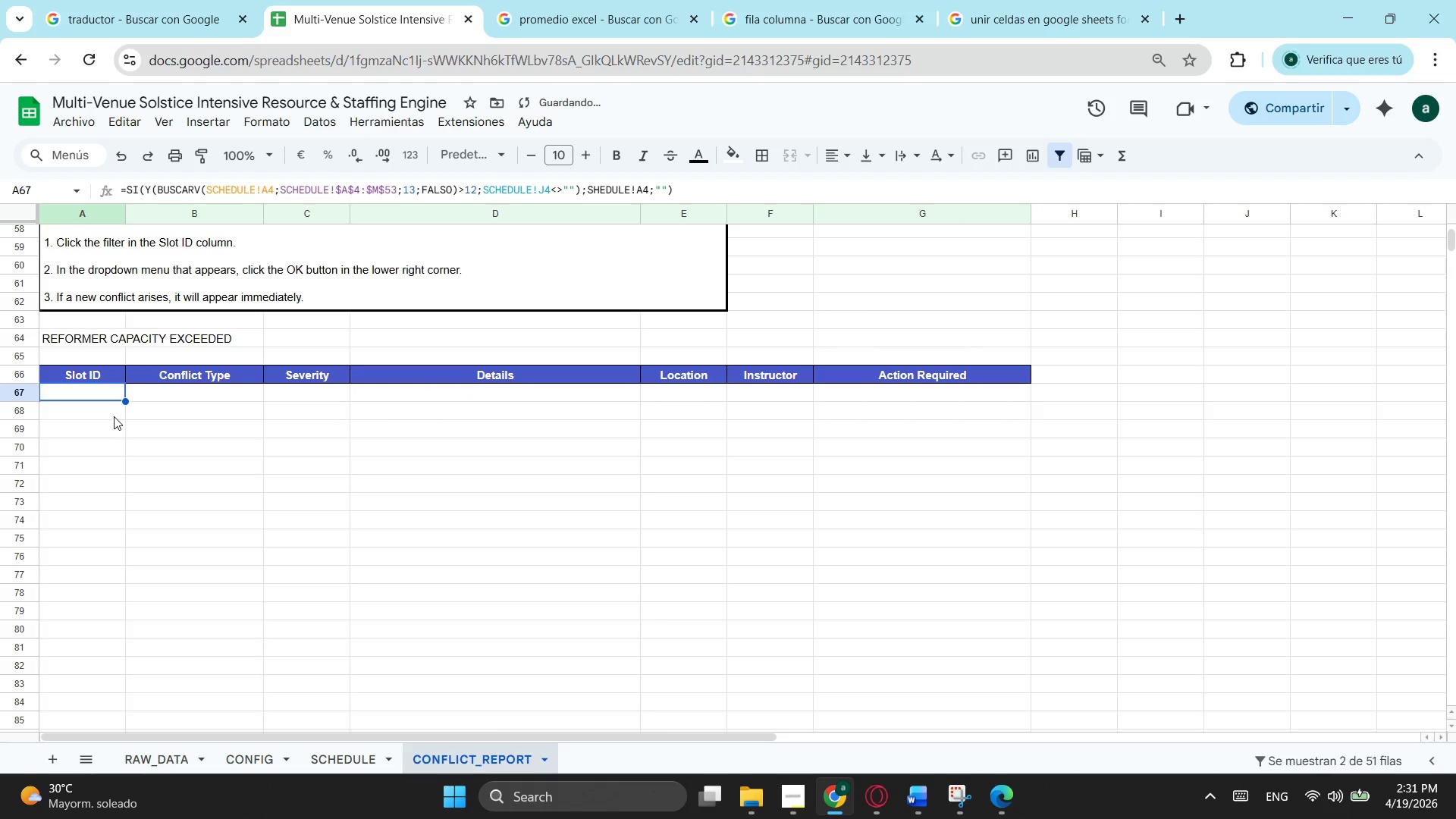 
left_click_drag(start_coordinate=[128, 401], to_coordinate=[103, 582])
 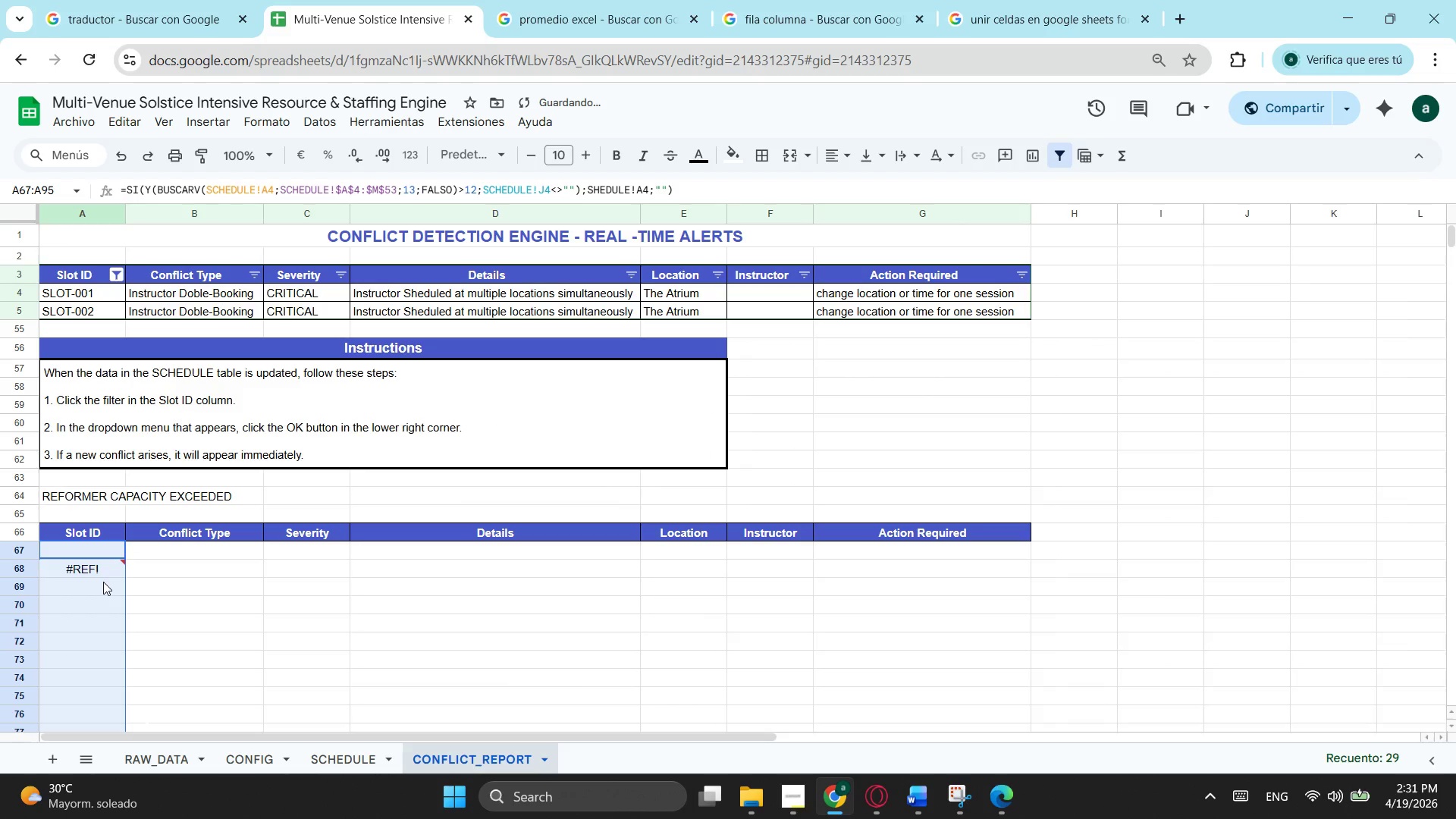 
scroll: coordinate [106, 698], scroll_direction: down, amount: 2.0
 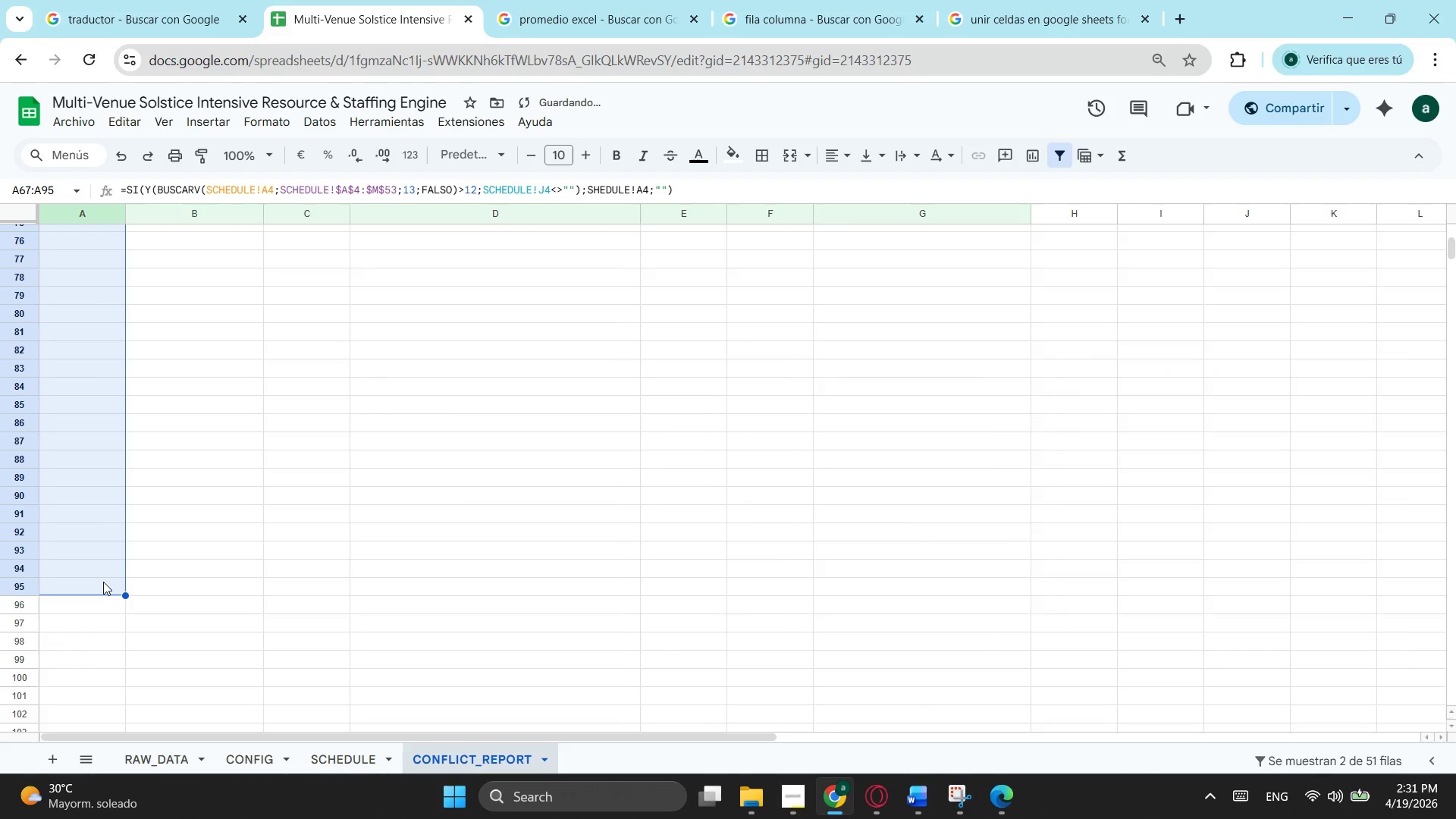 
scroll: coordinate [103, 582], scroll_direction: up, amount: 4.0
 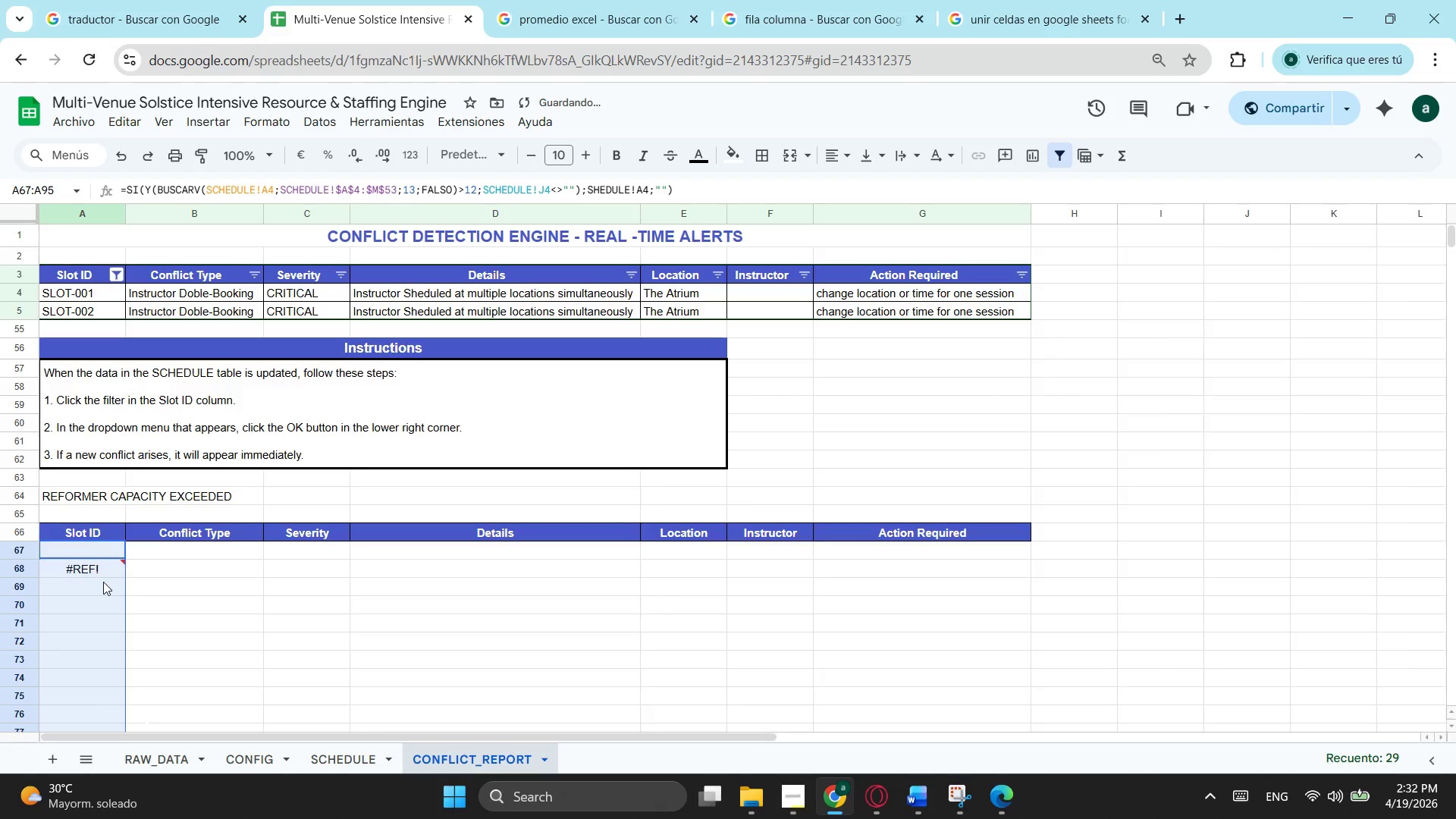 
scroll: coordinate [103, 582], scroll_direction: down, amount: 3.0
 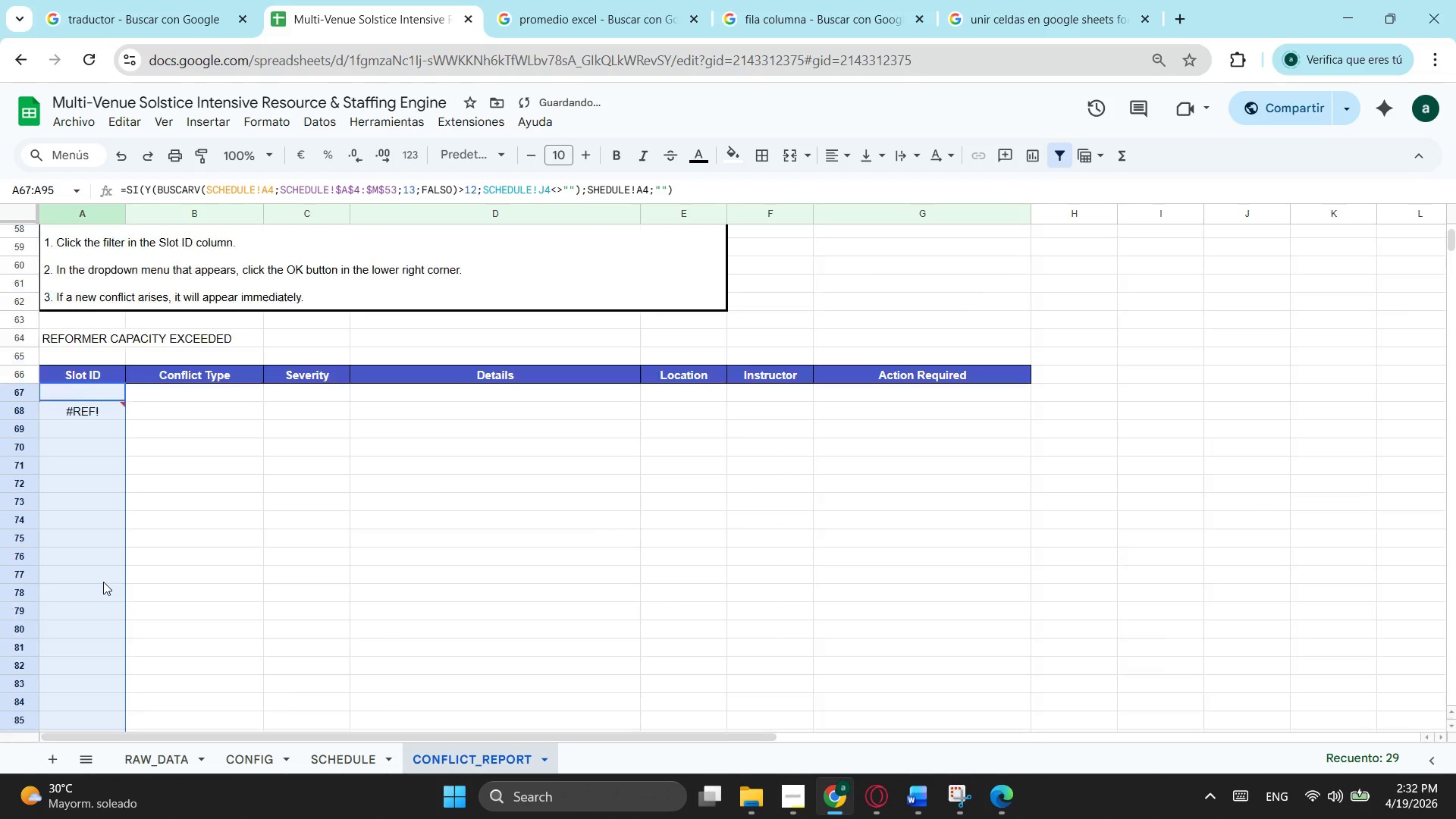 
scroll: coordinate [103, 582], scroll_direction: up, amount: 3.0
 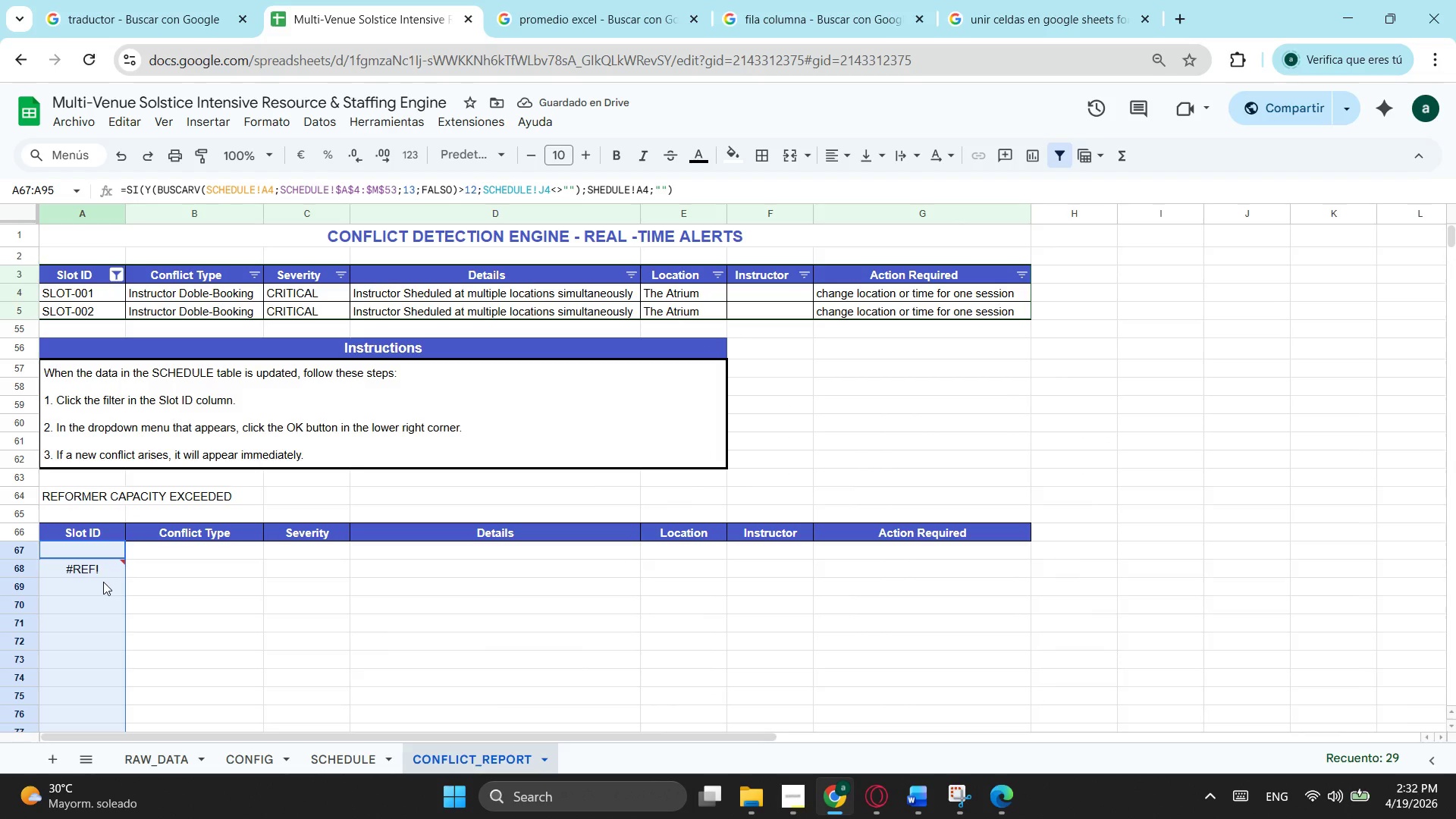 
scroll: coordinate [103, 582], scroll_direction: down, amount: 3.0
 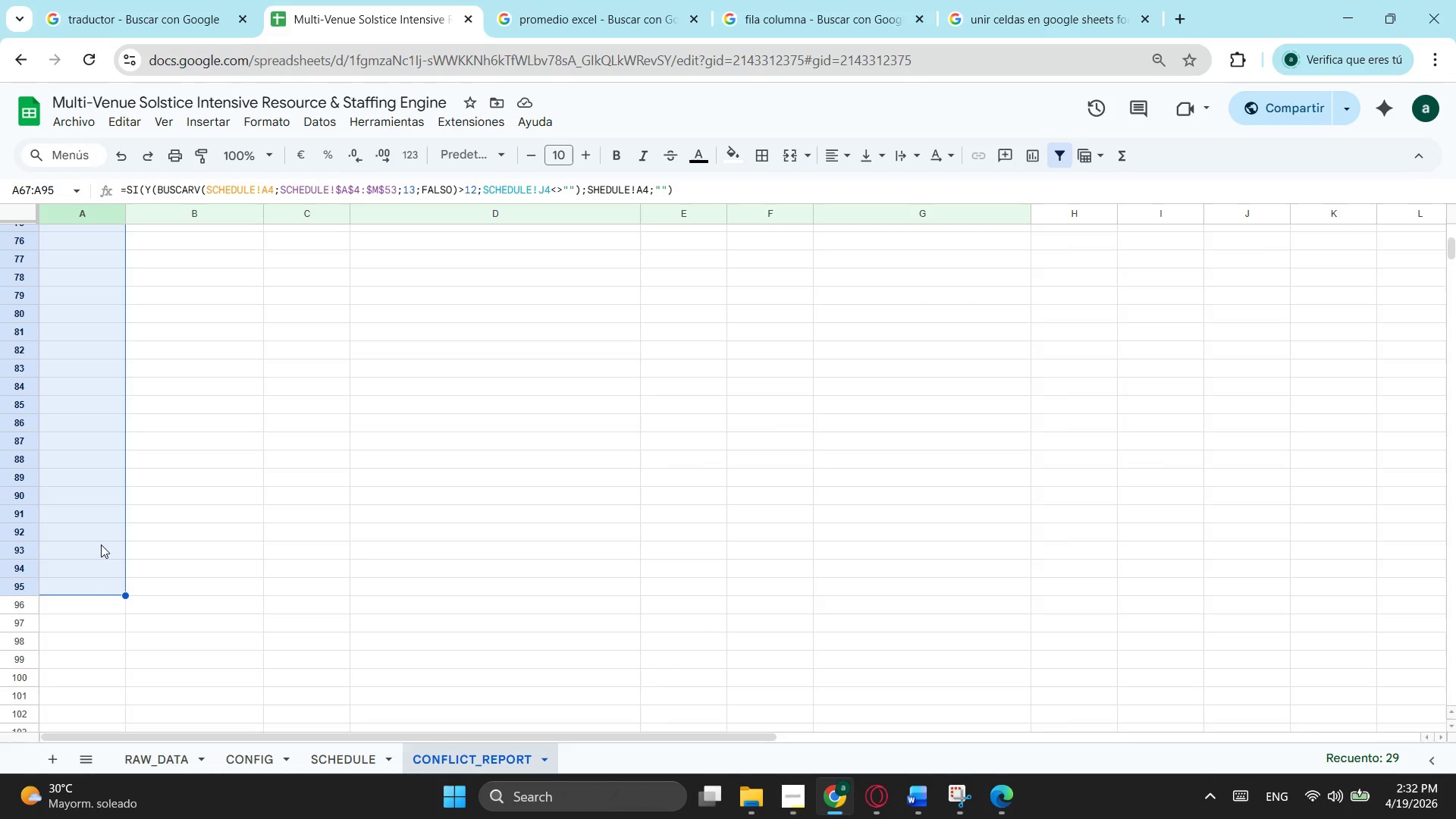 
wait(5.74)
 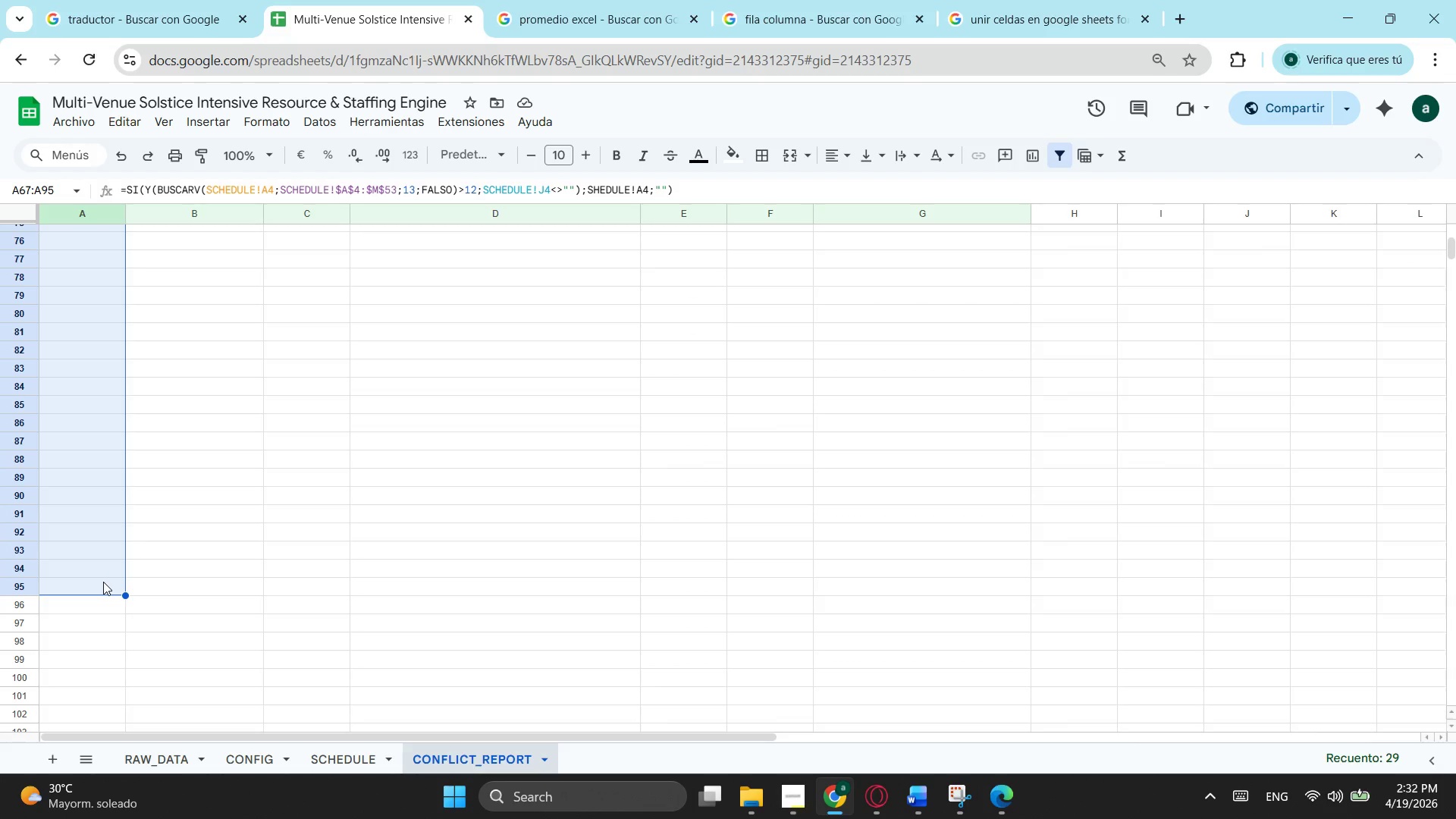 
scroll: coordinate [101, 544], scroll_direction: up, amount: 3.0
 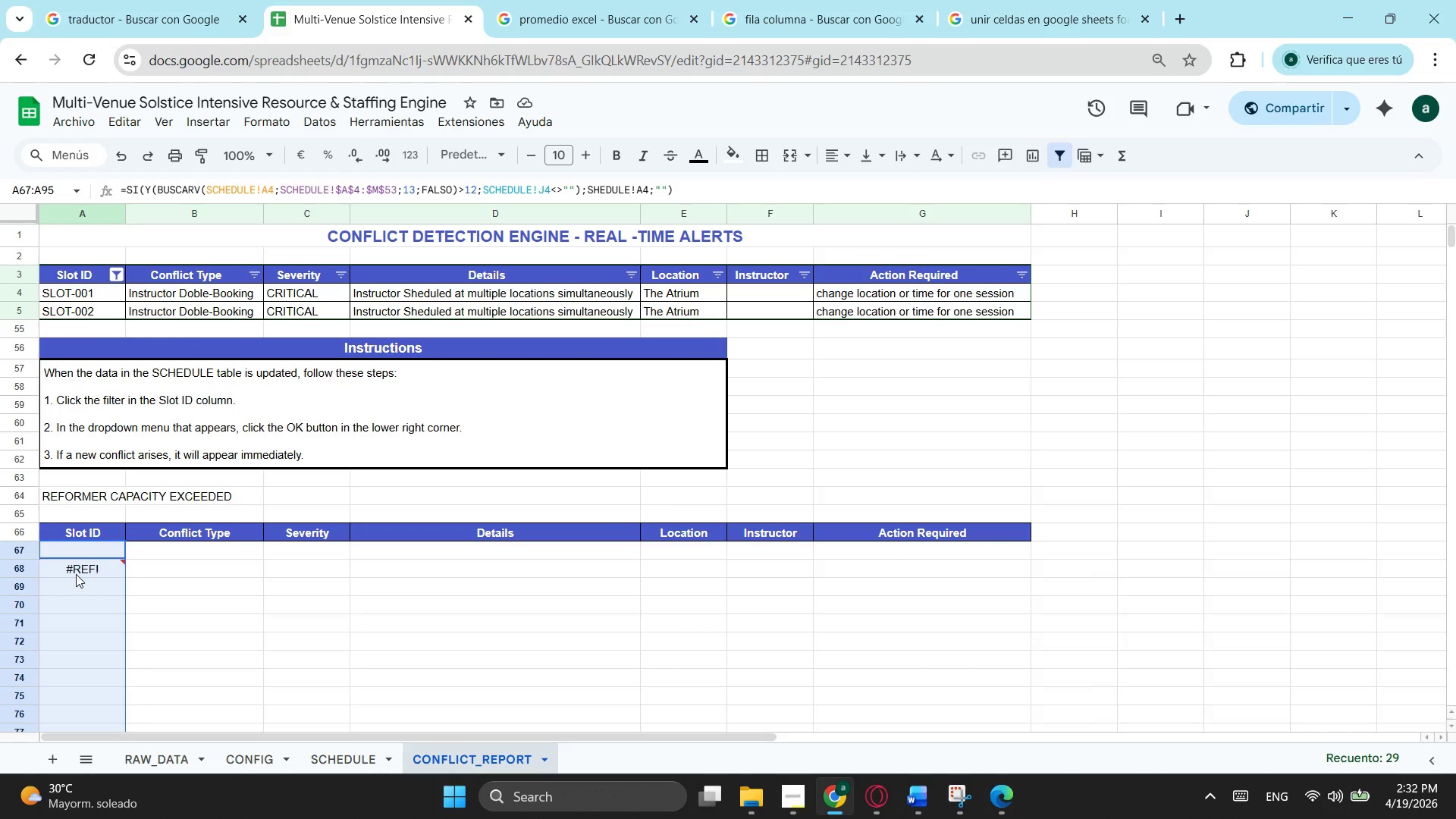 
left_click([83, 567])
 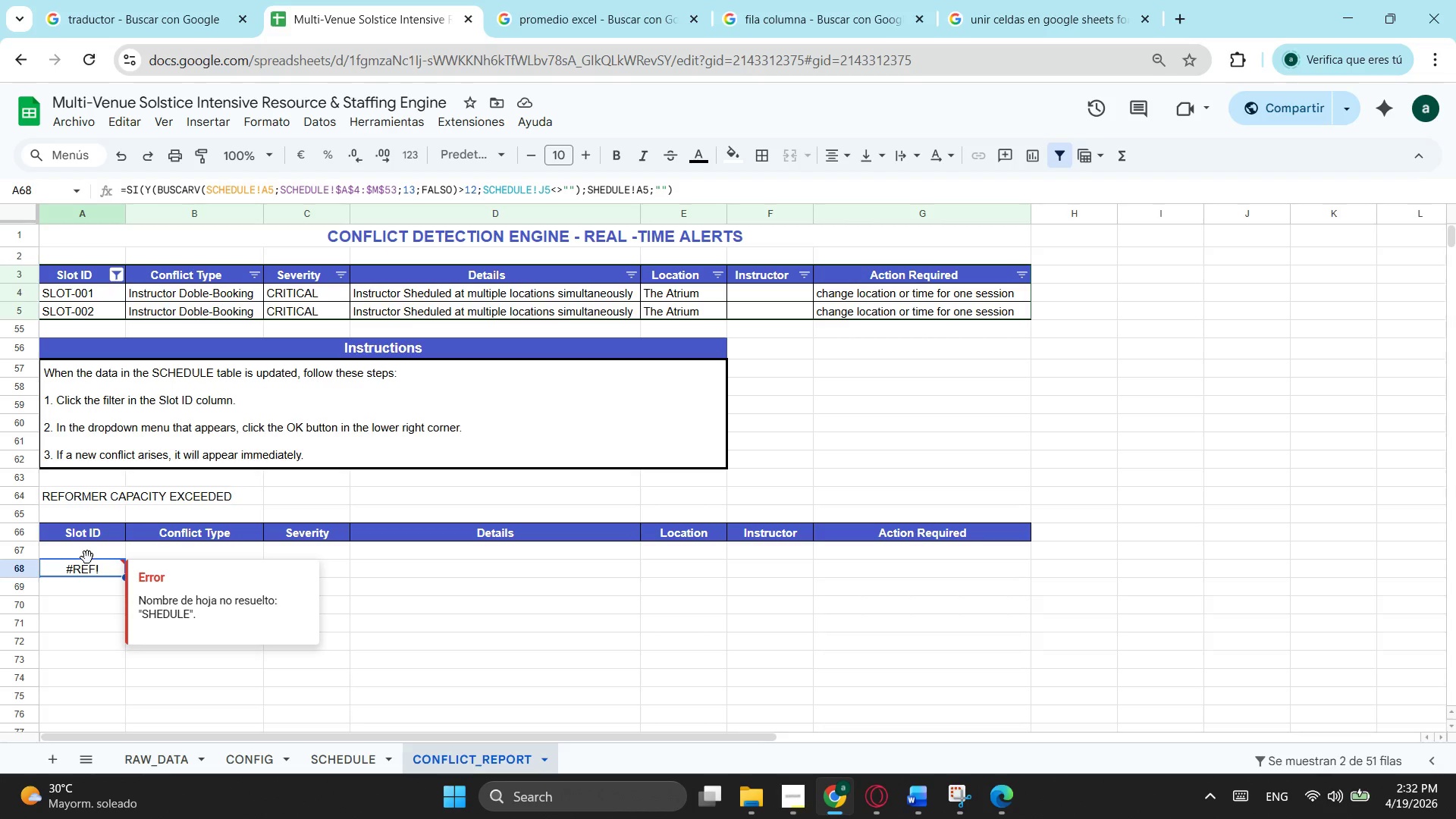 
left_click([87, 557])
 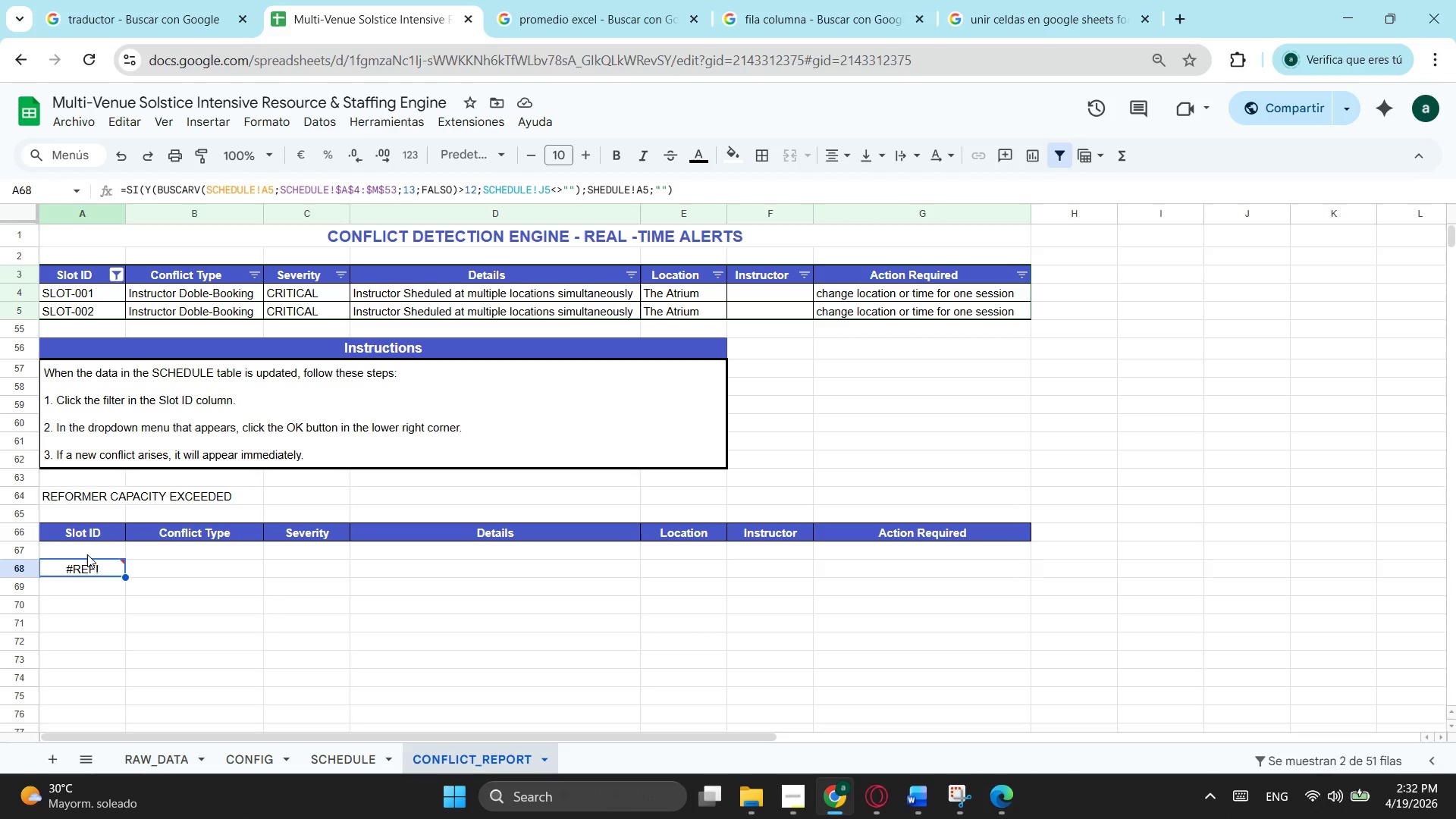 
left_click([87, 554])
 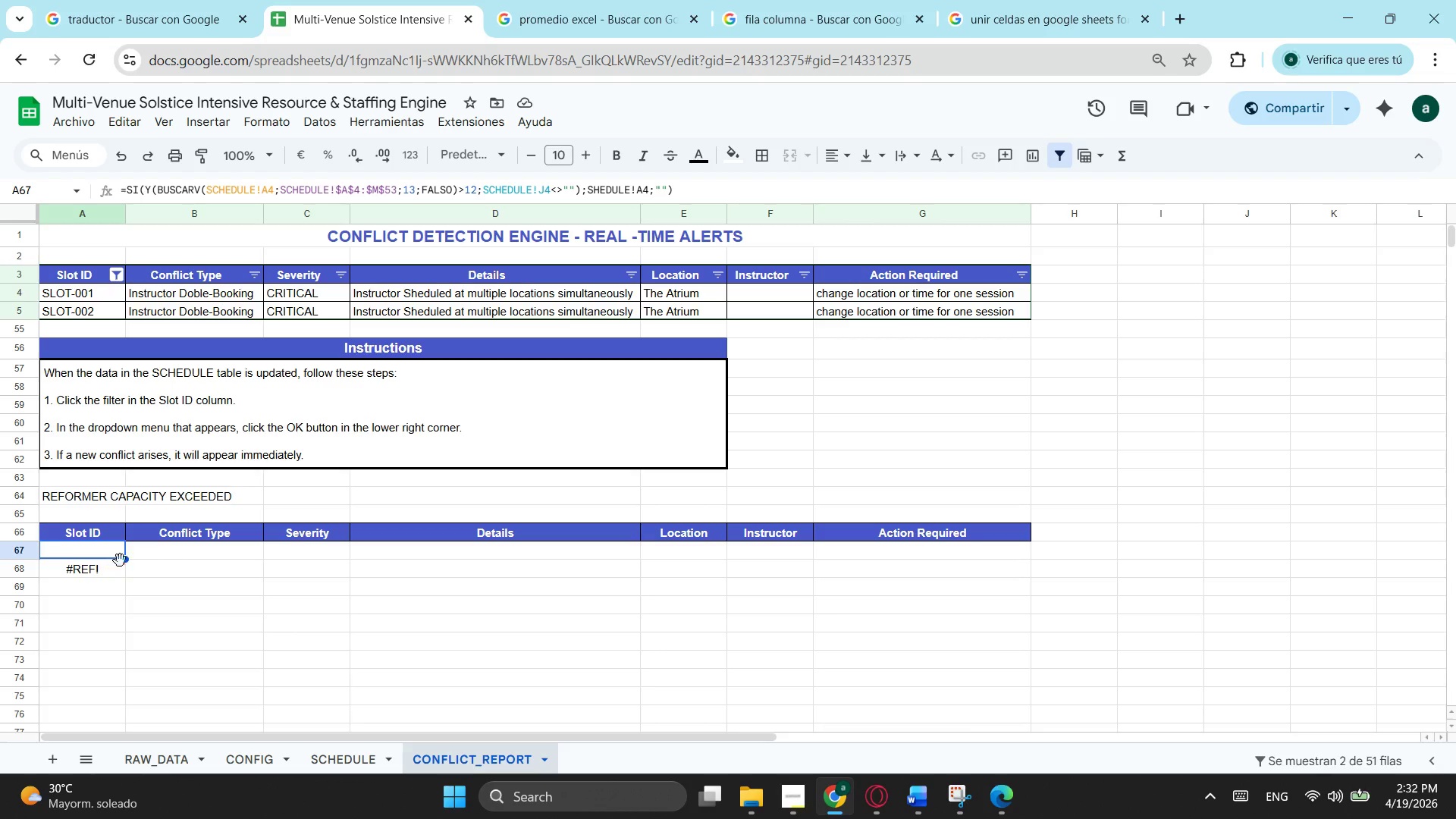 
left_click([143, 568])
 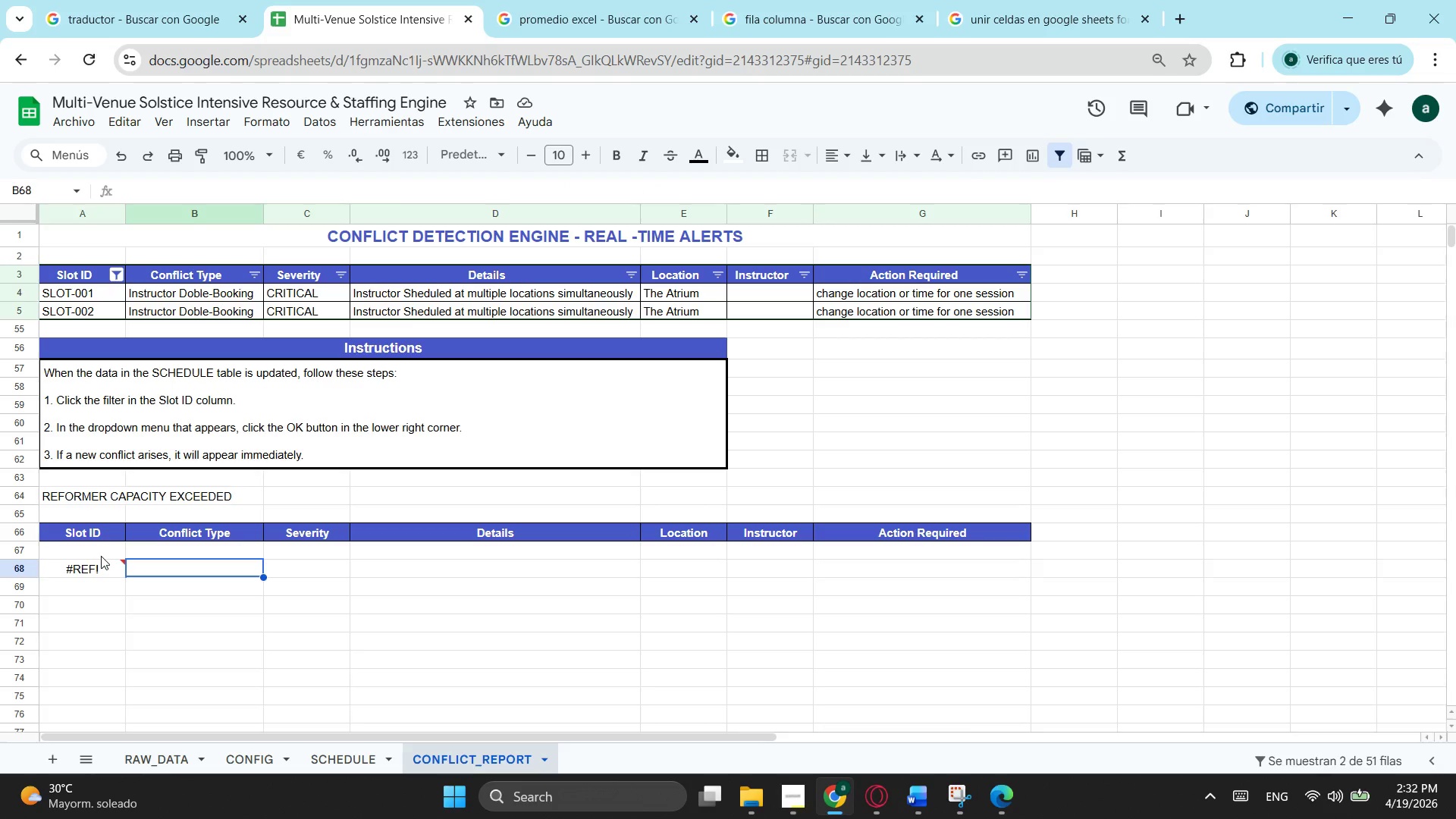 
left_click([101, 556])
 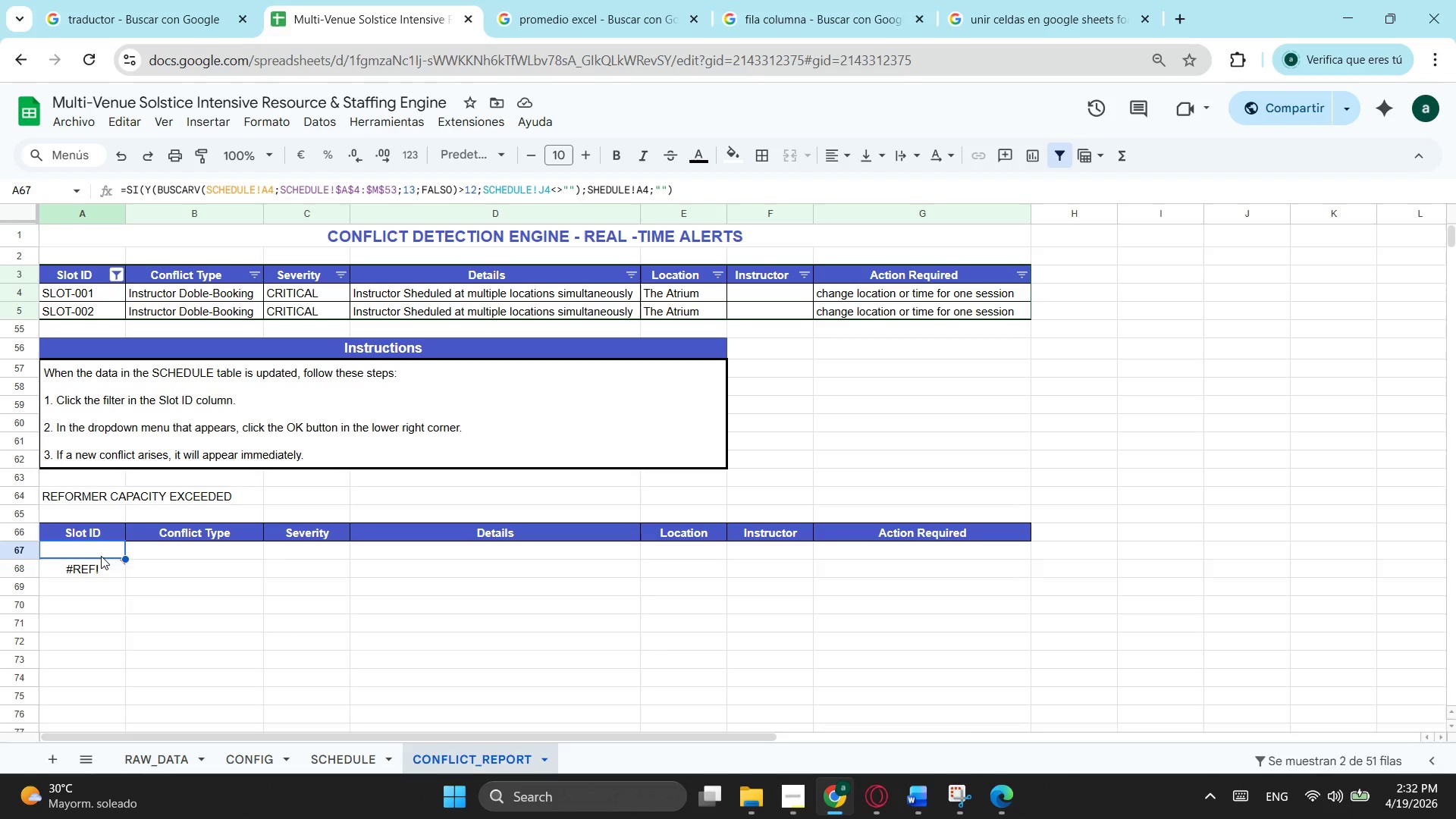 
wait(6.88)
 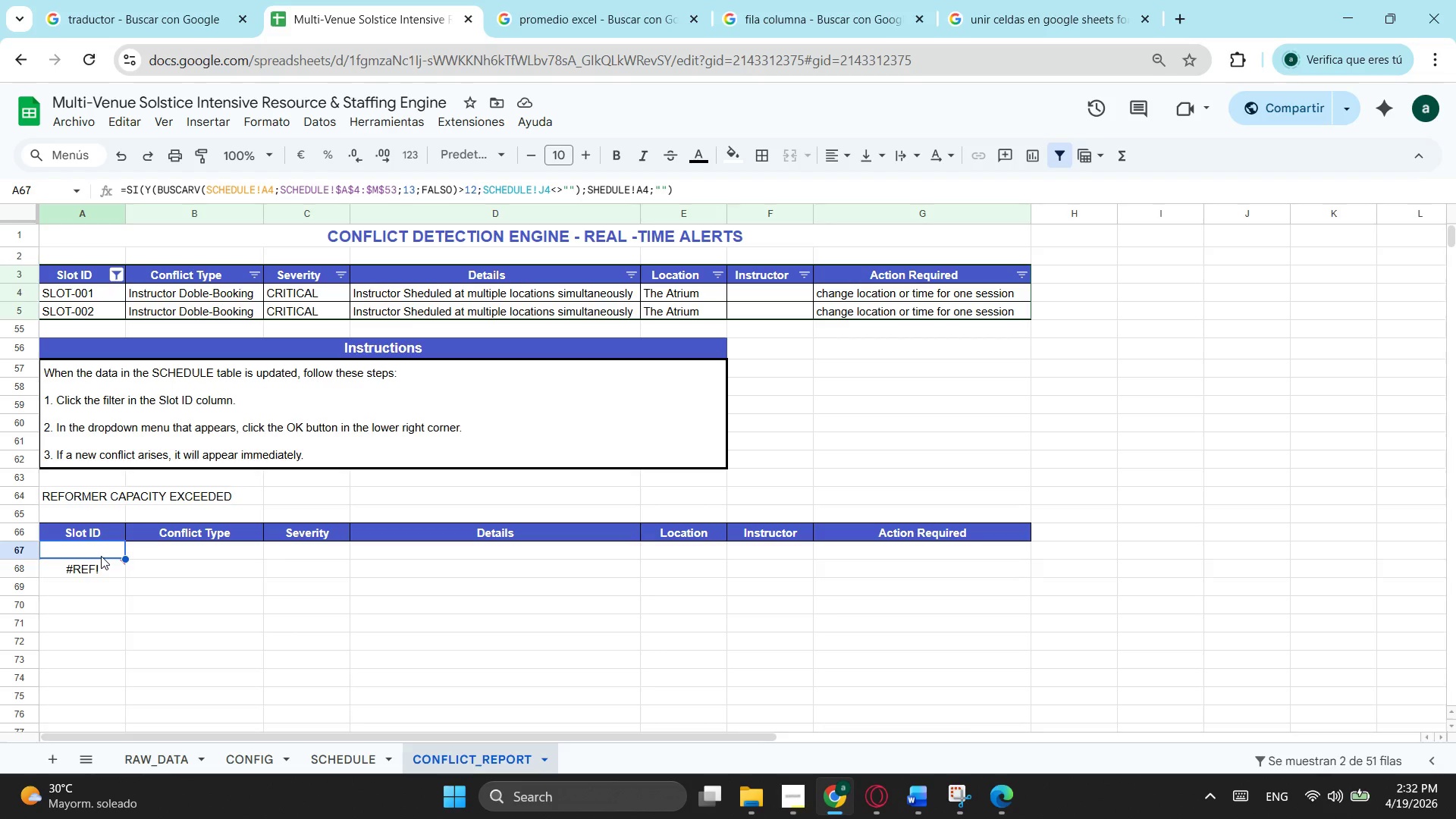 
left_click([51, 588])
 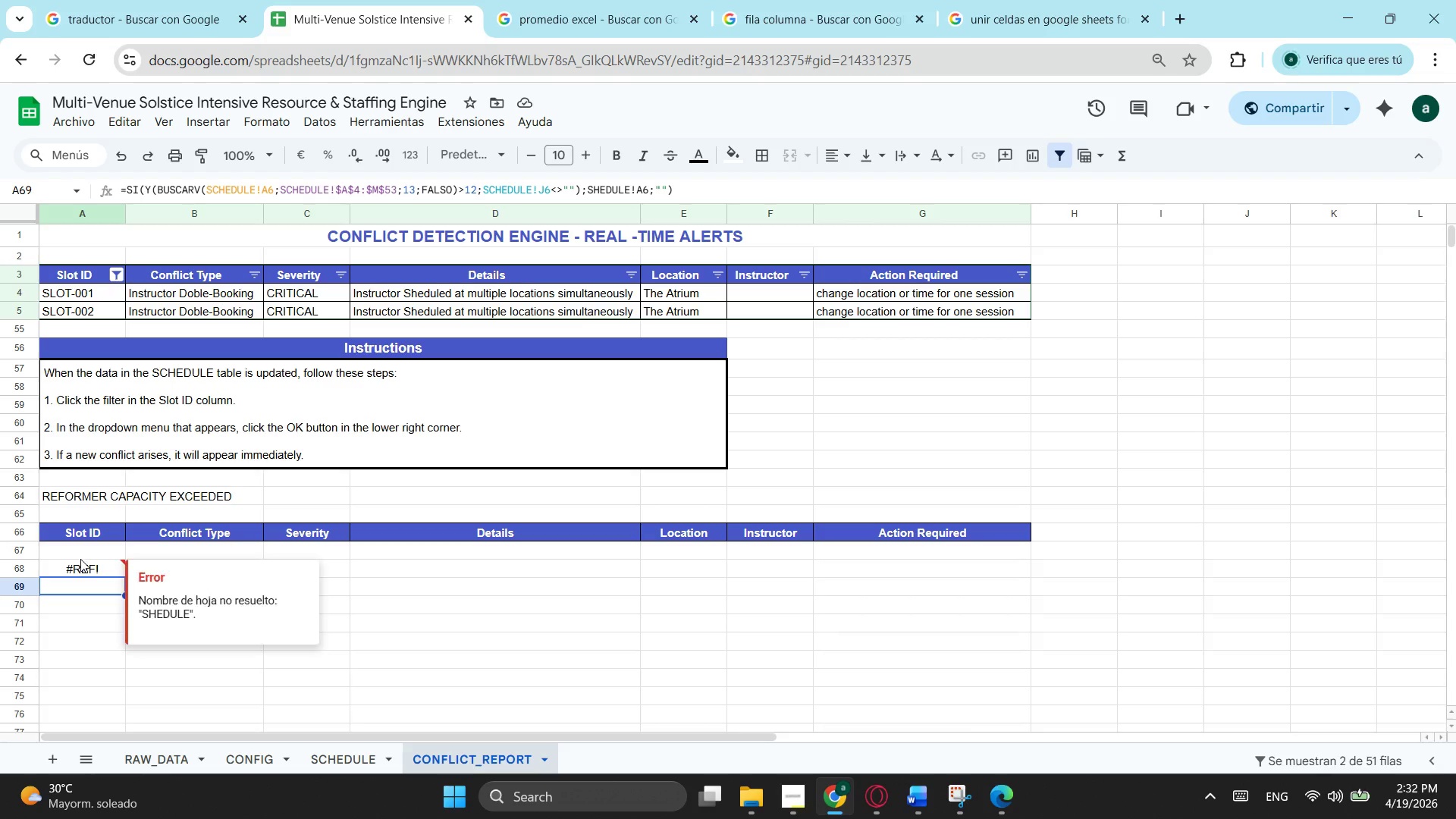 
left_click([80, 559])
 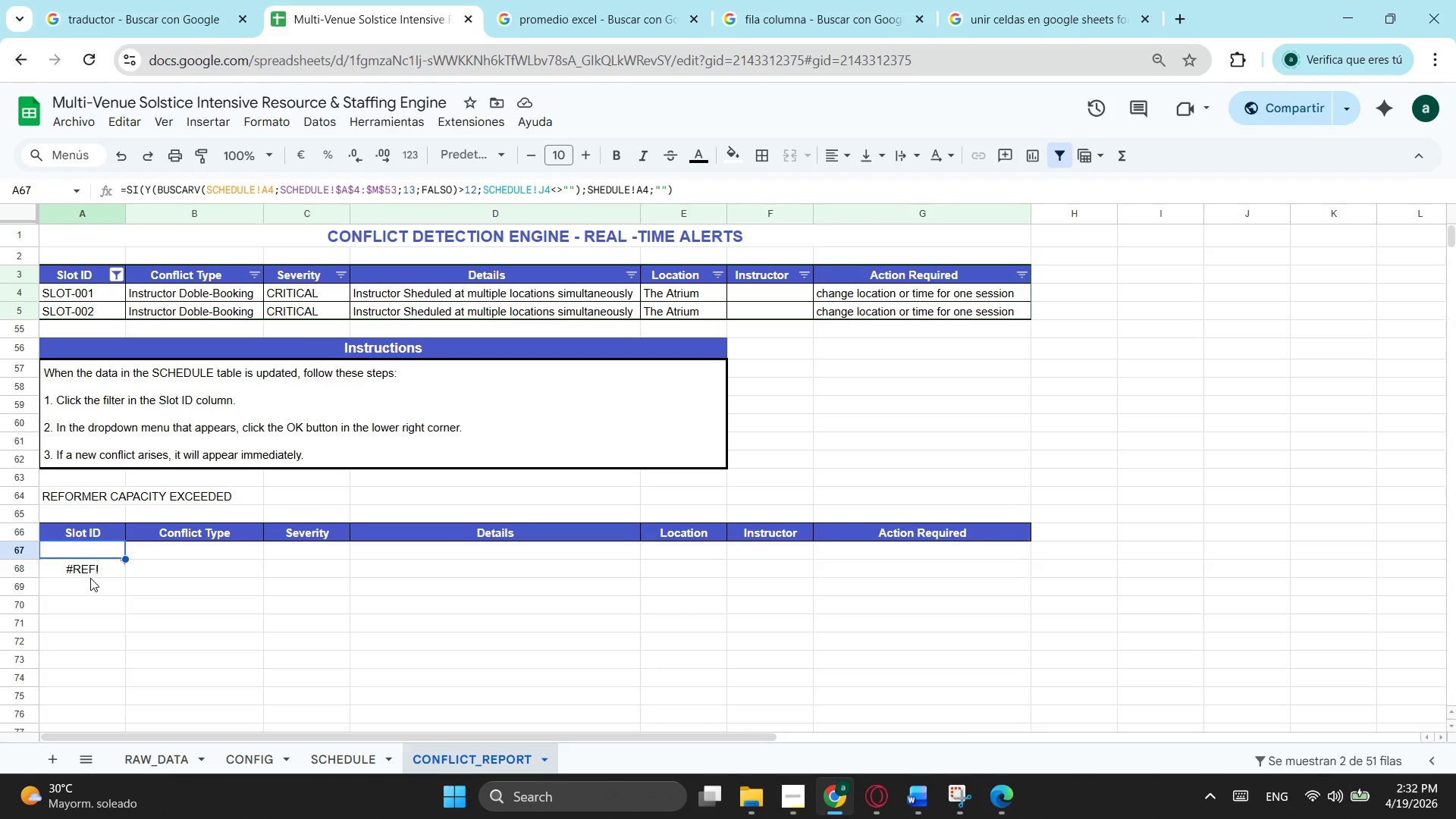 
left_click([90, 578])
 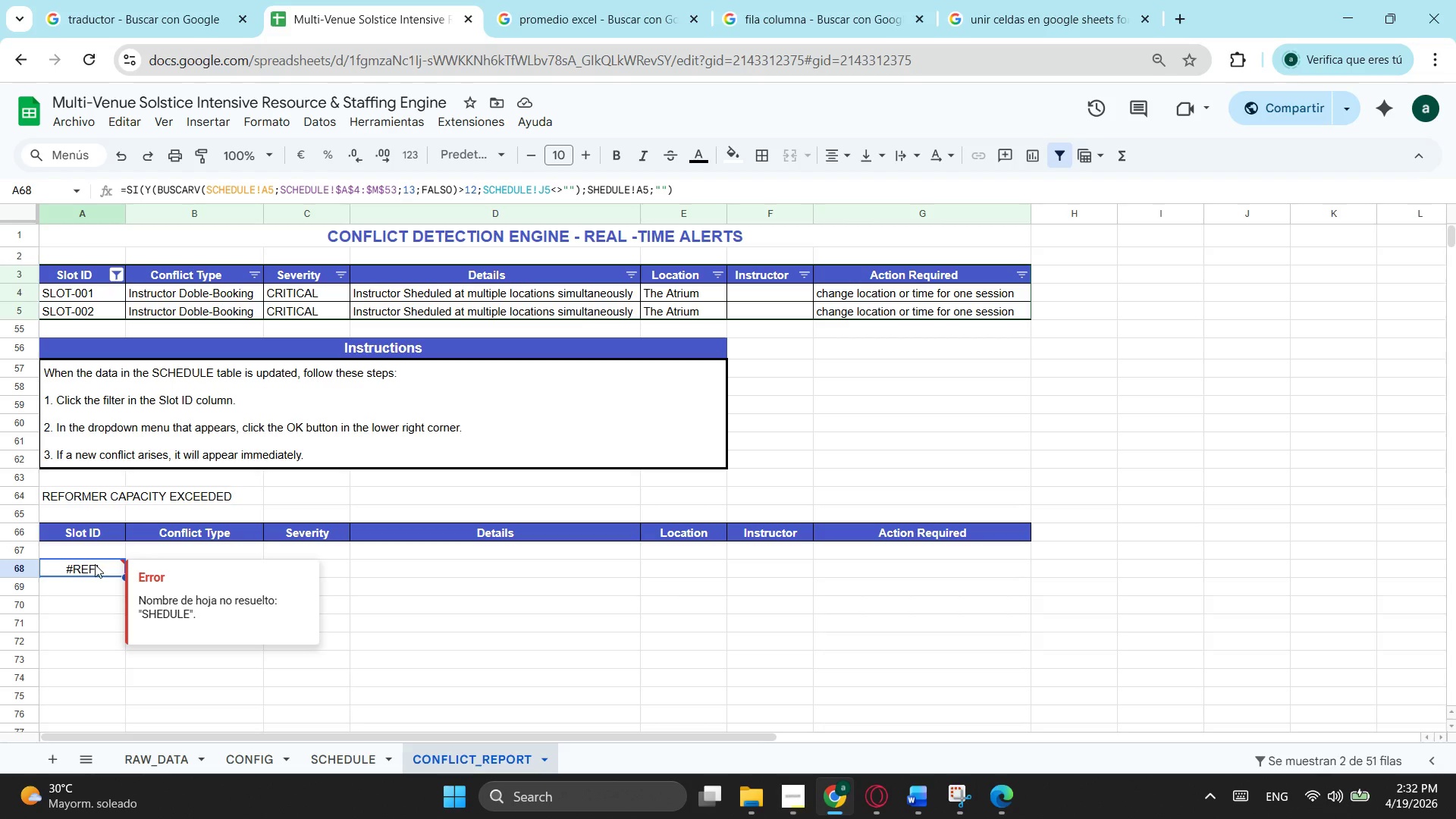 
wait(11.5)
 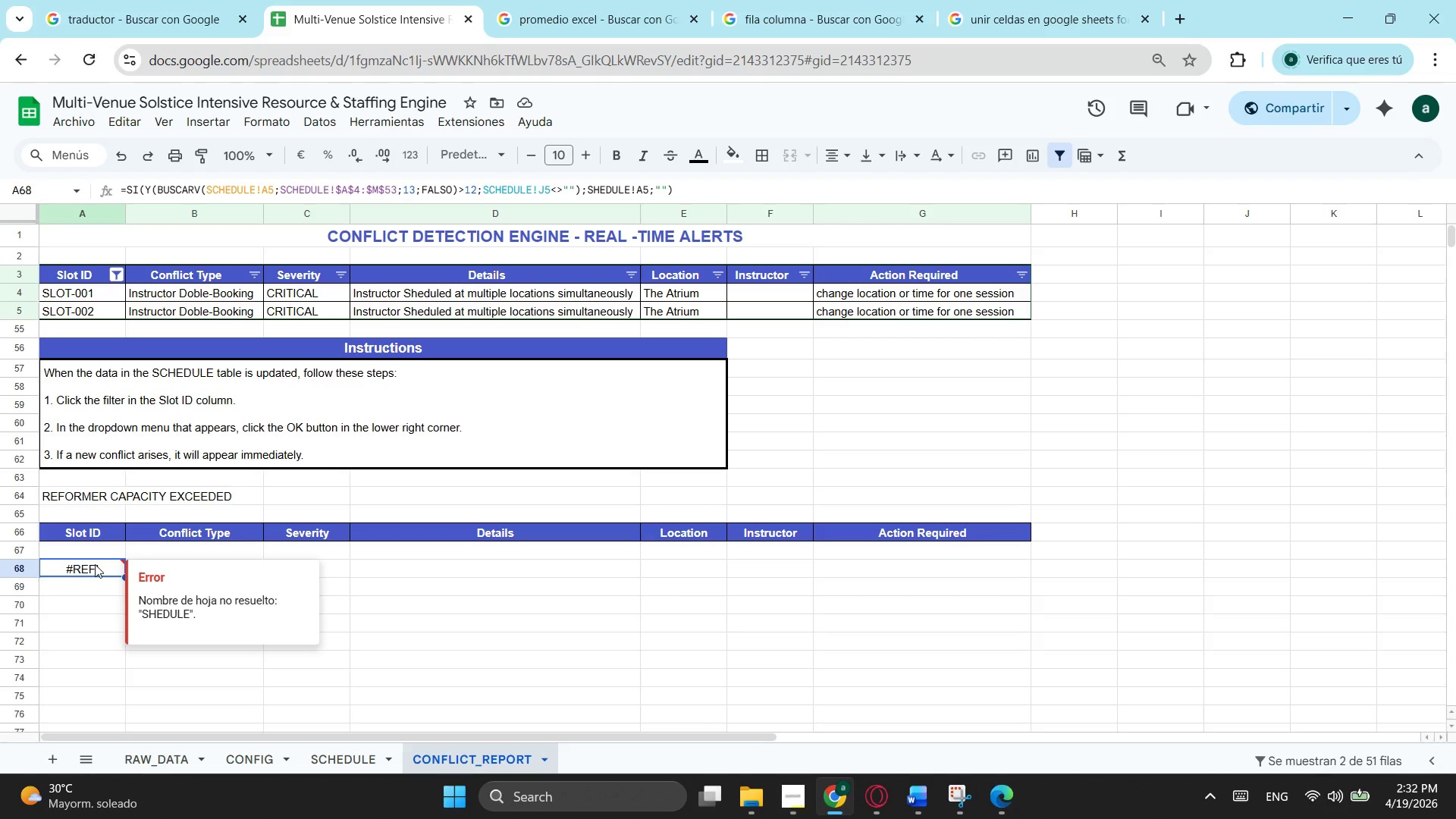 
left_click([102, 553])
 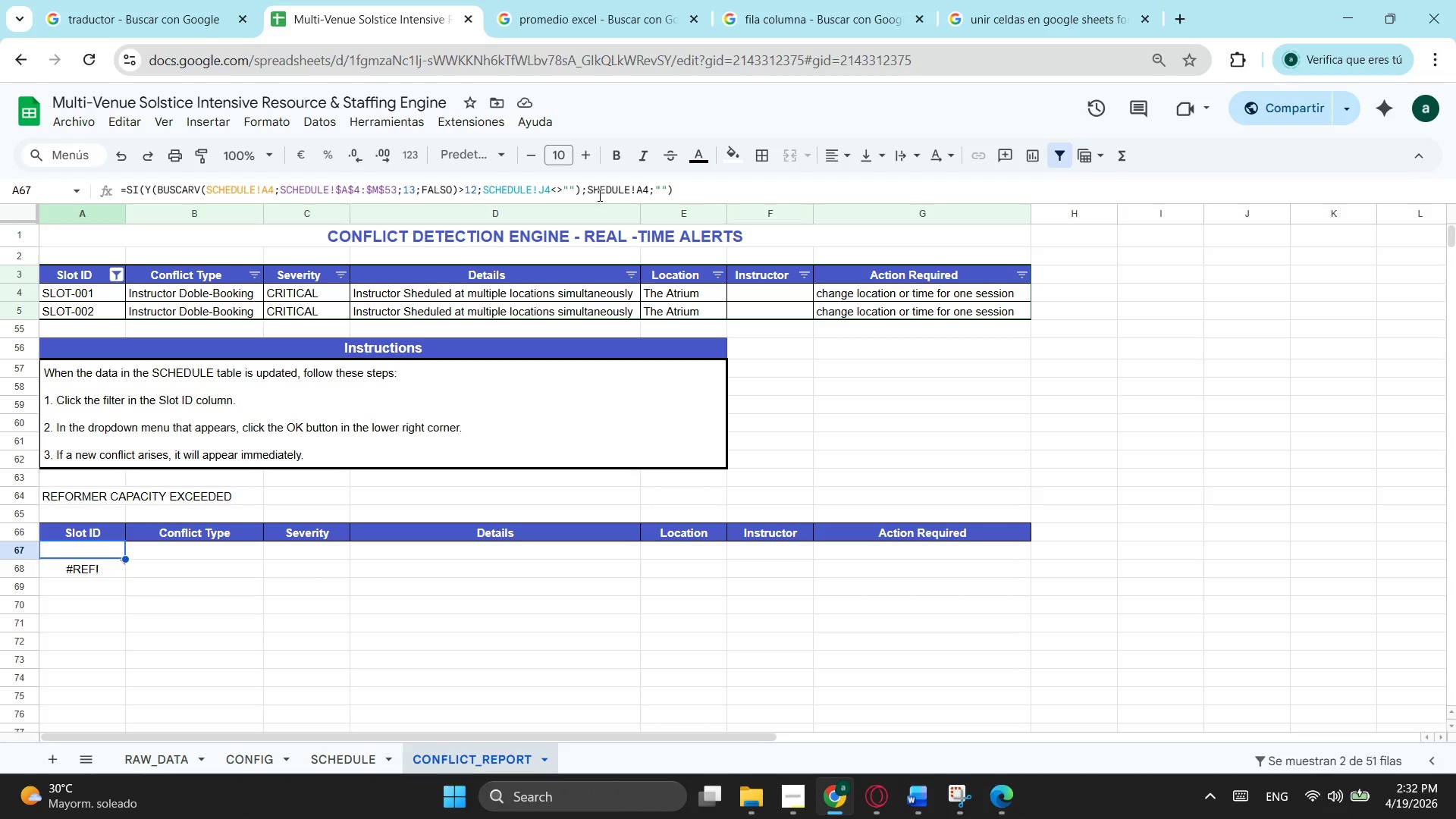 
left_click([590, 189])
 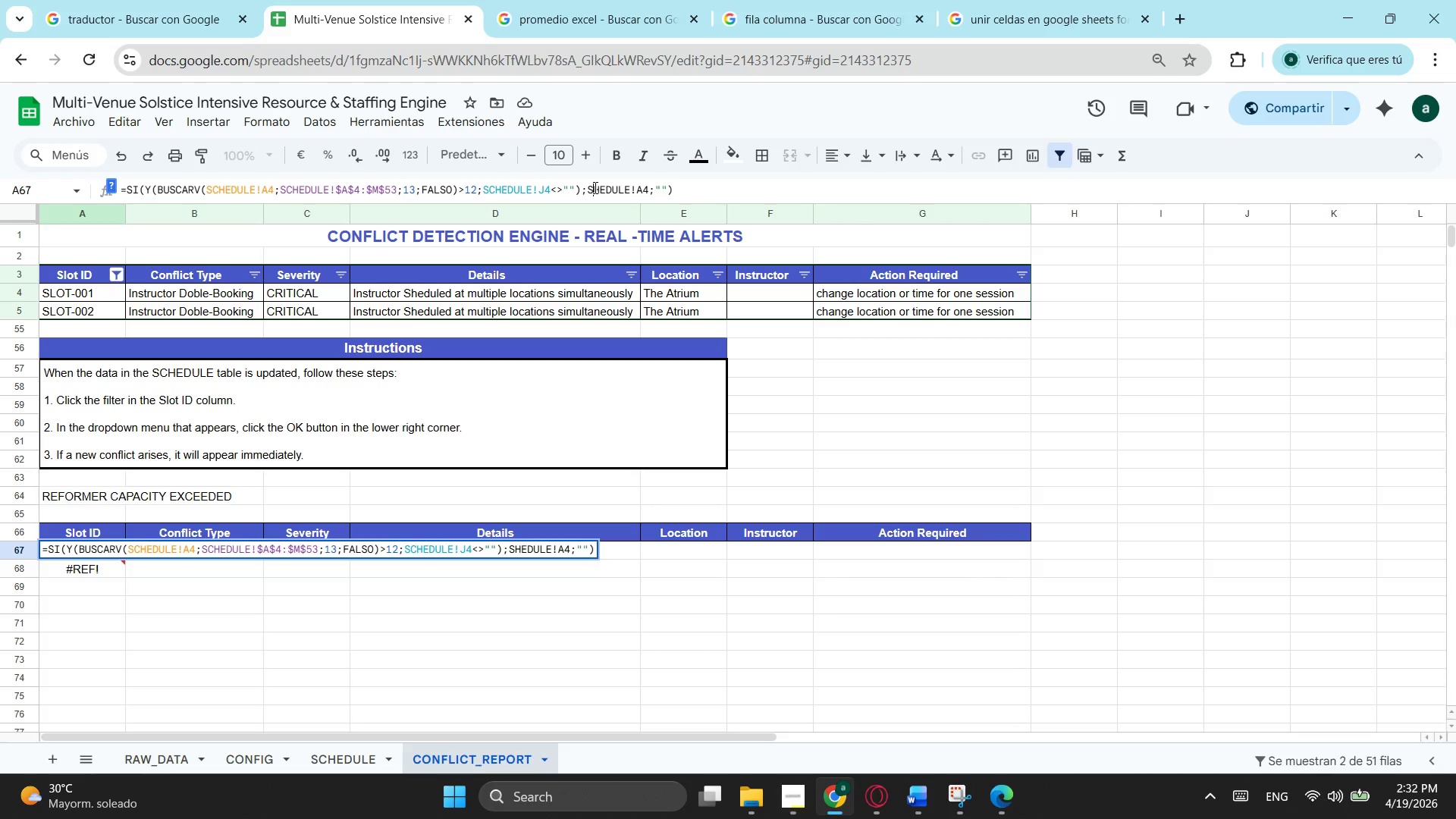 
left_click([594, 187])
 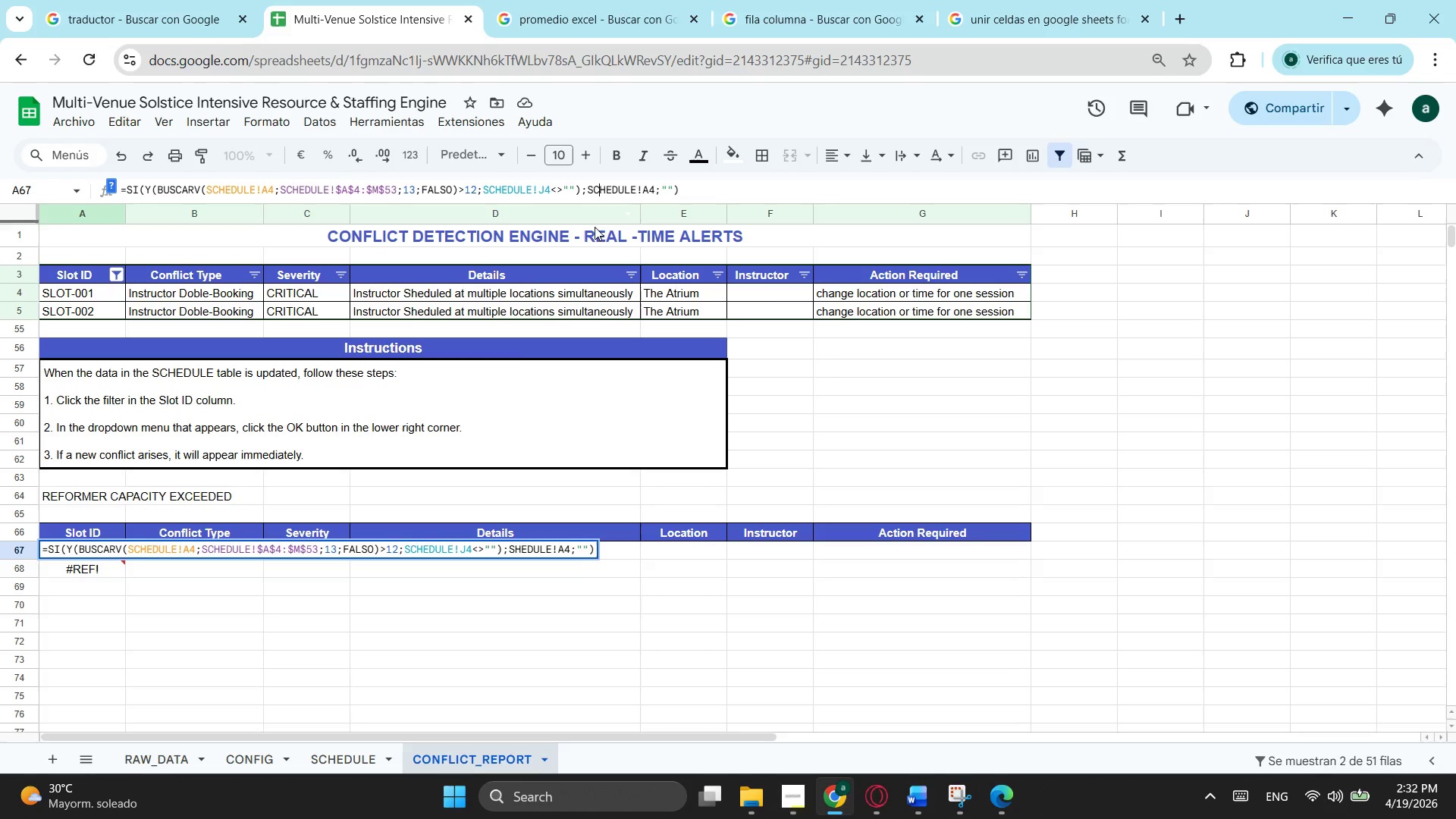 
key(C)
 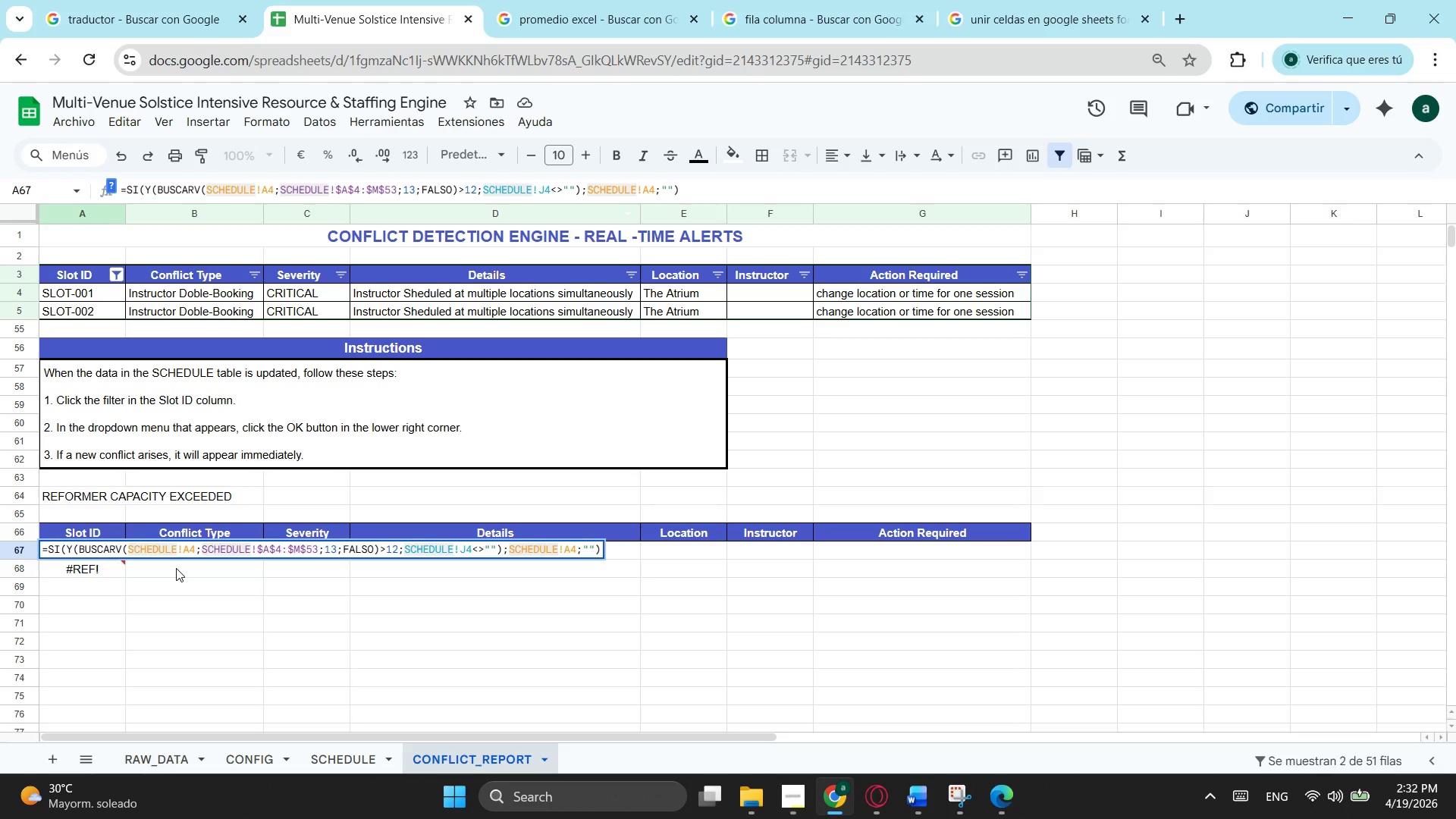 
left_click([176, 568])
 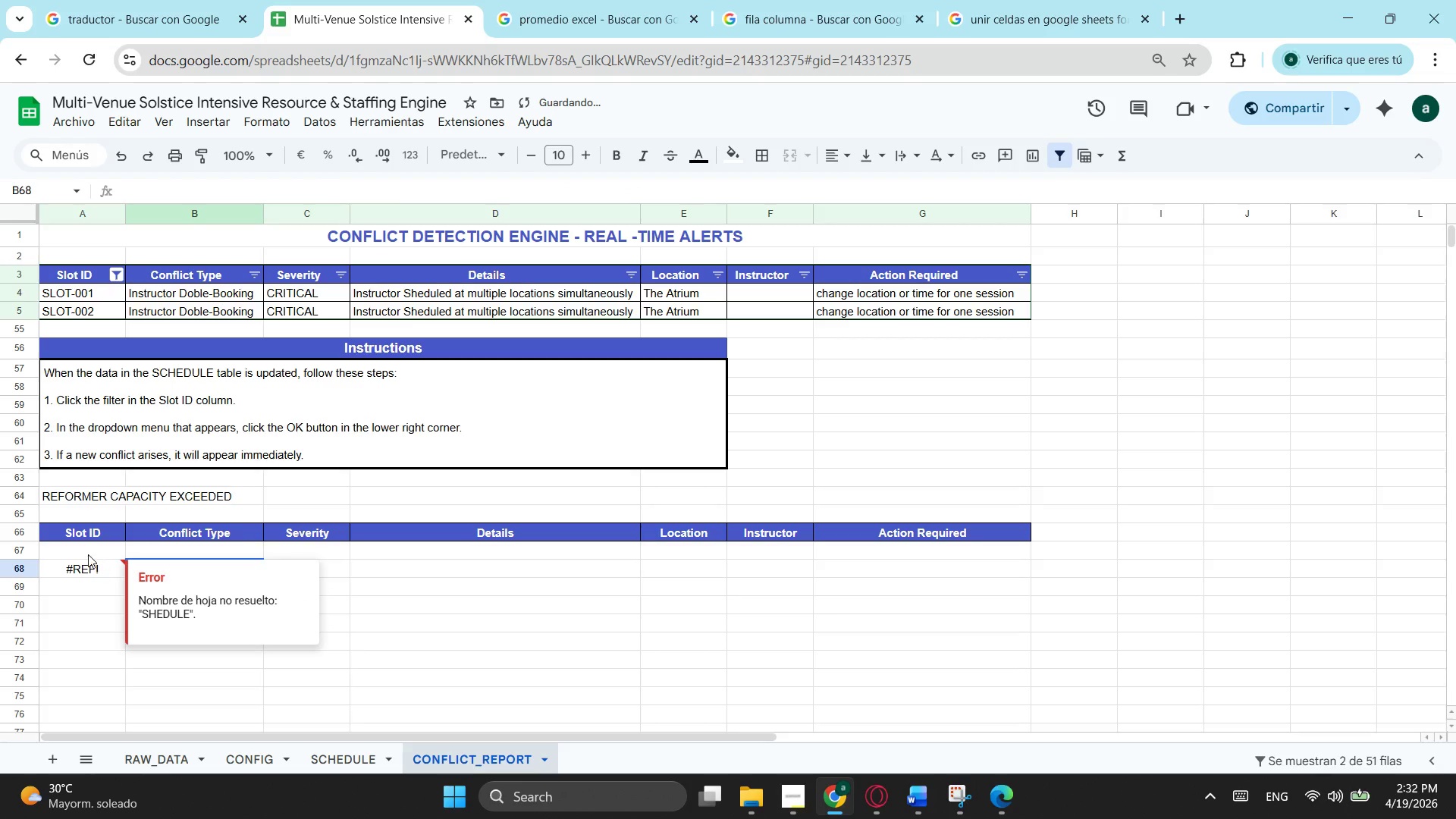 
left_click([88, 554])
 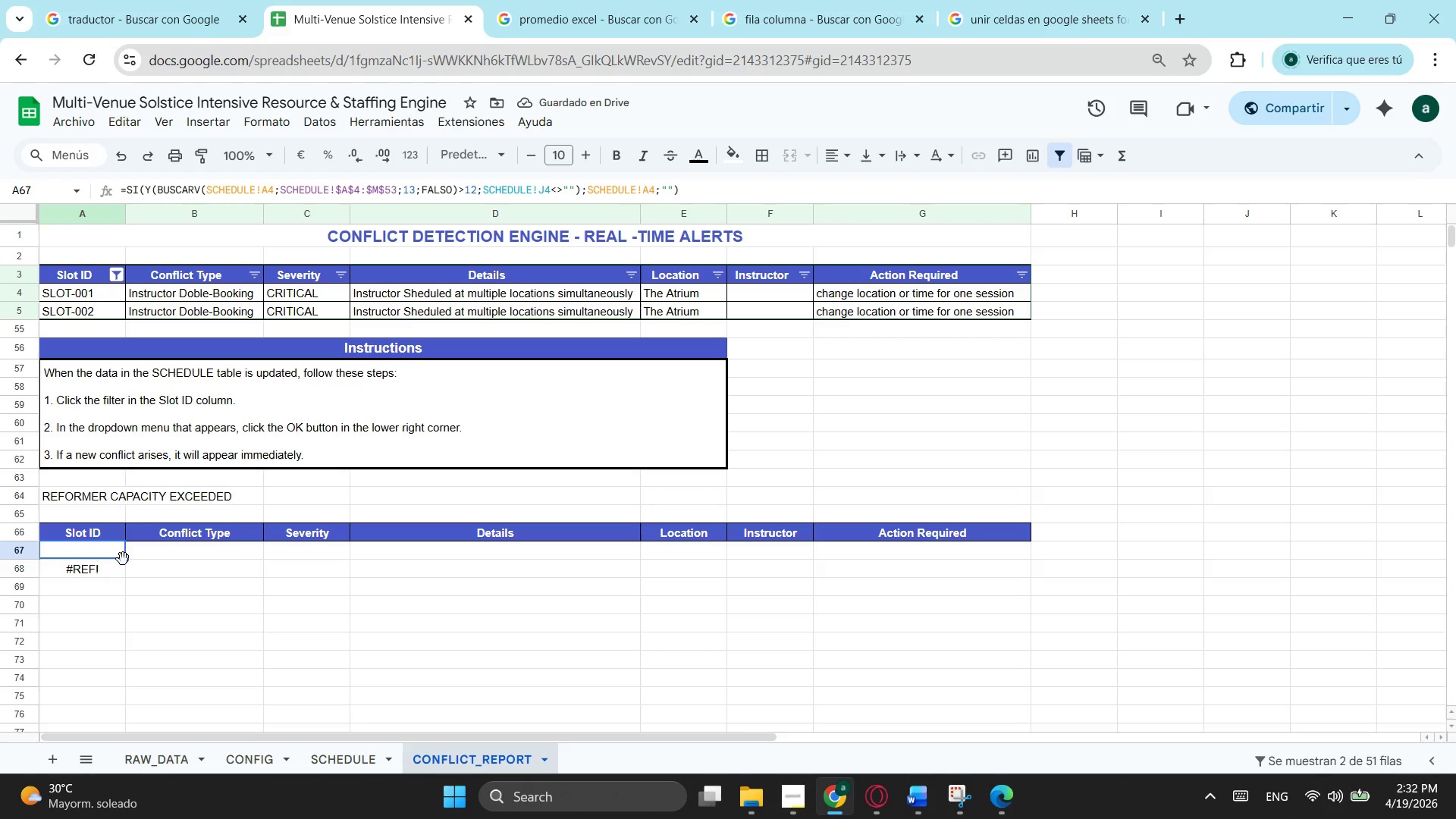 
left_click_drag(start_coordinate=[126, 559], to_coordinate=[112, 662])
 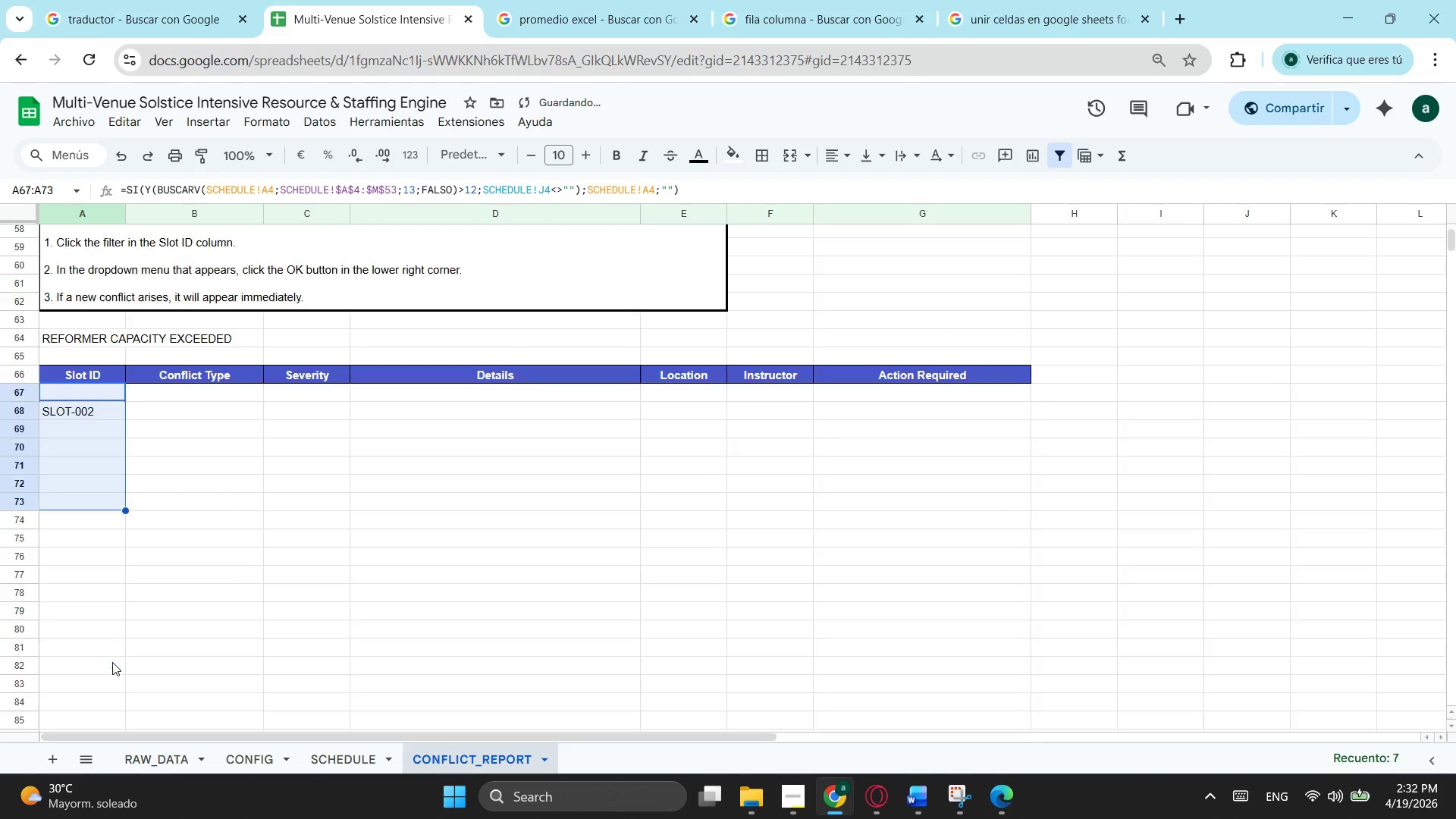 
scroll: coordinate [112, 662], scroll_direction: down, amount: 1.0
 